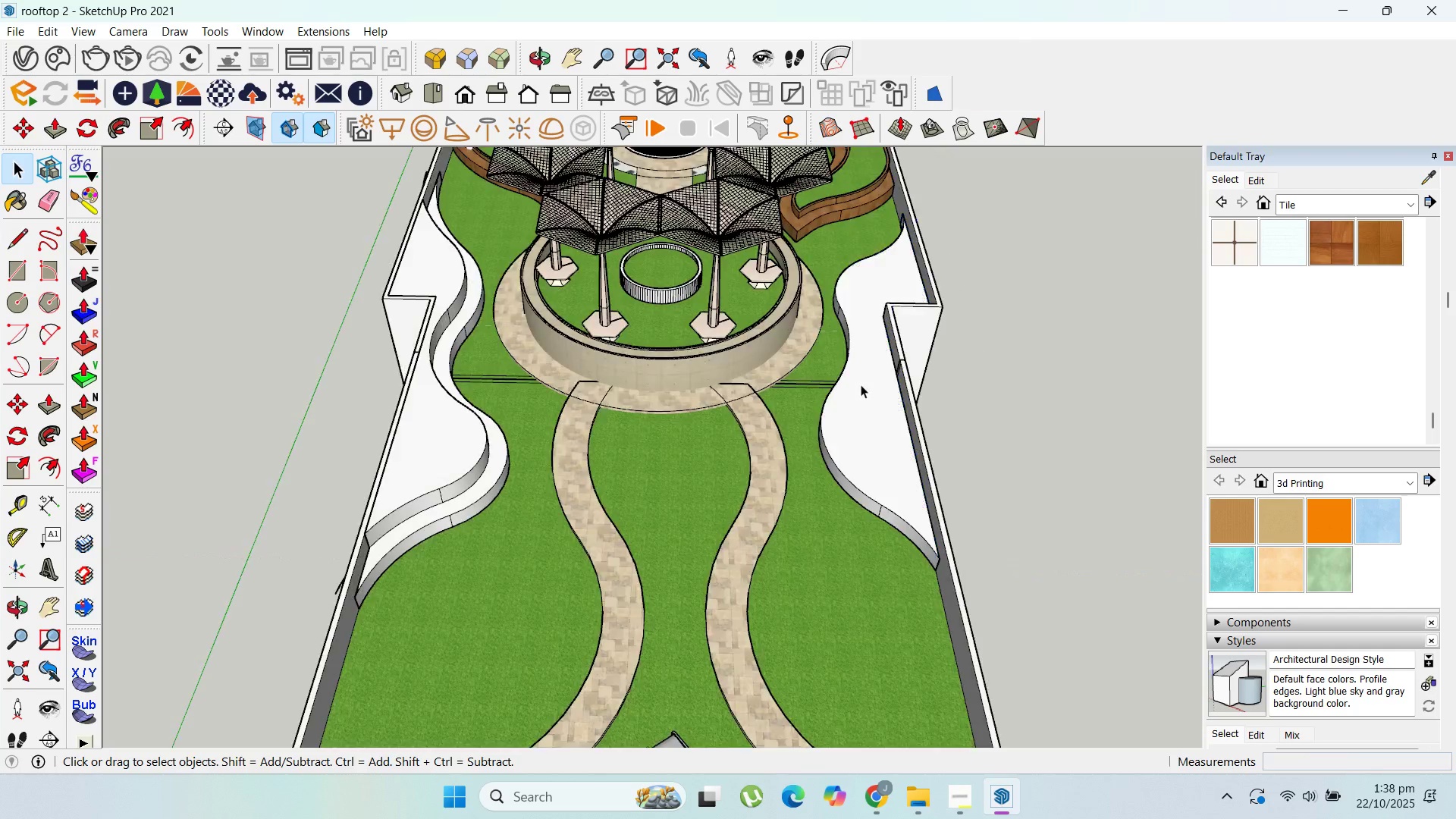 
key(Escape)
 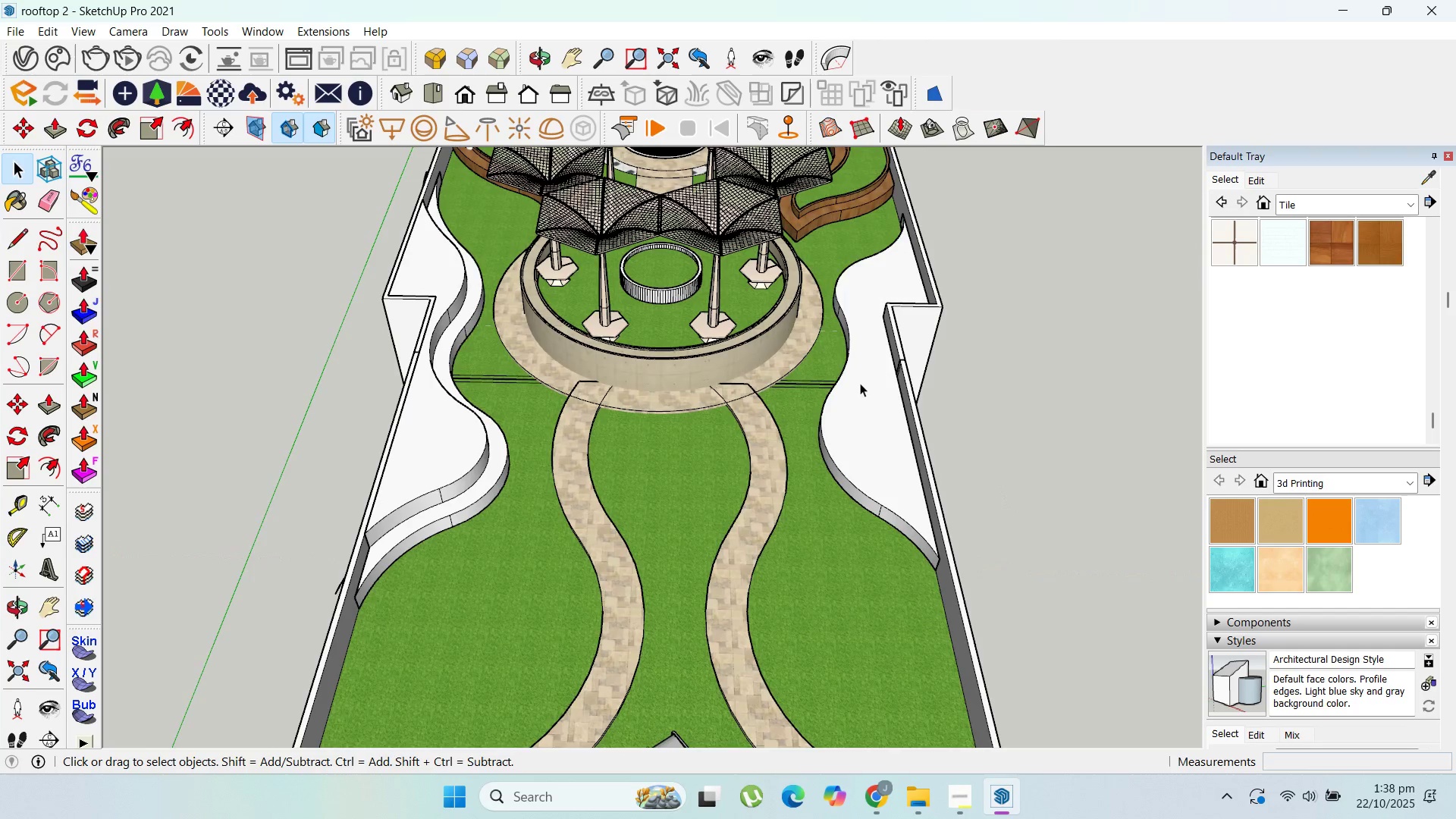 
key(Escape)
 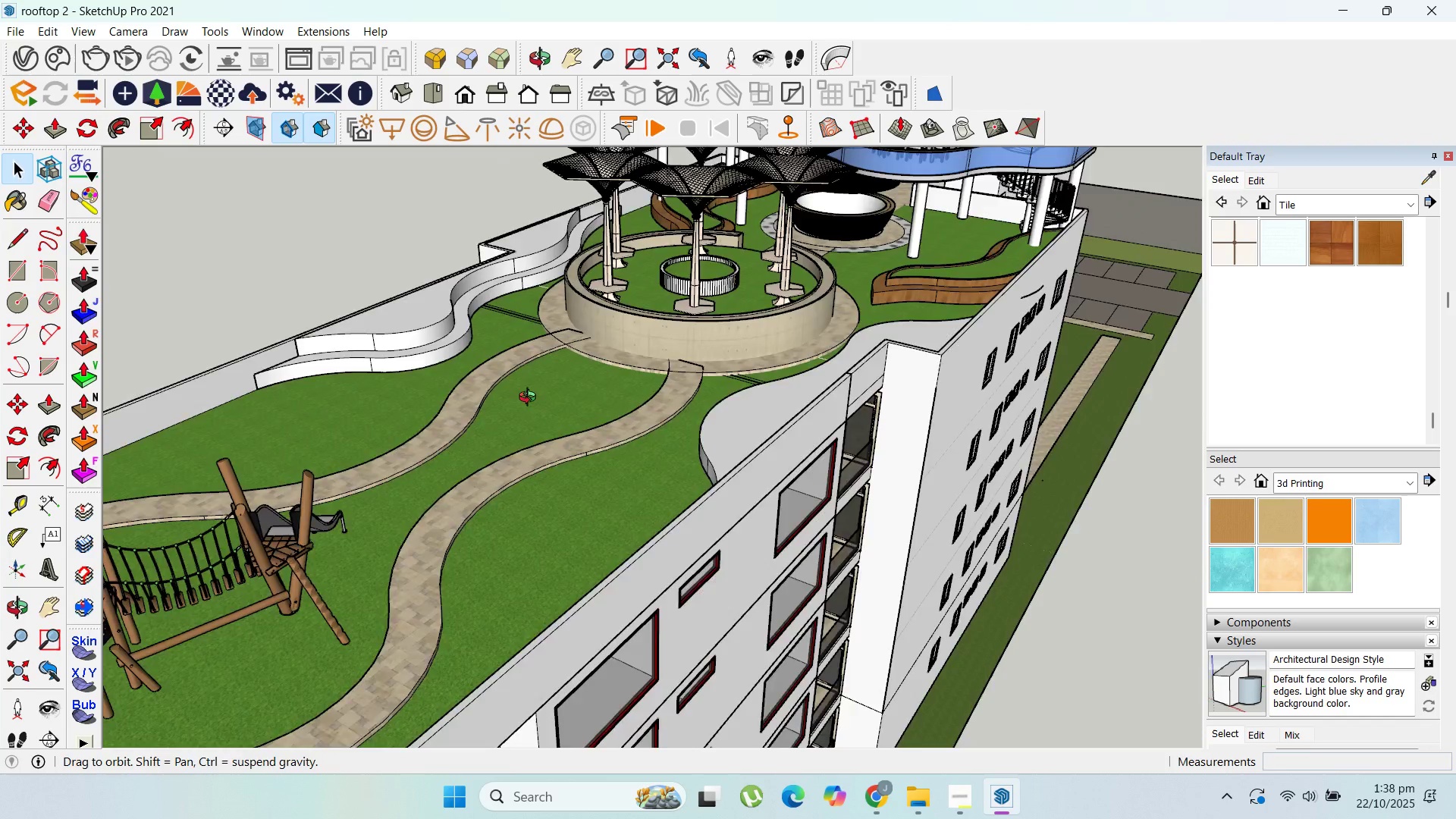 
scroll: coordinate [668, 341], scroll_direction: down, amount: 27.0
 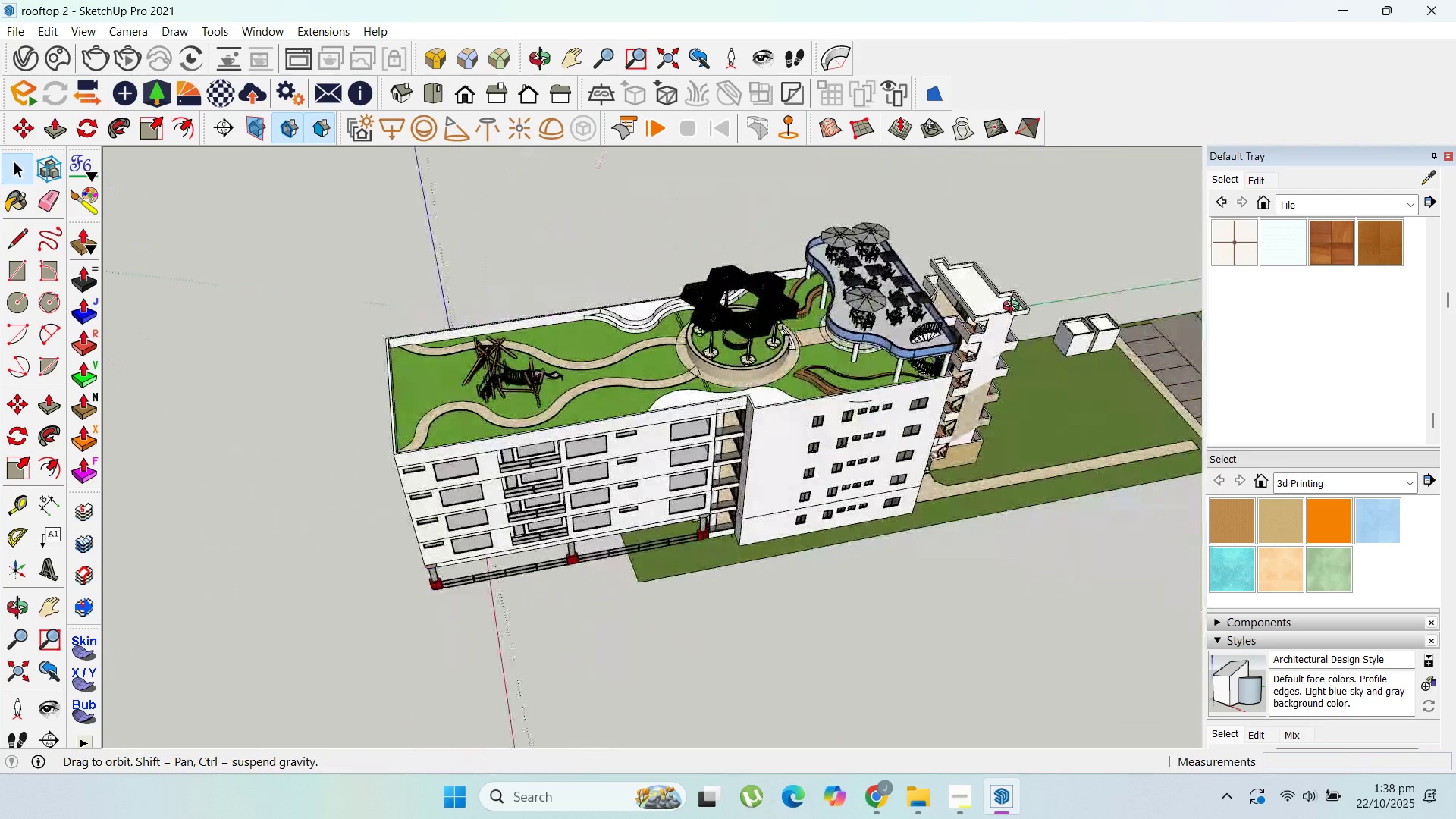 
scroll: coordinate [750, 394], scroll_direction: up, amount: 41.0
 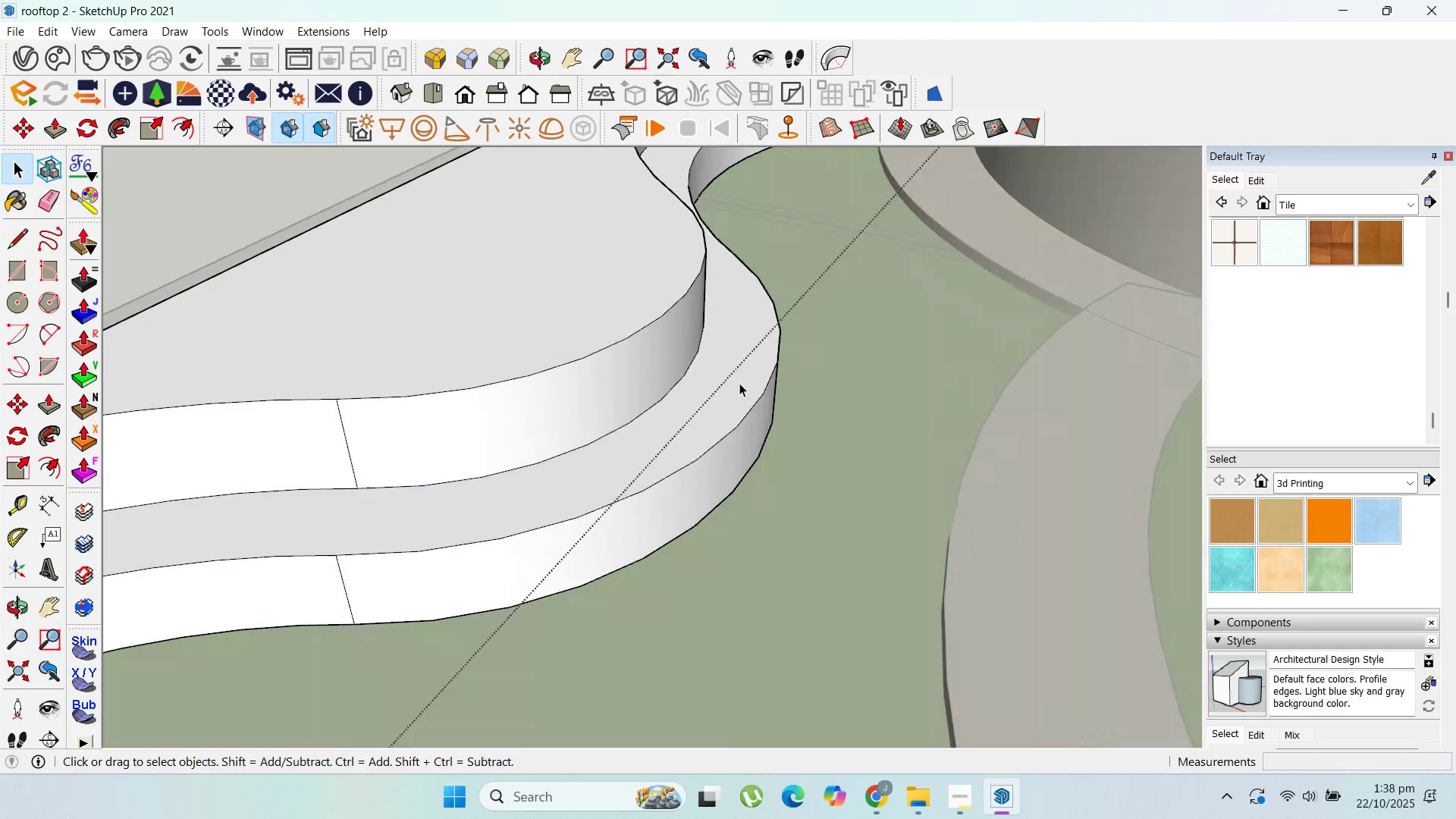 
double_click([739, 383])
 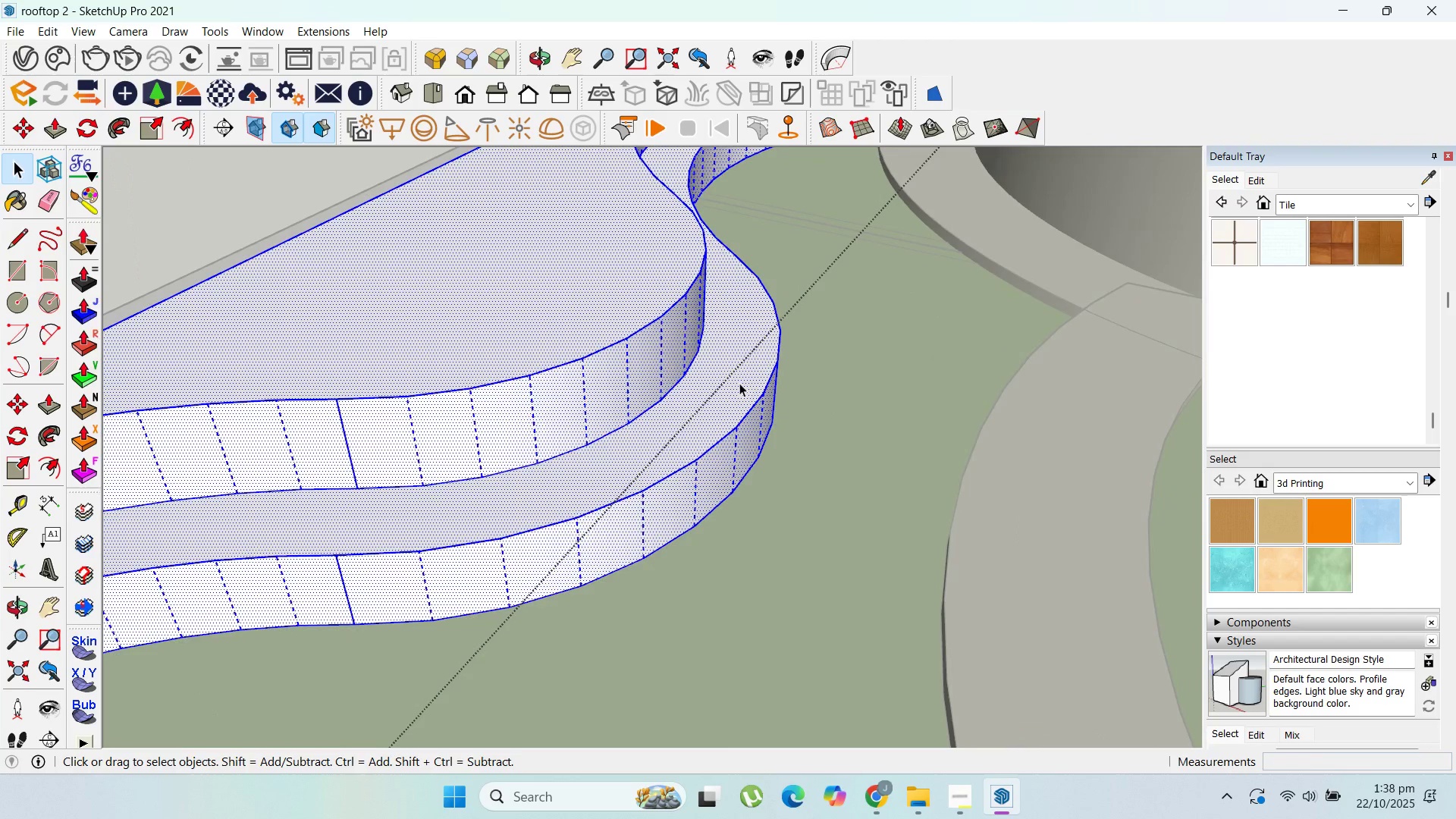 
triple_click([739, 383])
 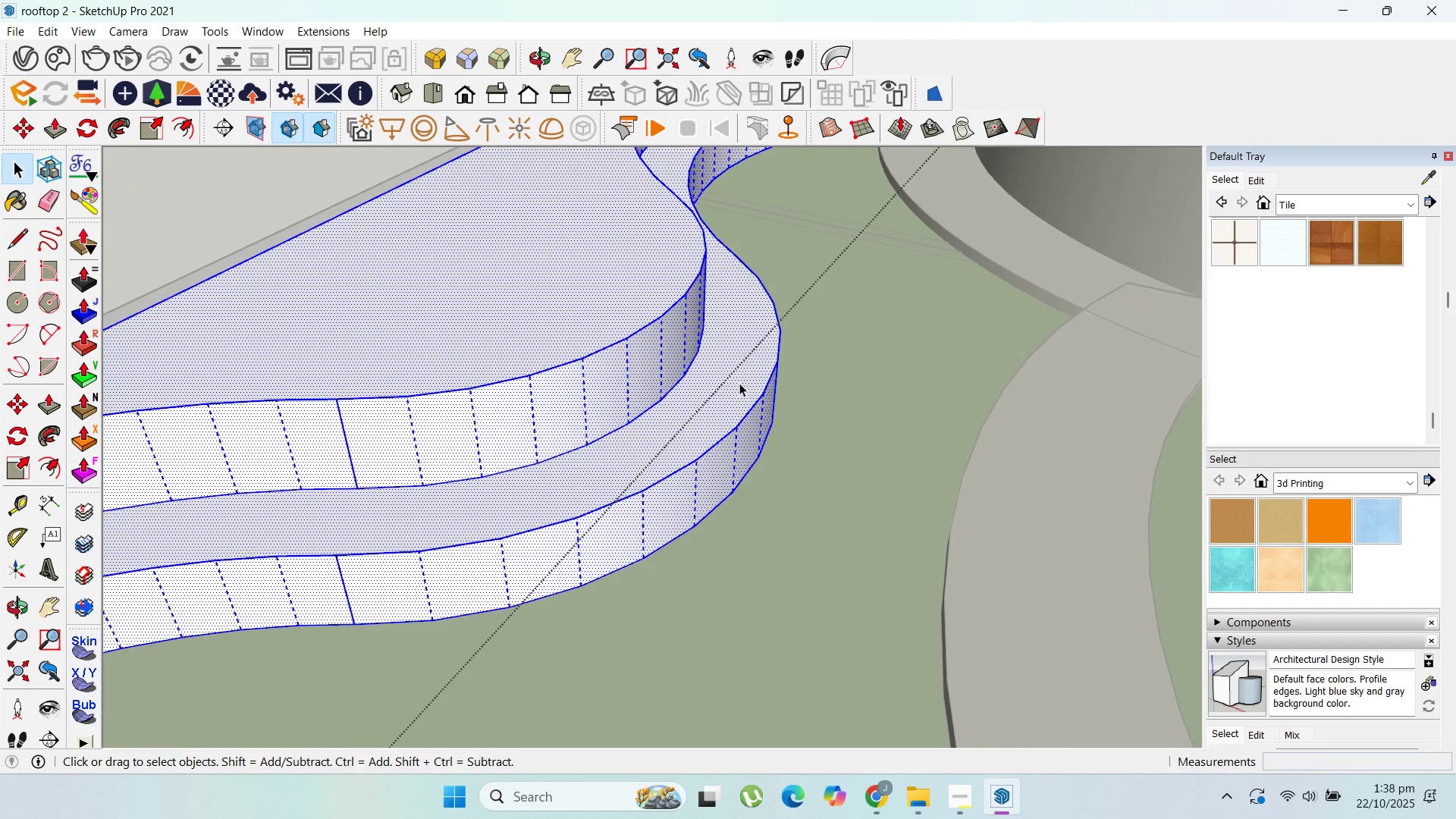 
triple_click([739, 383])
 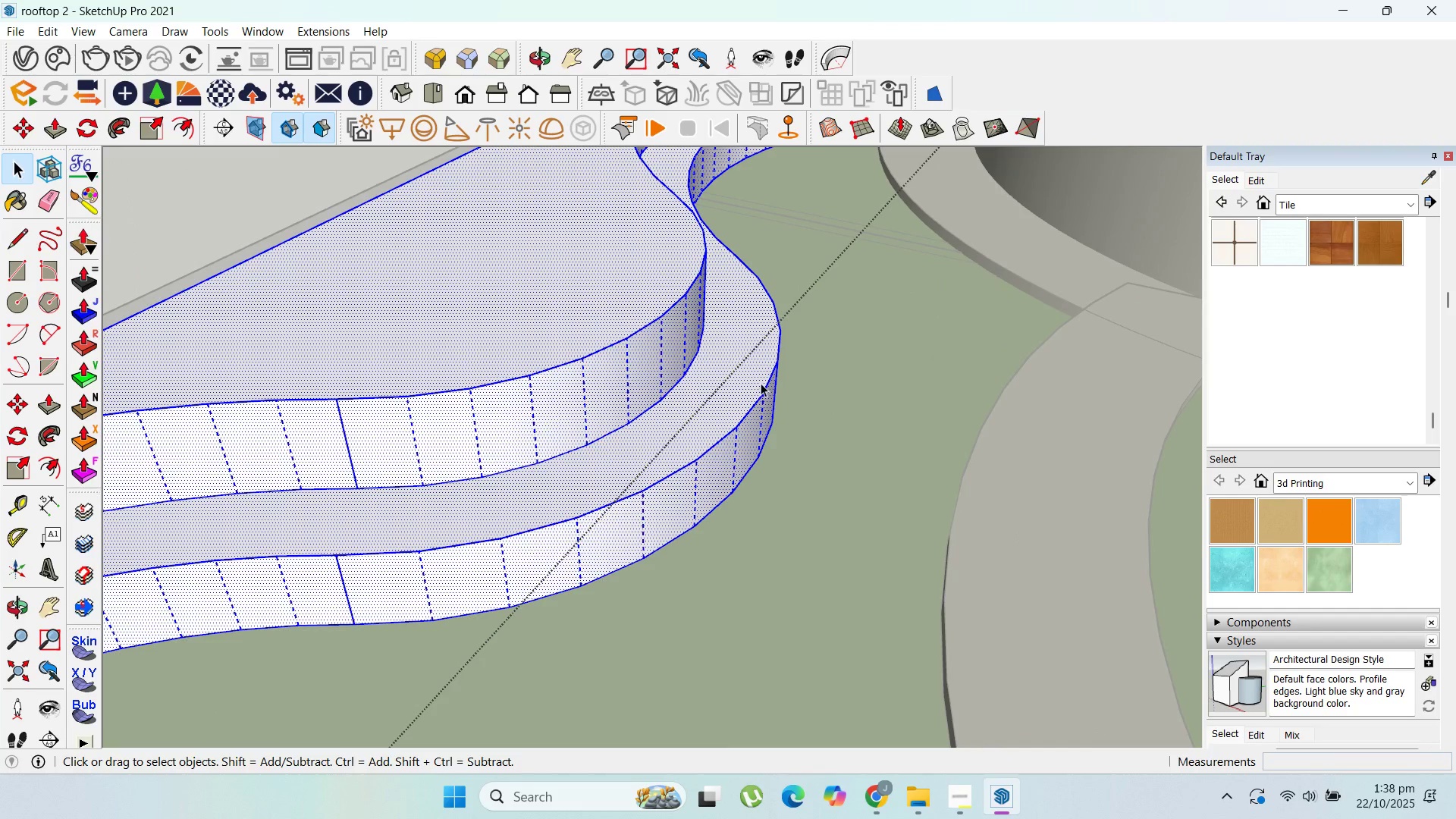 
left_click([758, 381])
 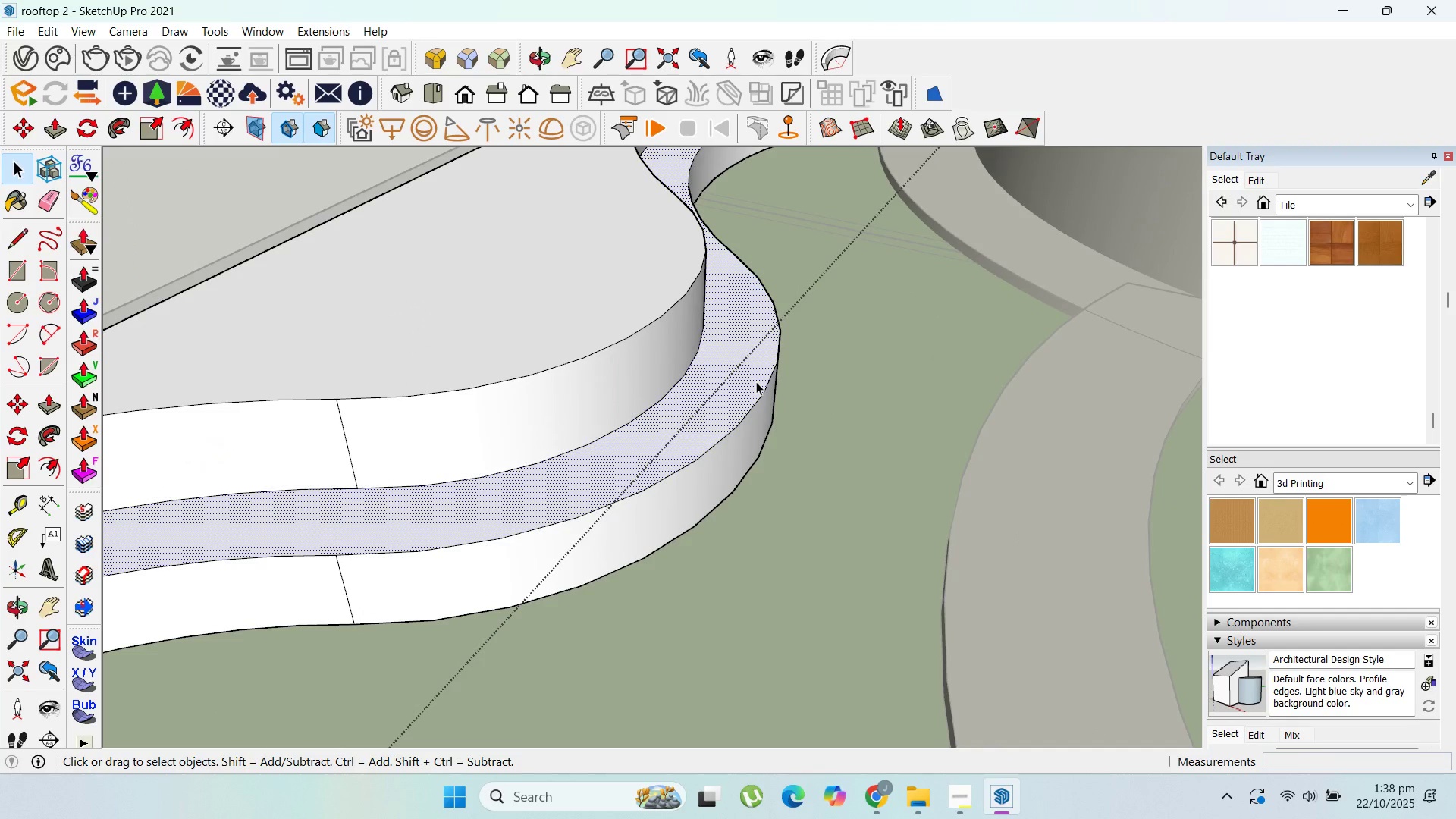 
wait(8.74)
 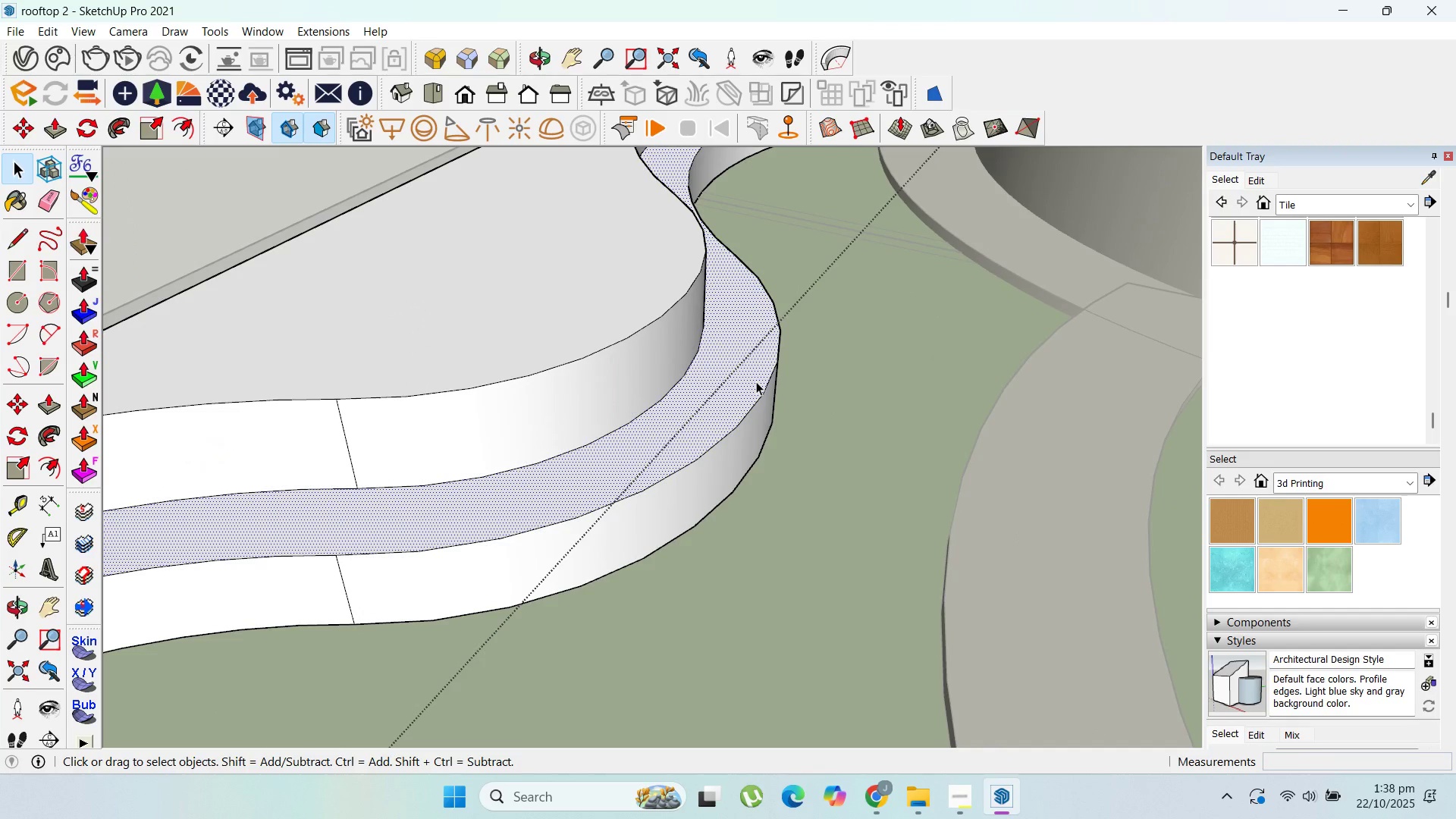 
scroll: coordinate [724, 382], scroll_direction: up, amount: 3.0
 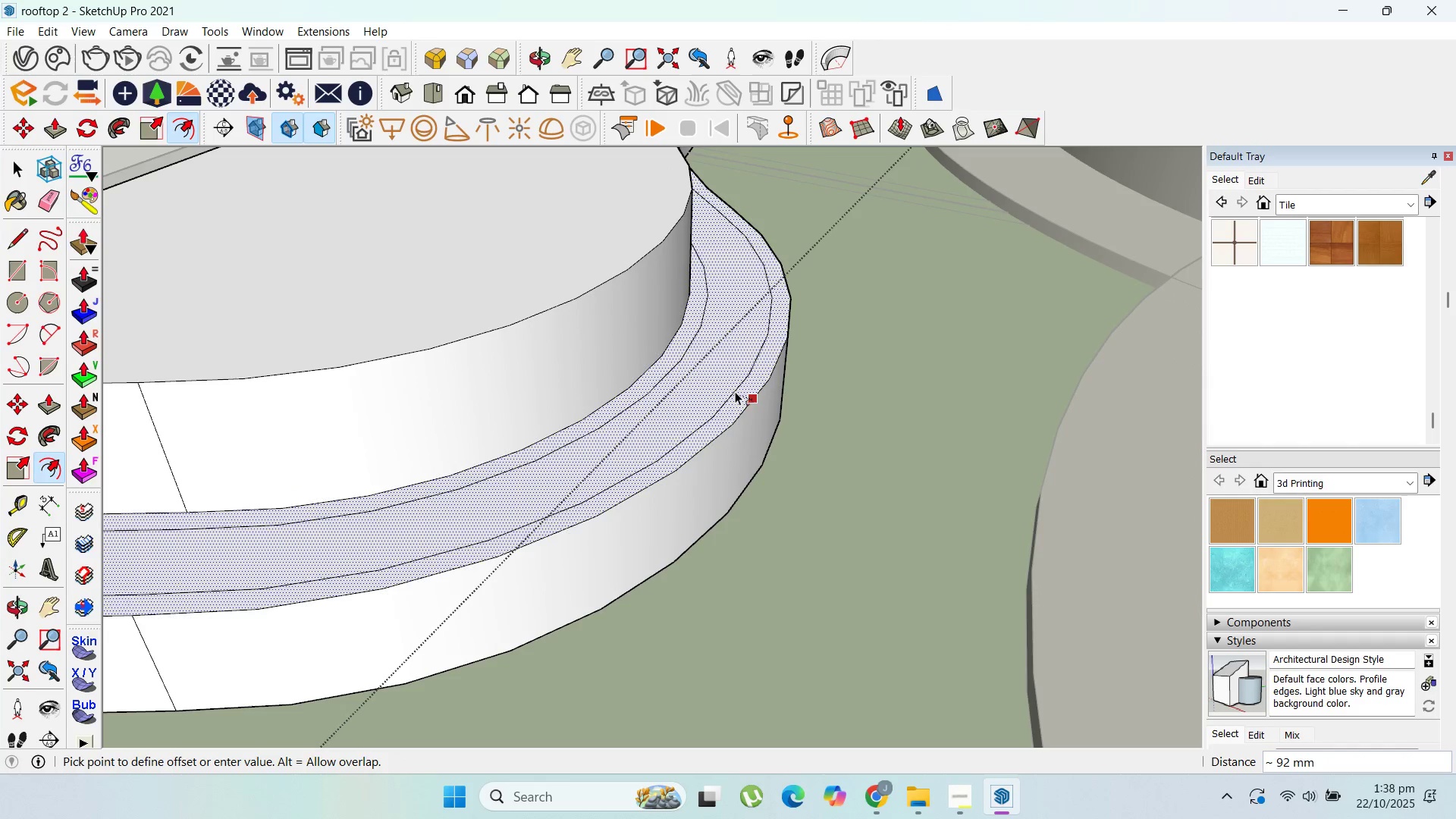 
type(100)
 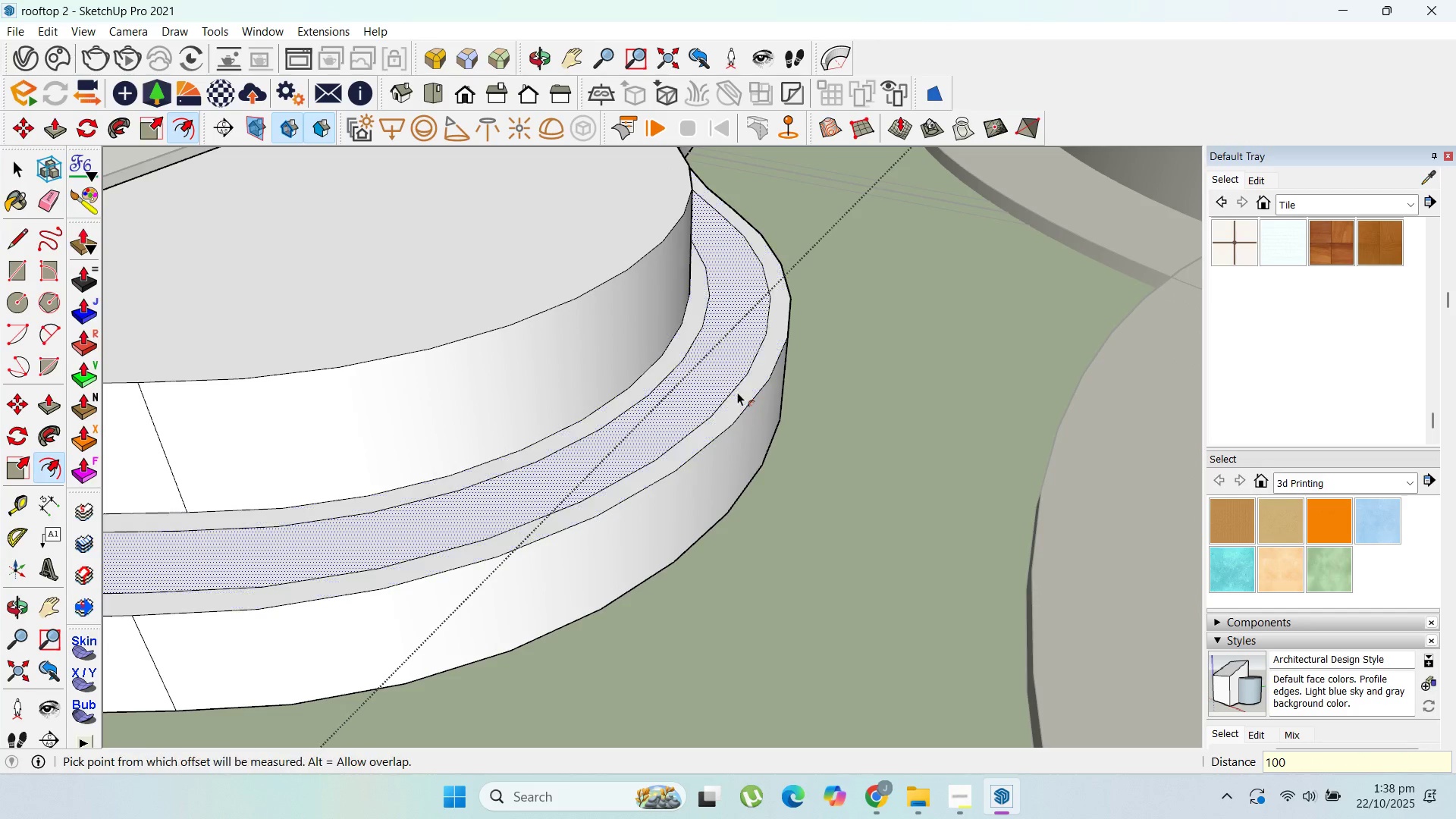 
key(Enter)
 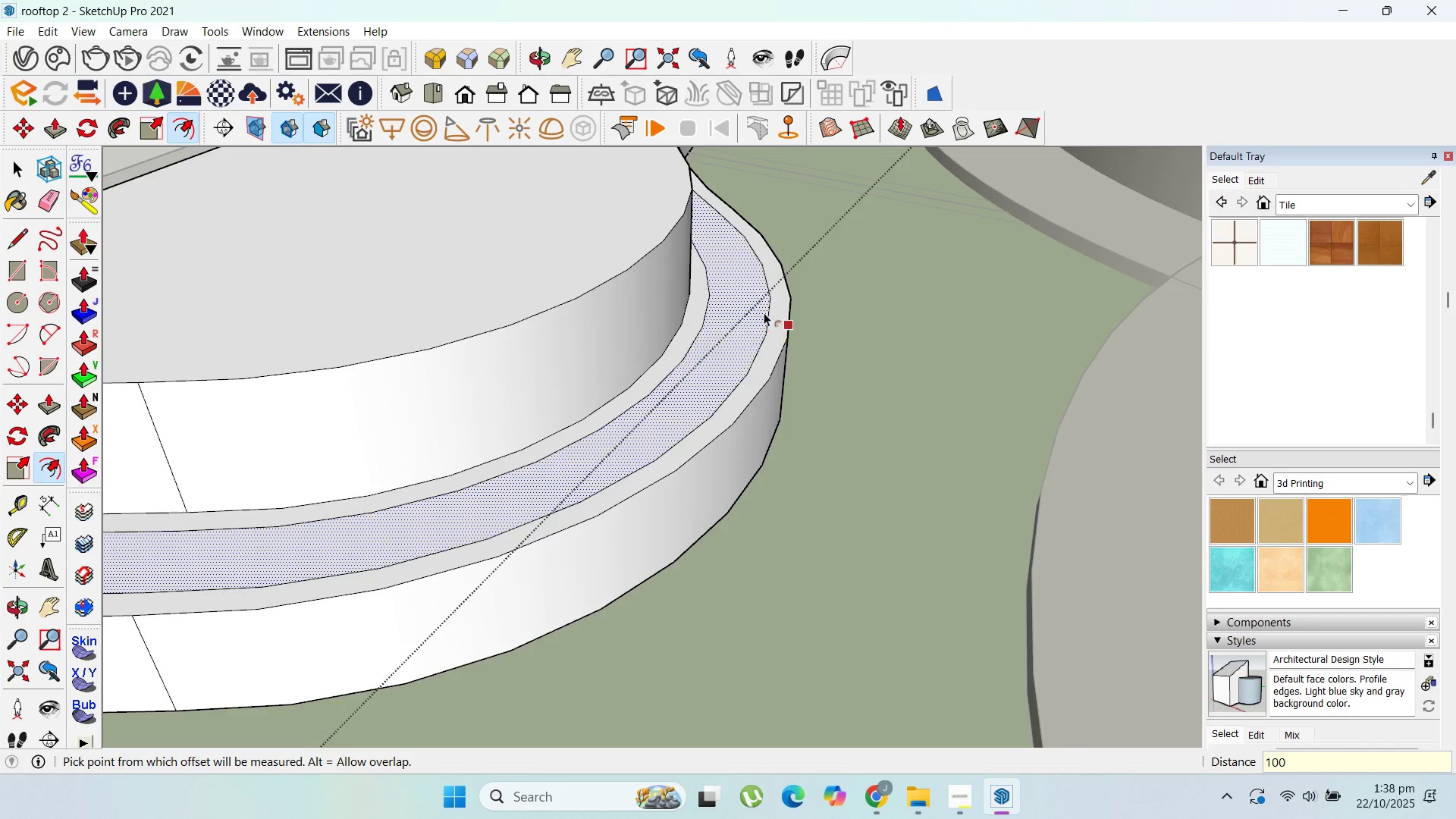 
scroll: coordinate [642, 439], scroll_direction: down, amount: 22.0
 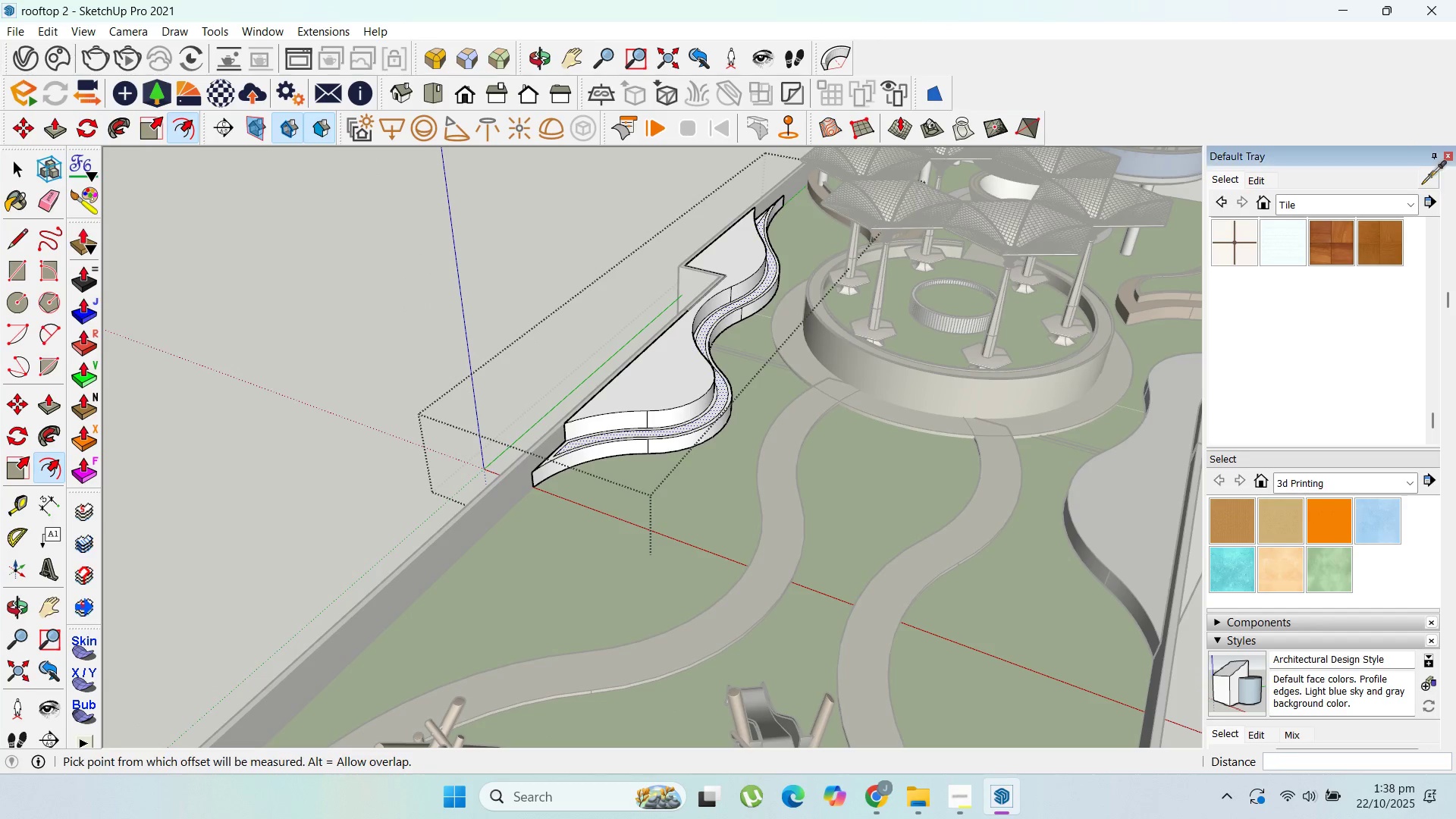 
scroll: coordinate [701, 500], scroll_direction: up, amount: 5.0
 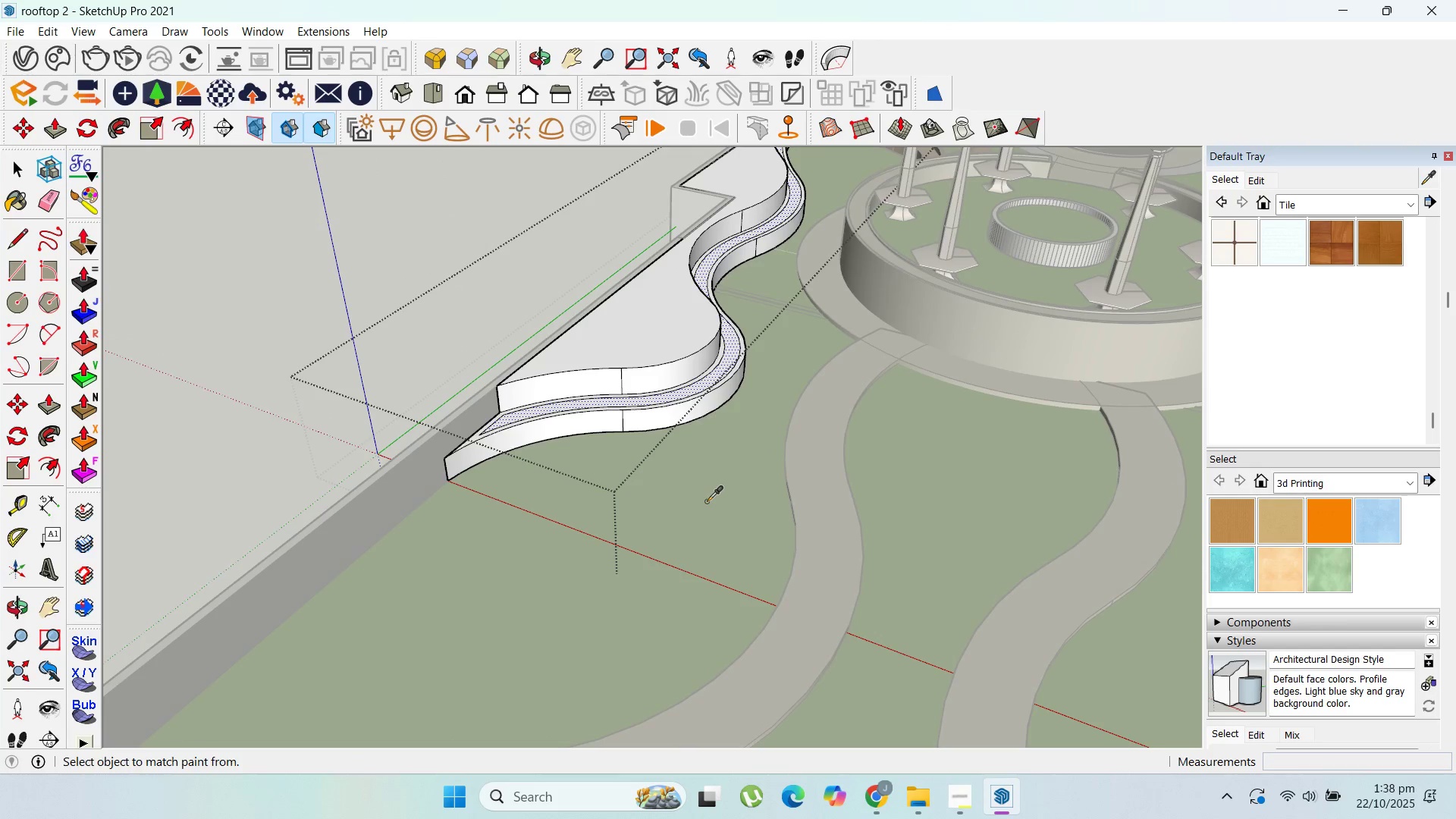 
left_click([707, 501])
 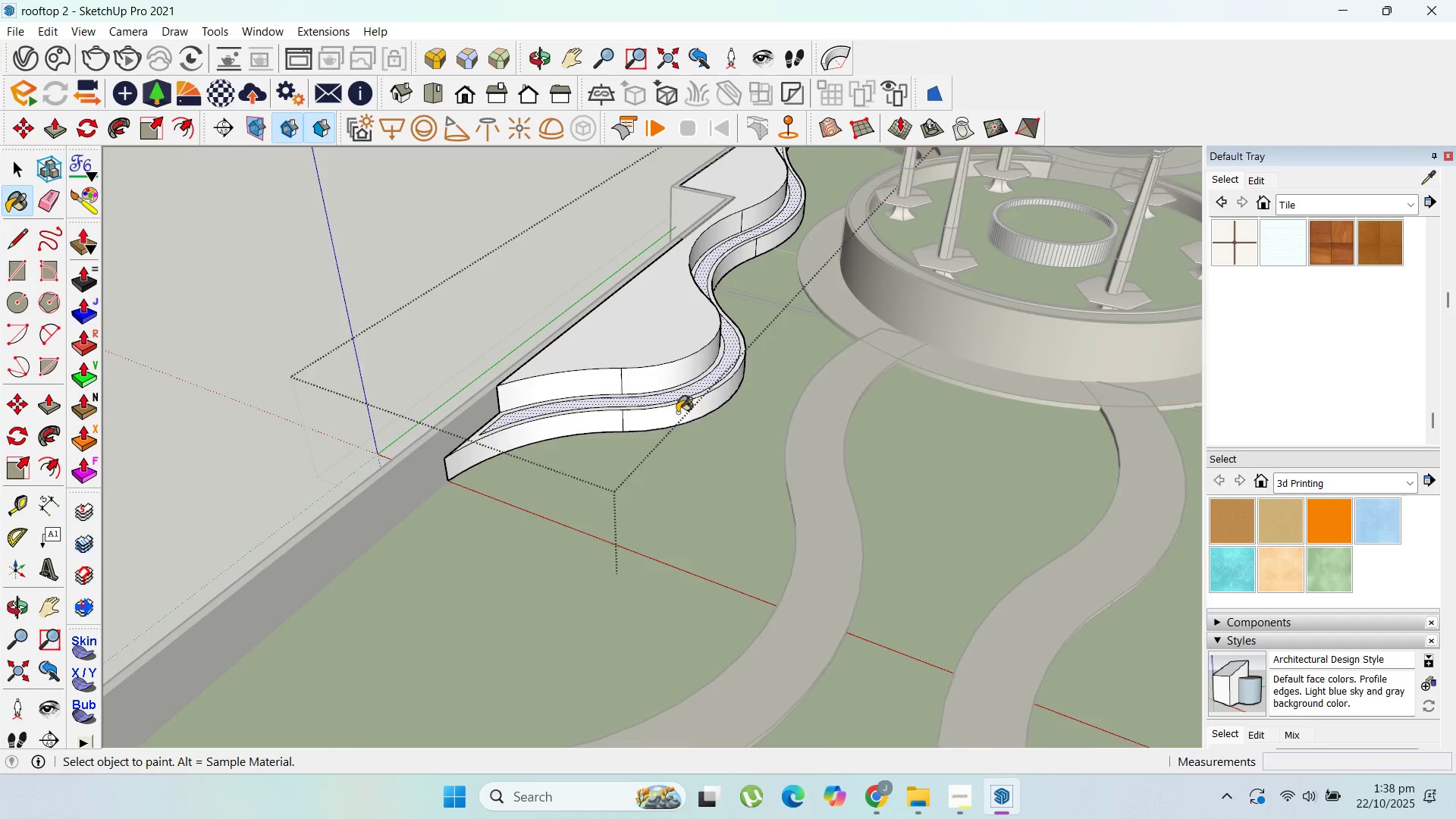 
scroll: coordinate [710, 394], scroll_direction: up, amount: 9.0
 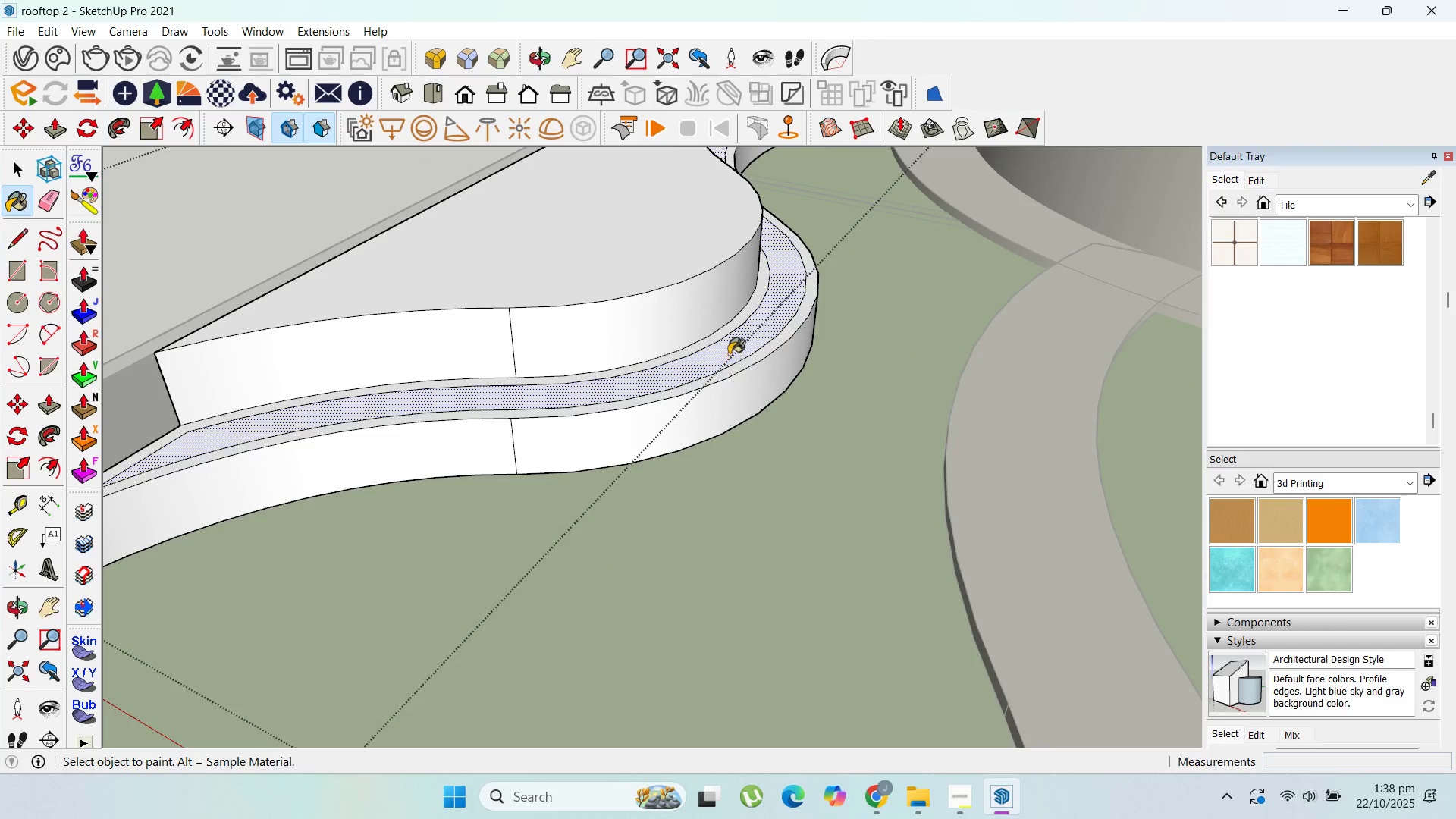 
left_click([729, 354])
 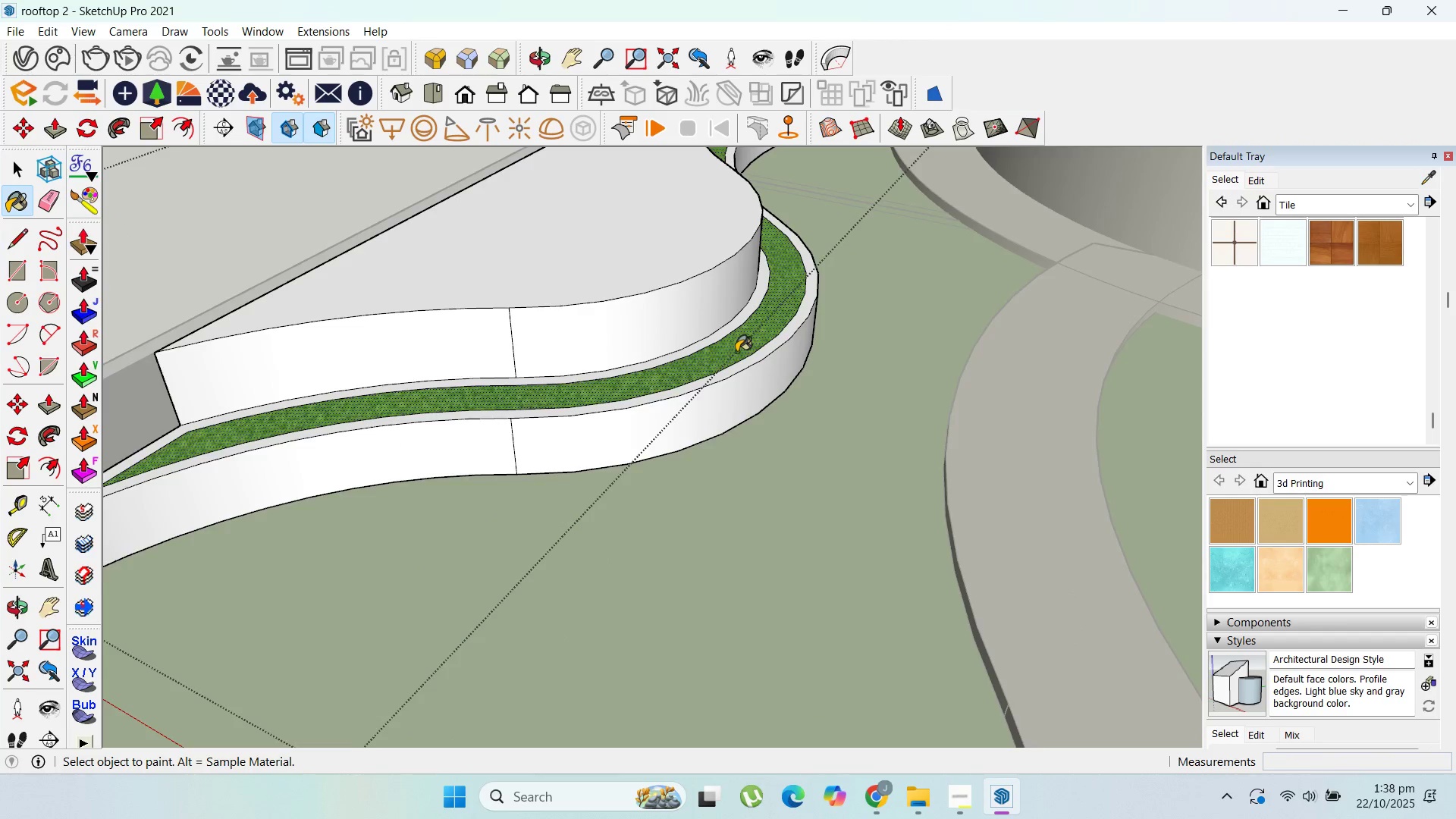 
scroll: coordinate [743, 359], scroll_direction: up, amount: 6.0
 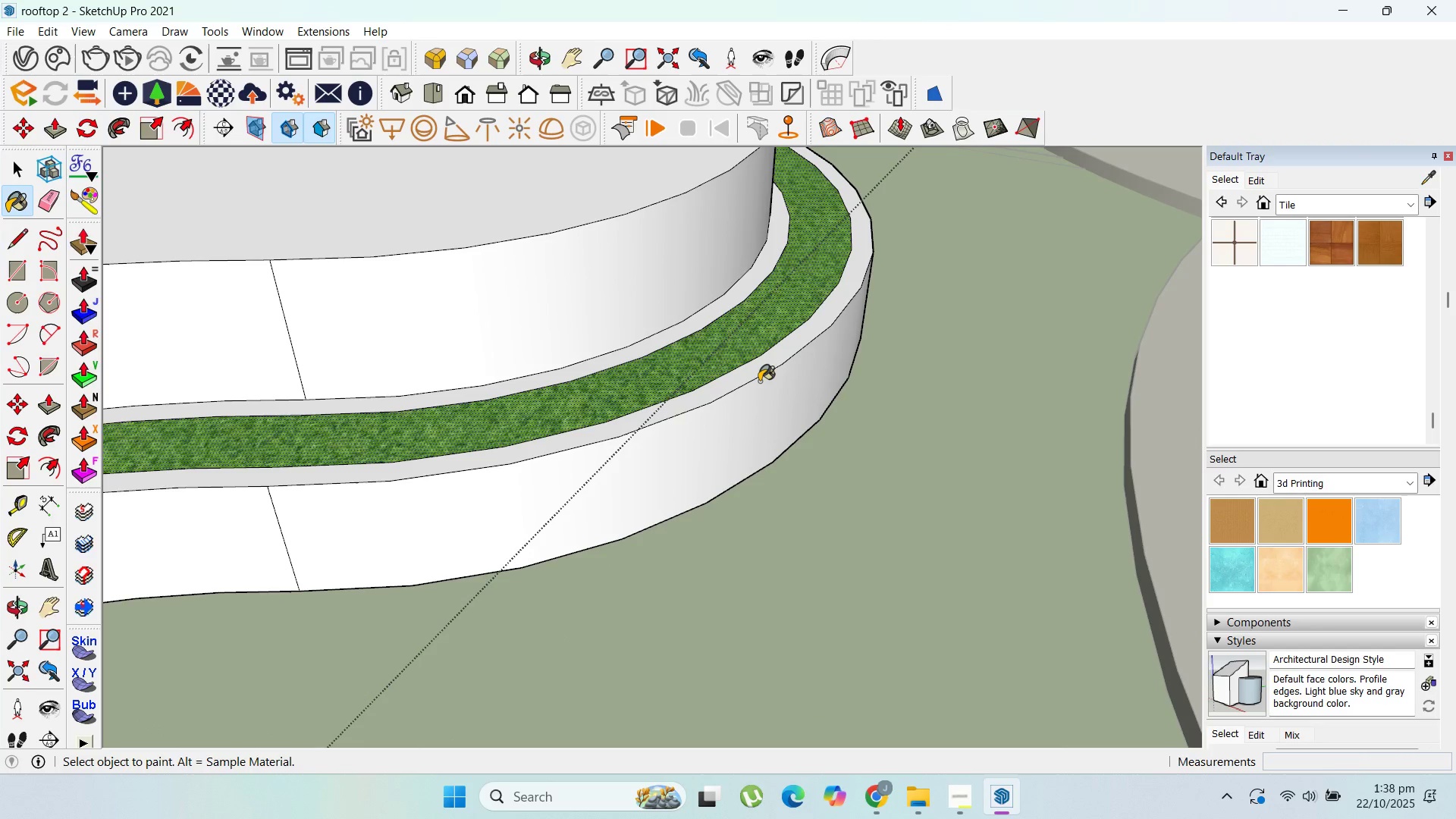 
key(Escape)
 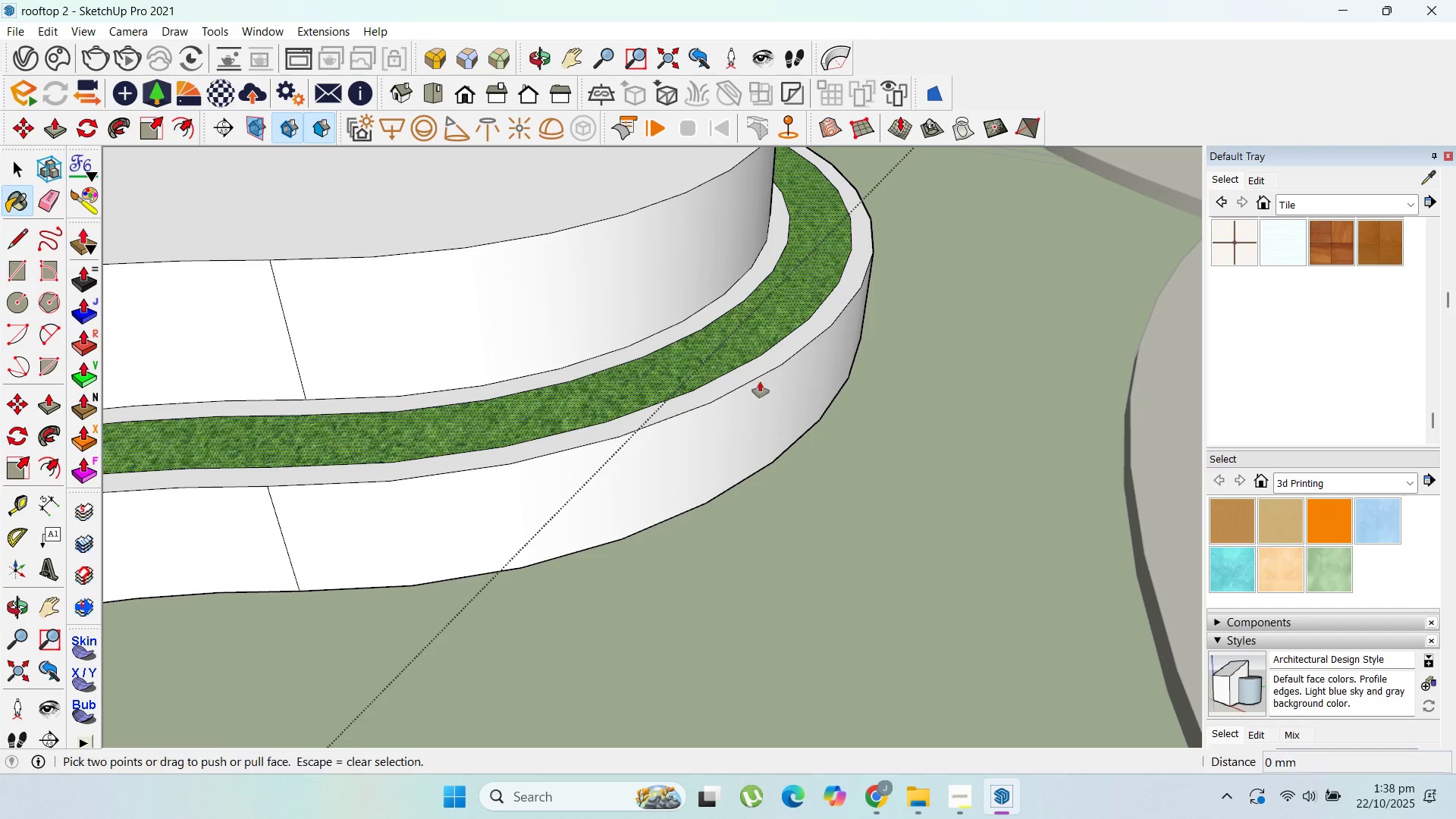 
key(P)
 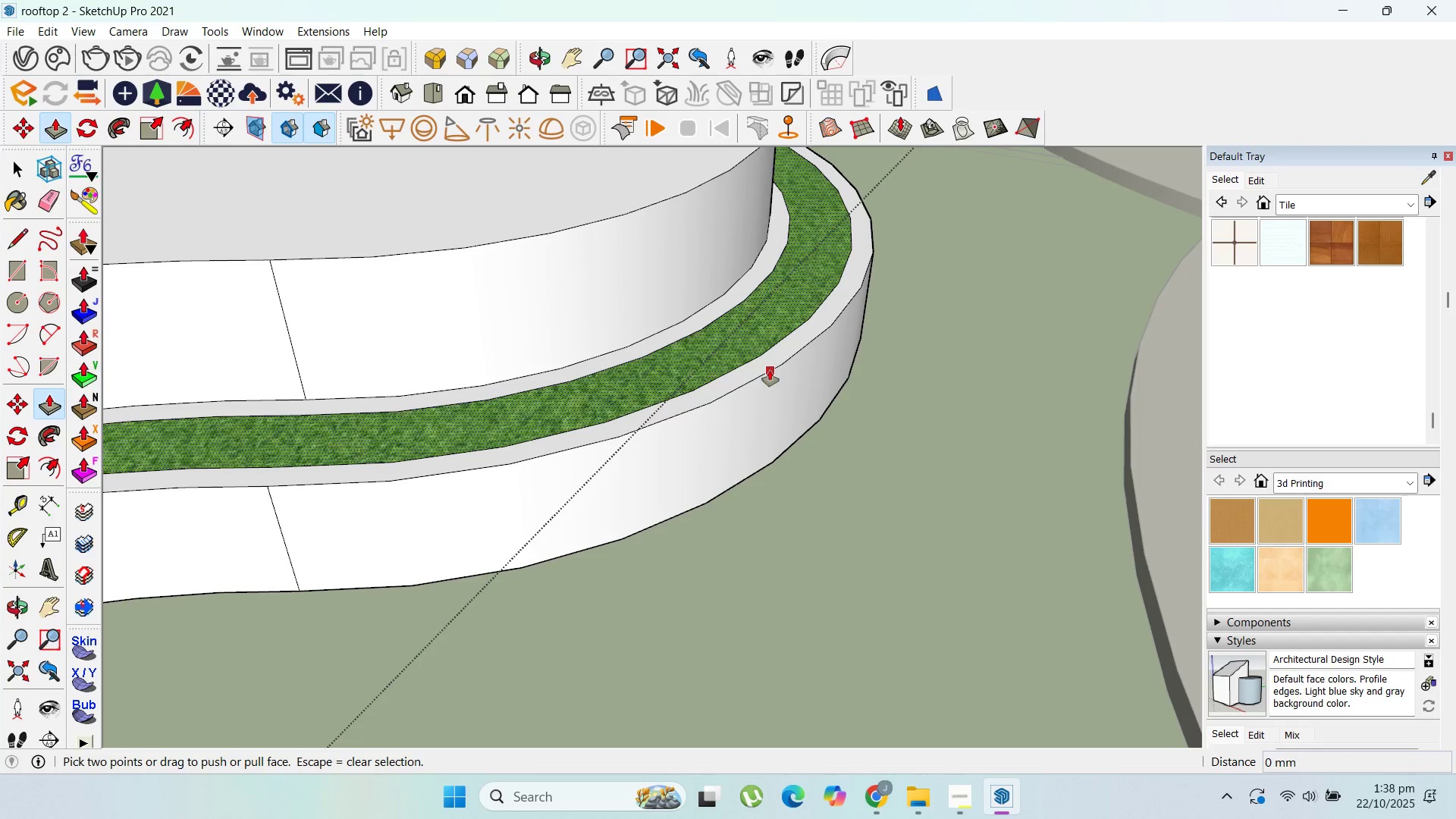 
key(Escape)
 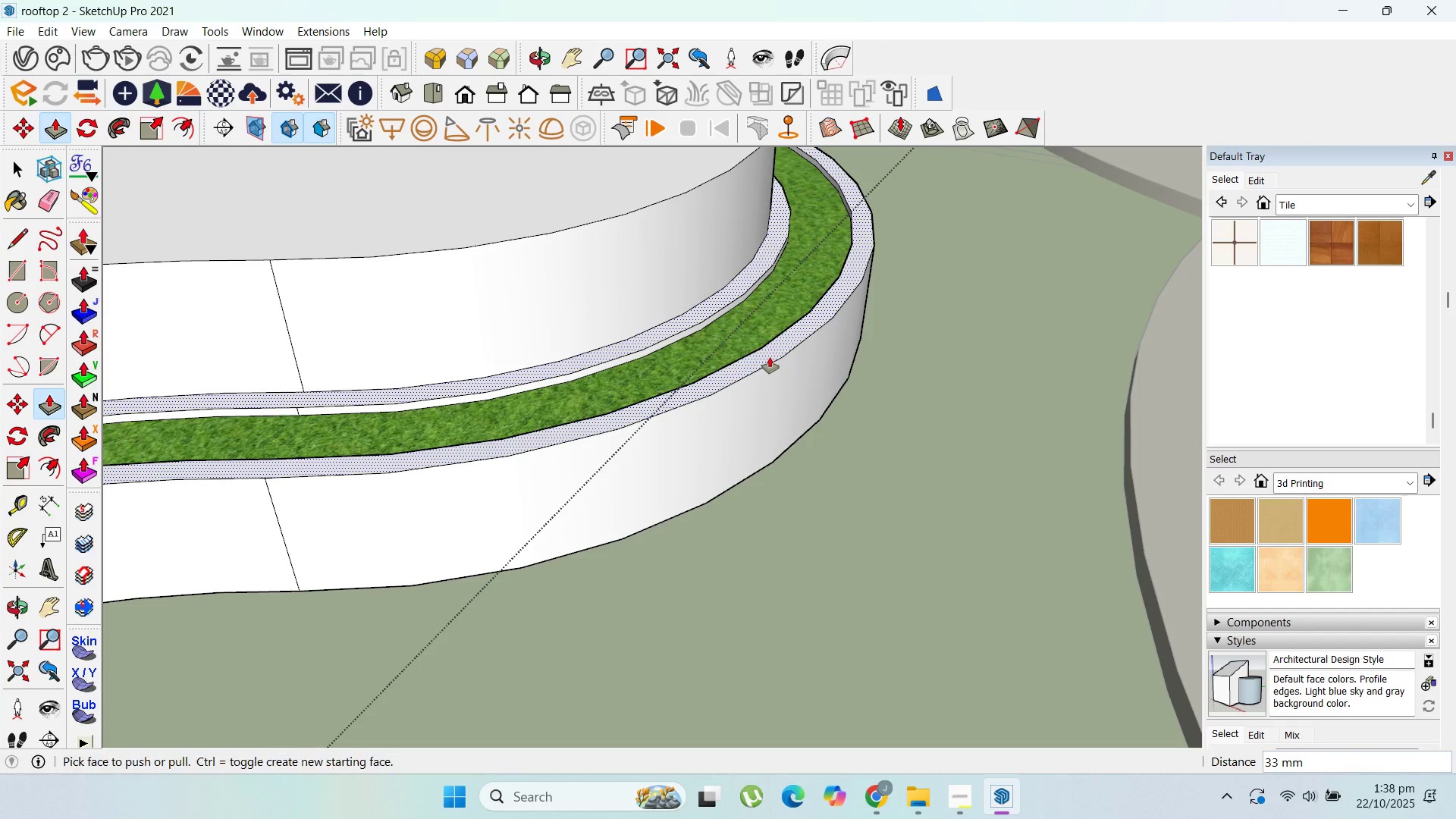 
scroll: coordinate [629, 455], scroll_direction: down, amount: 20.0
 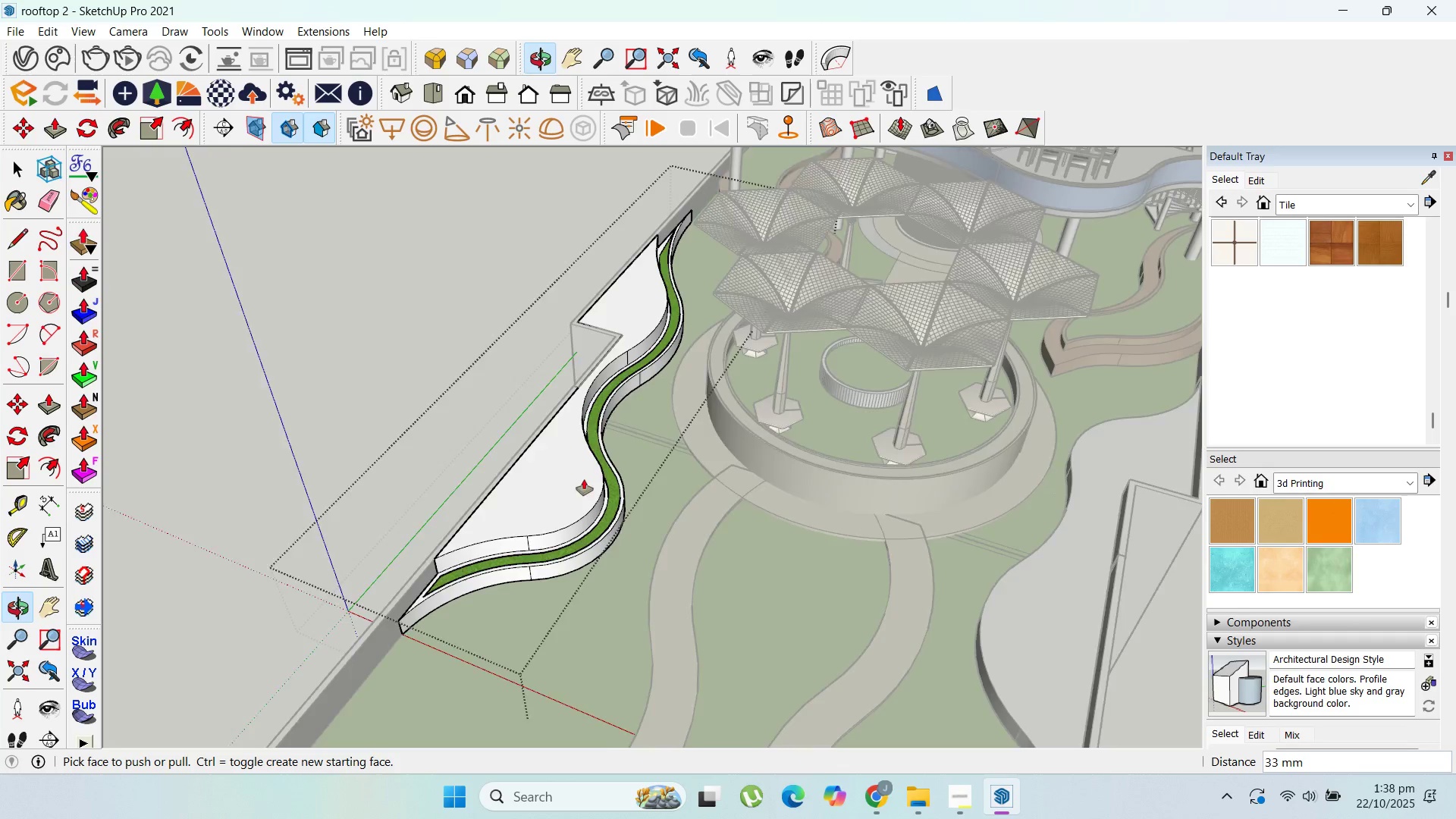 
scroll: coordinate [592, 457], scroll_direction: up, amount: 3.0
 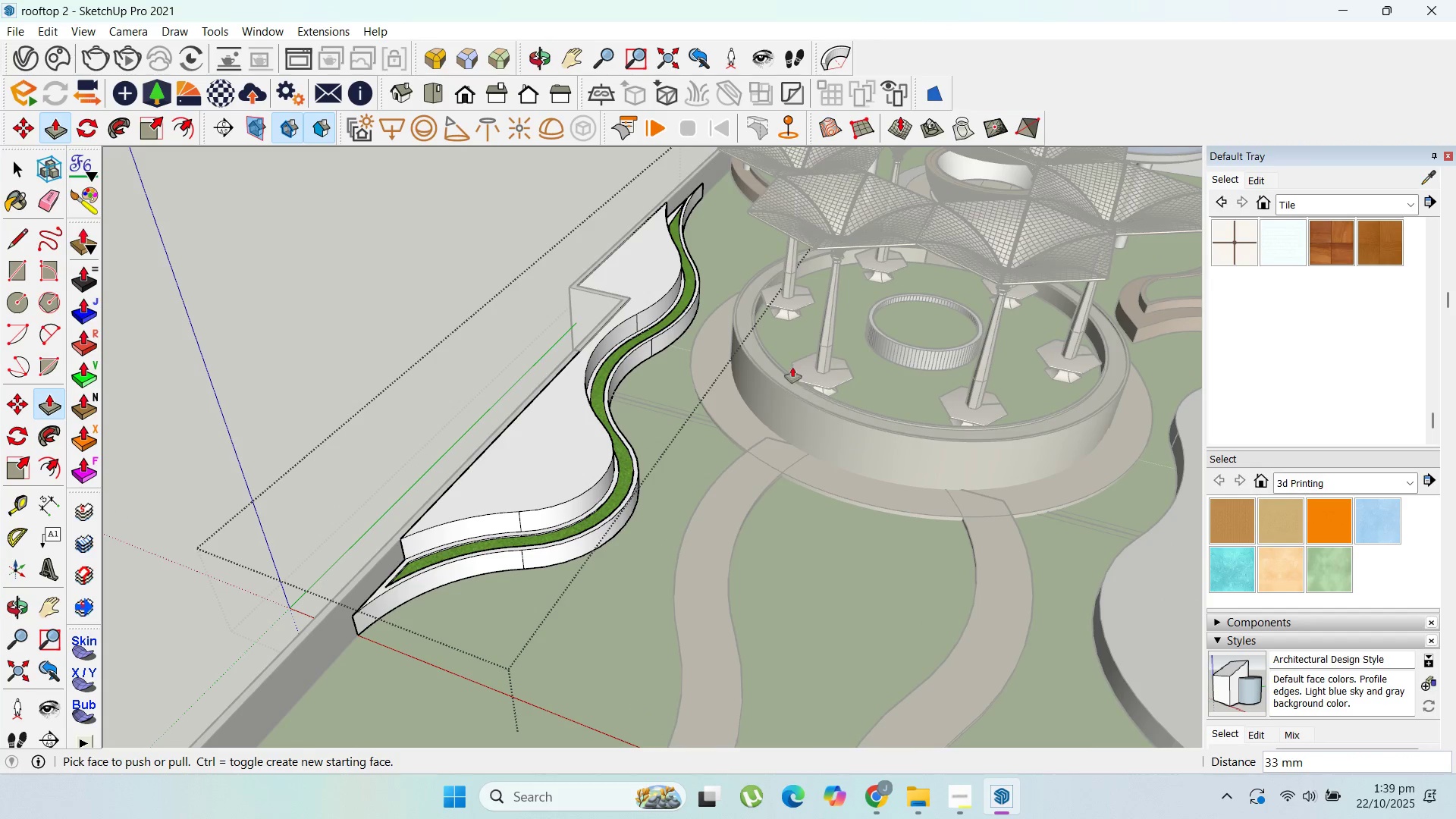 
wait(12.68)
 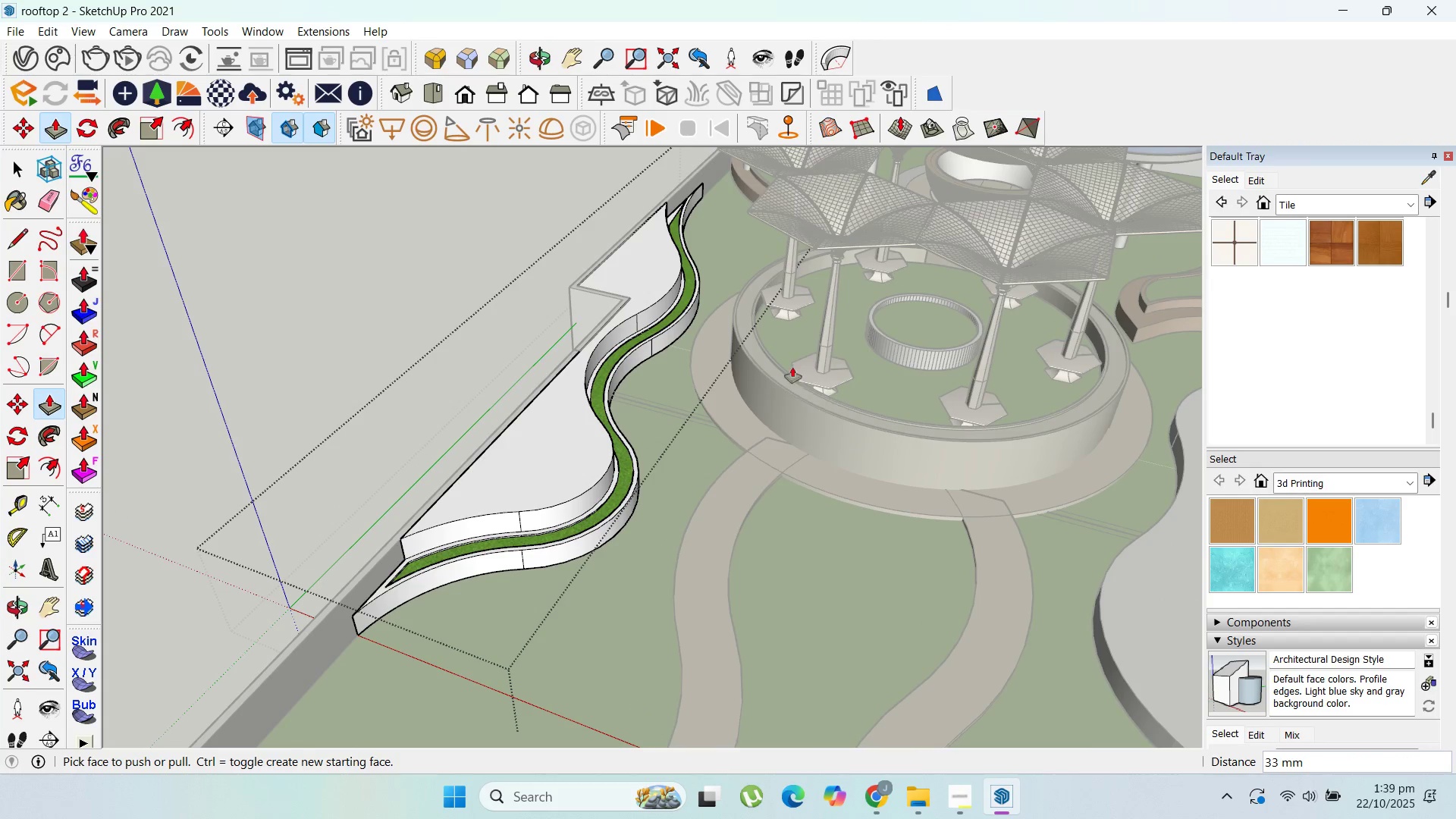 
left_click([17, 170])
 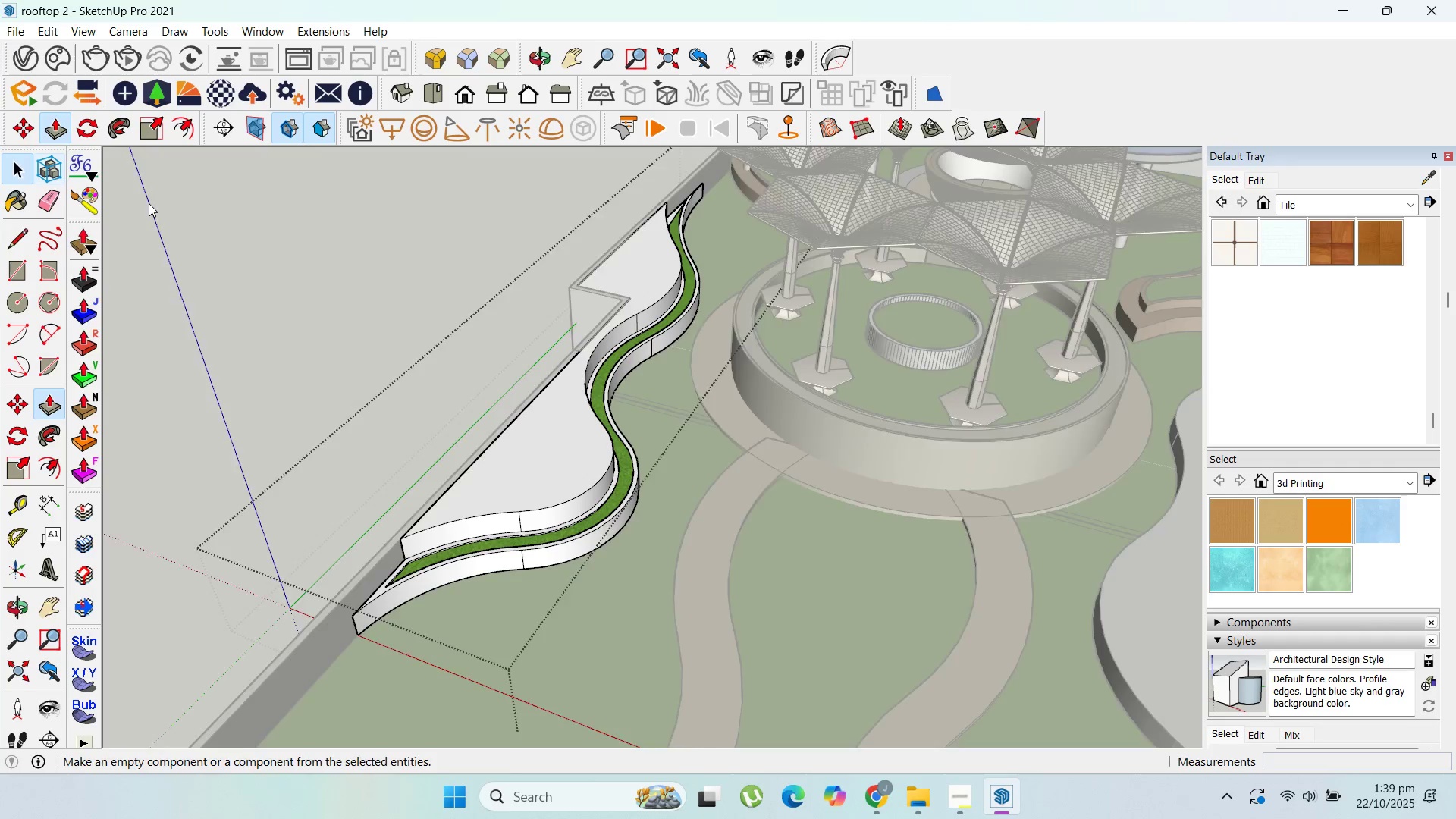 
key(Escape)
 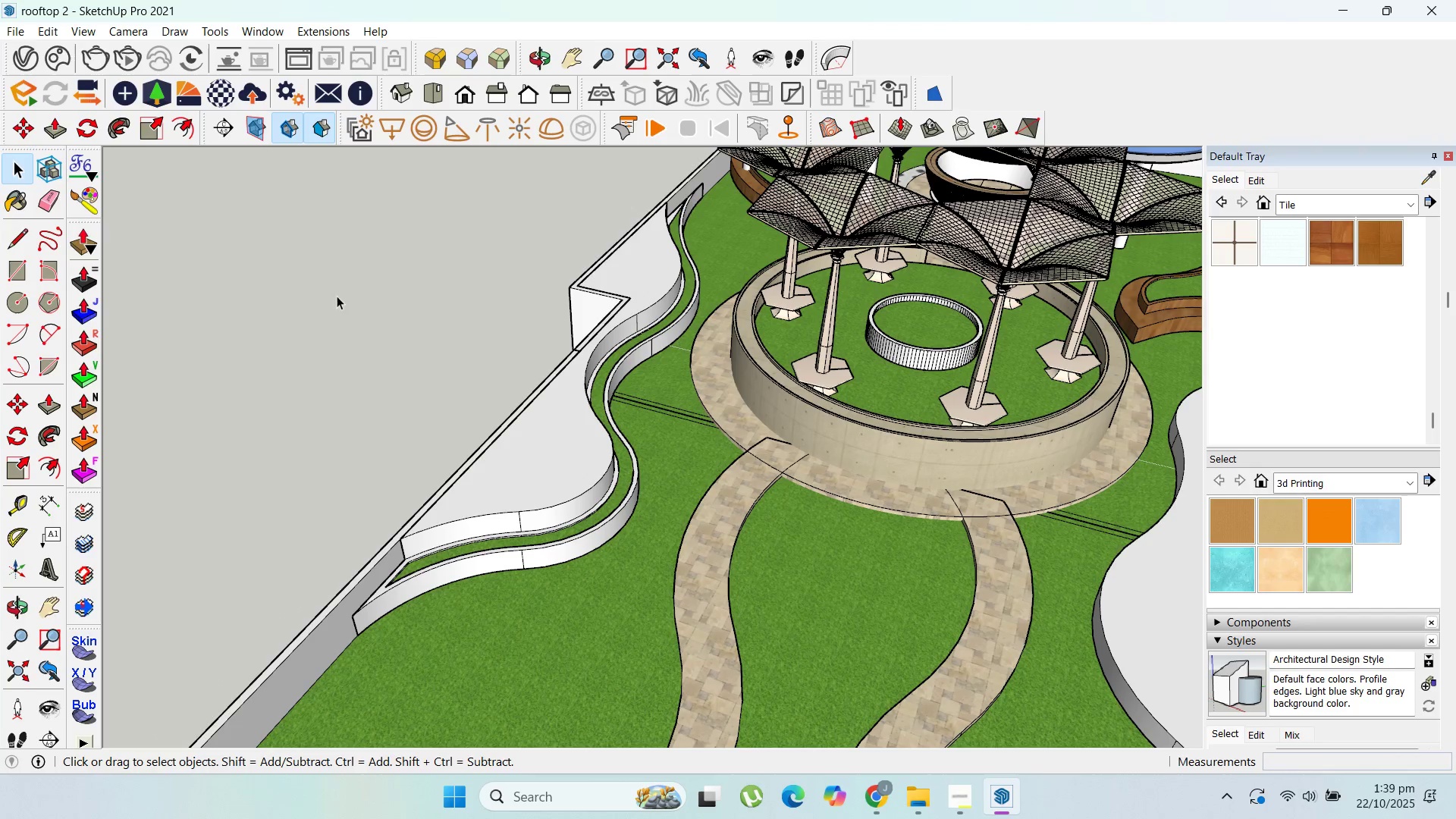 
key(Escape)
 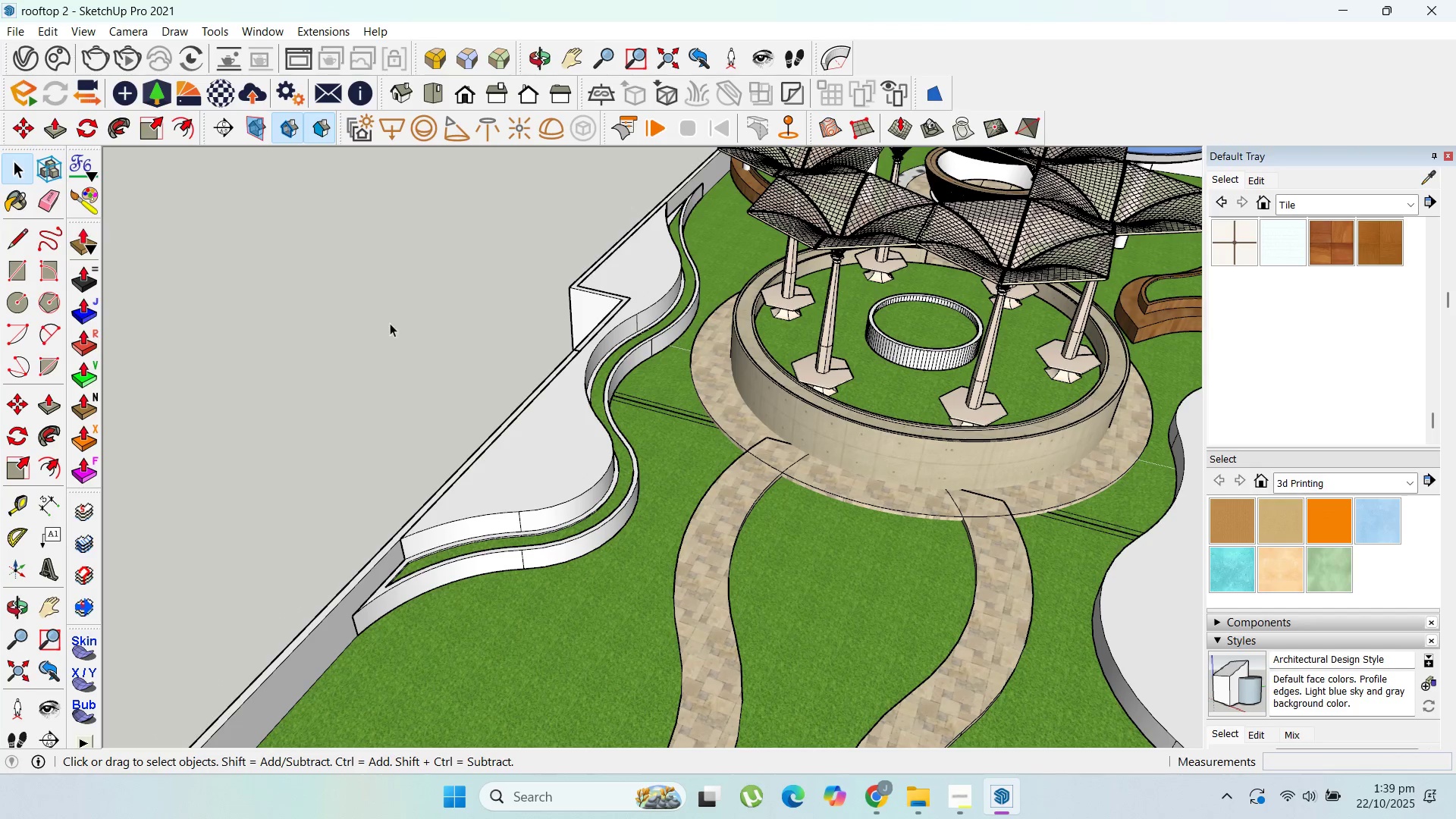 
key(Escape)
 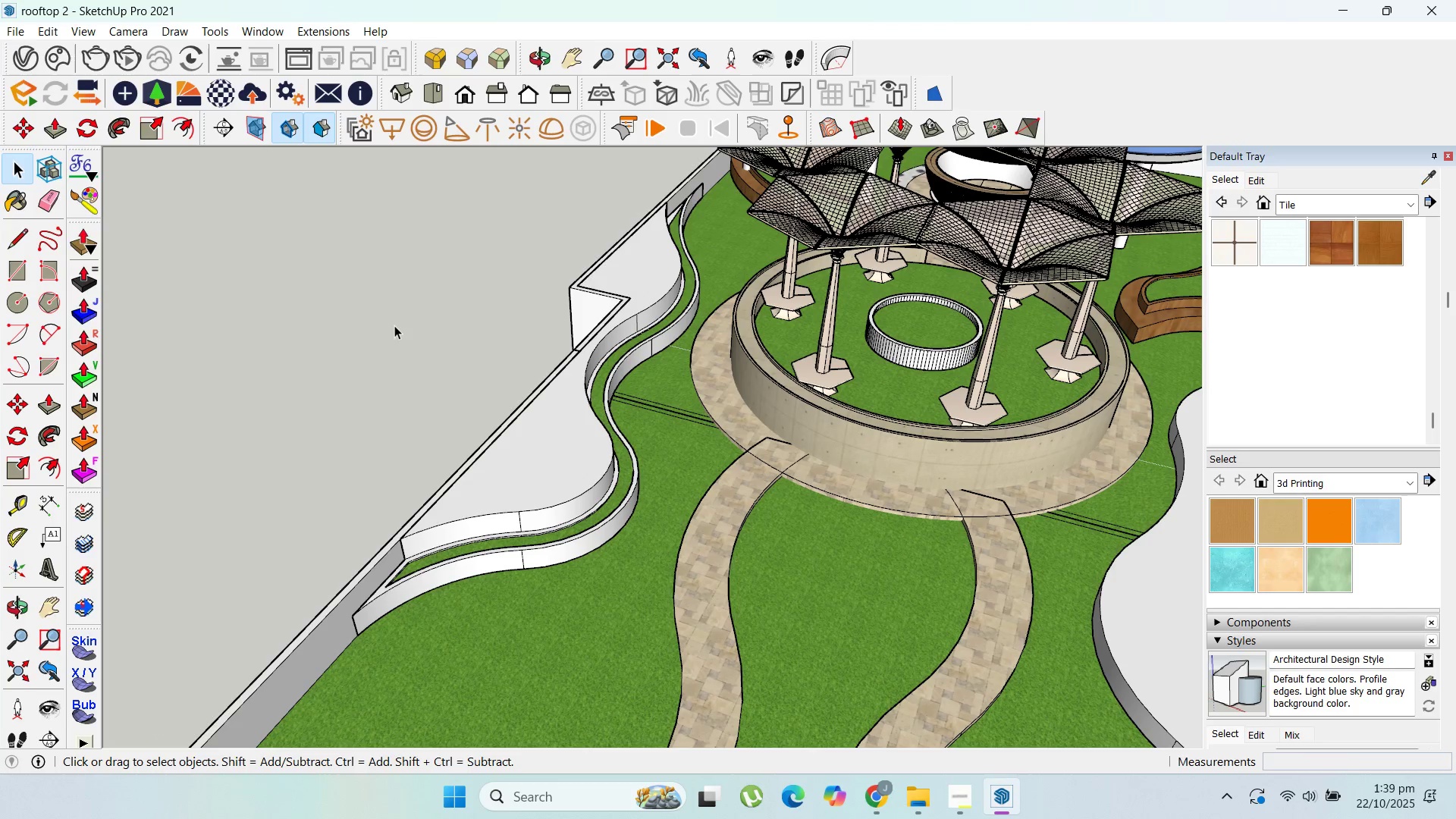 
key(Escape)
 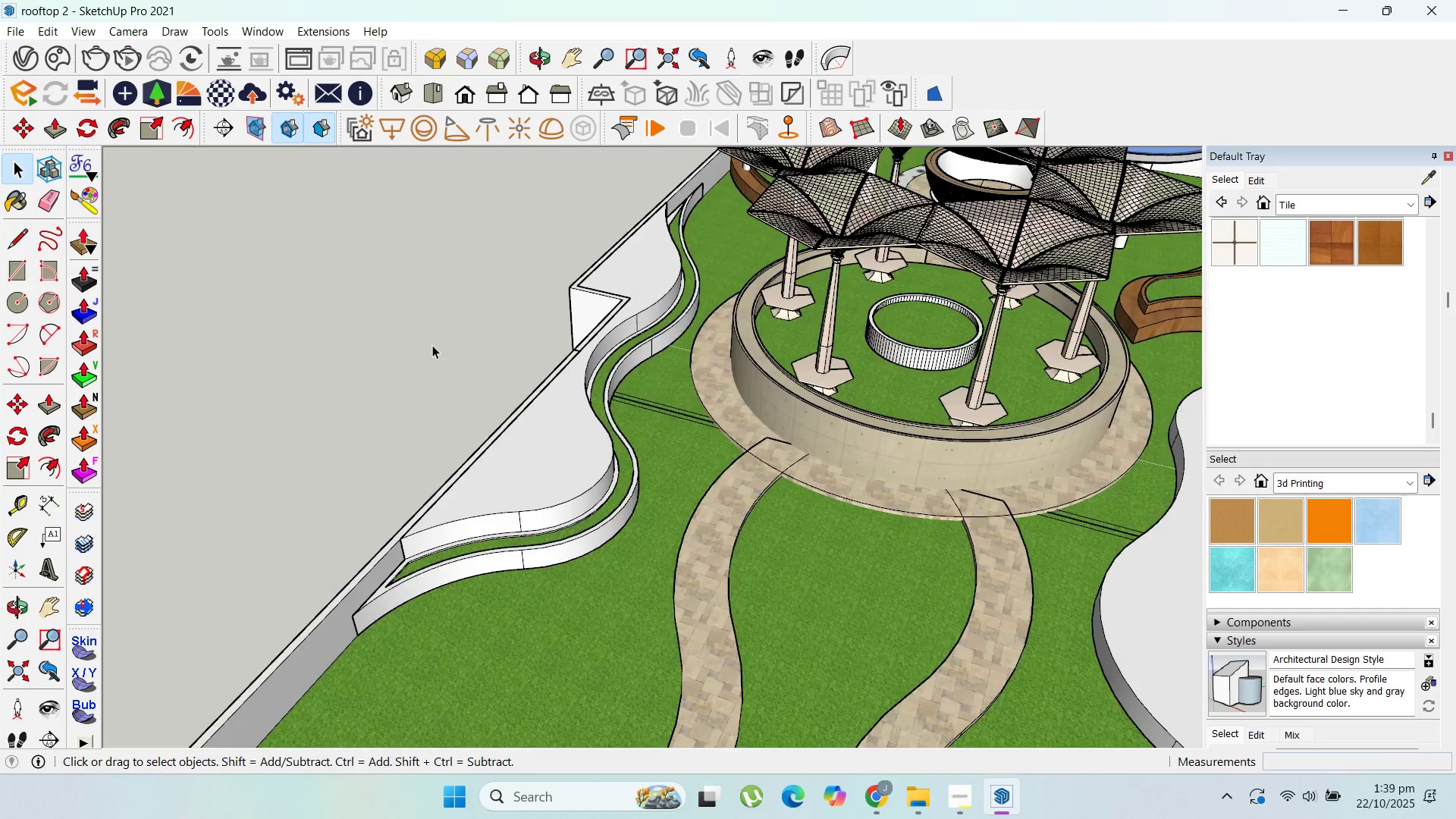 
scroll: coordinate [678, 453], scroll_direction: down, amount: 1.0
 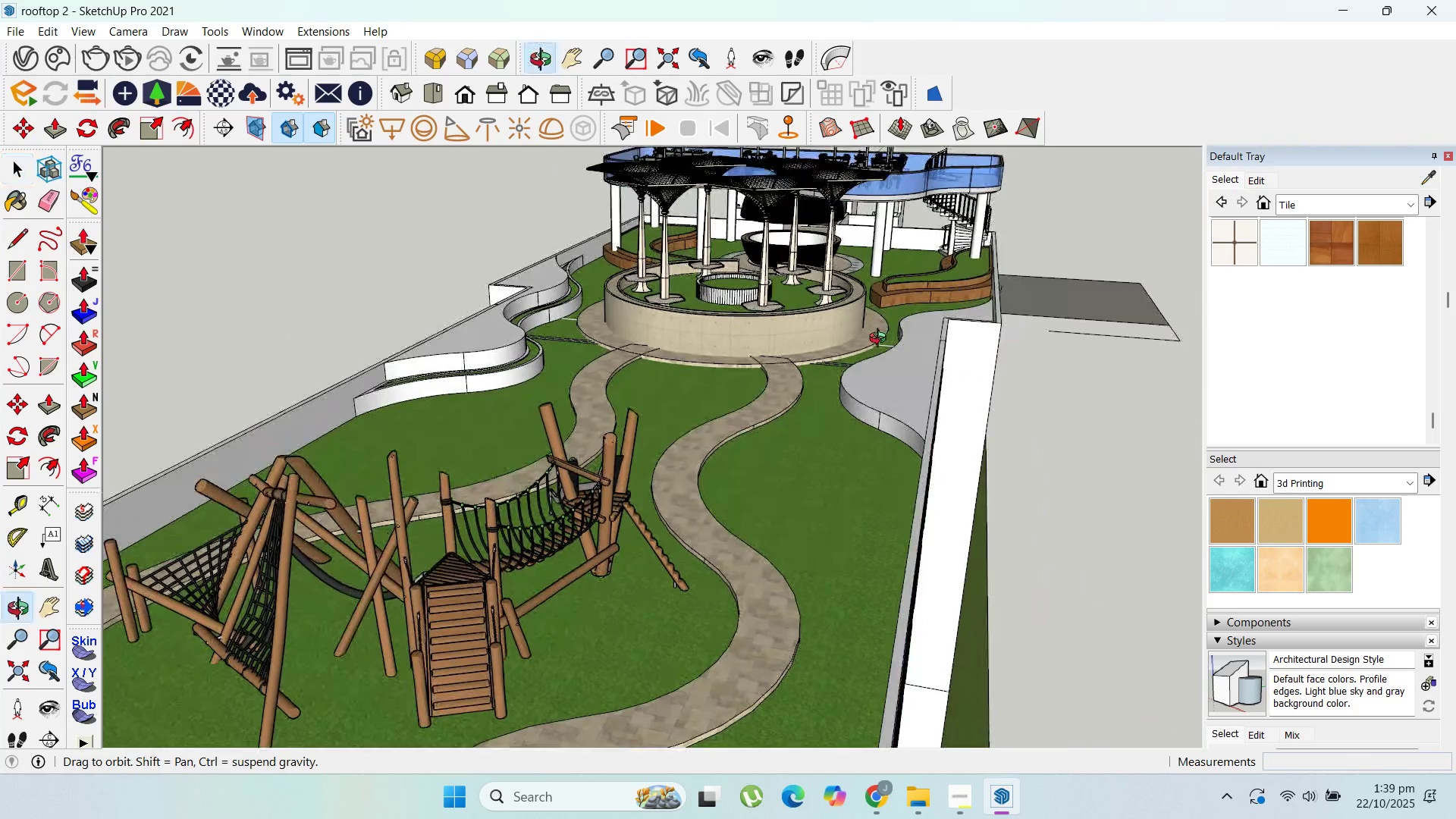 
scroll: coordinate [580, 473], scroll_direction: up, amount: 13.0
 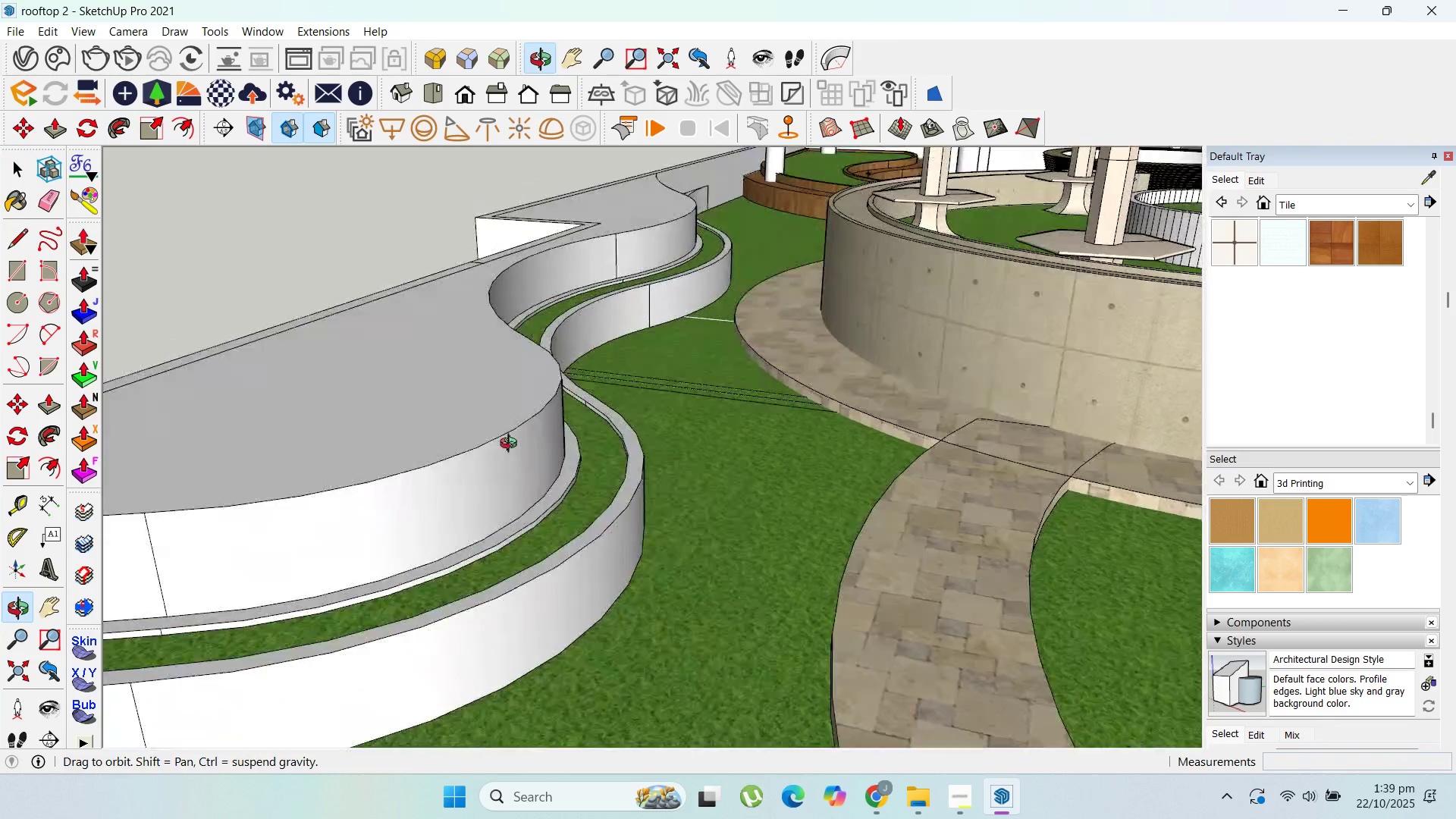 
key(Control+ControlLeft)
 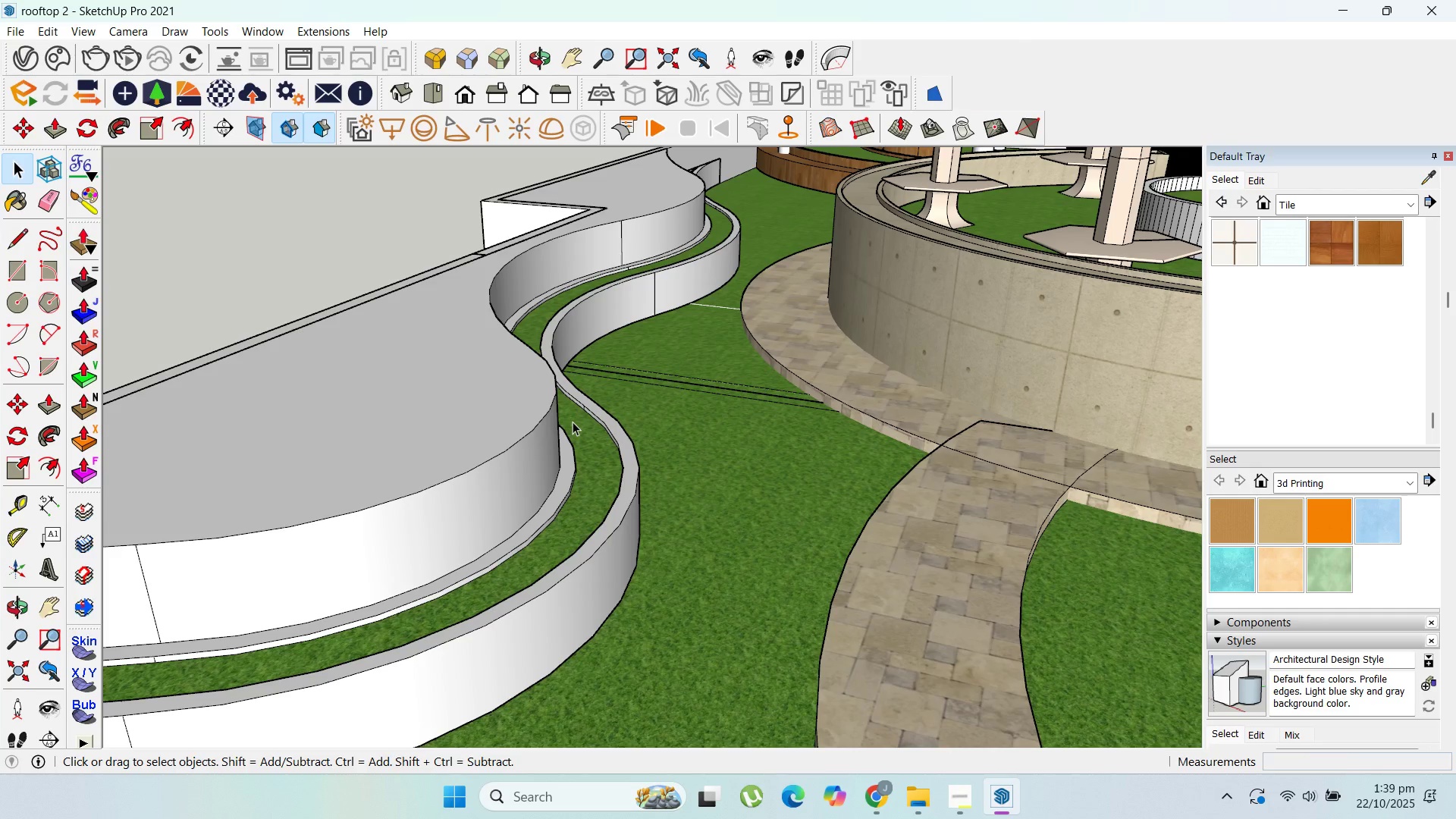 
wait(9.5)
 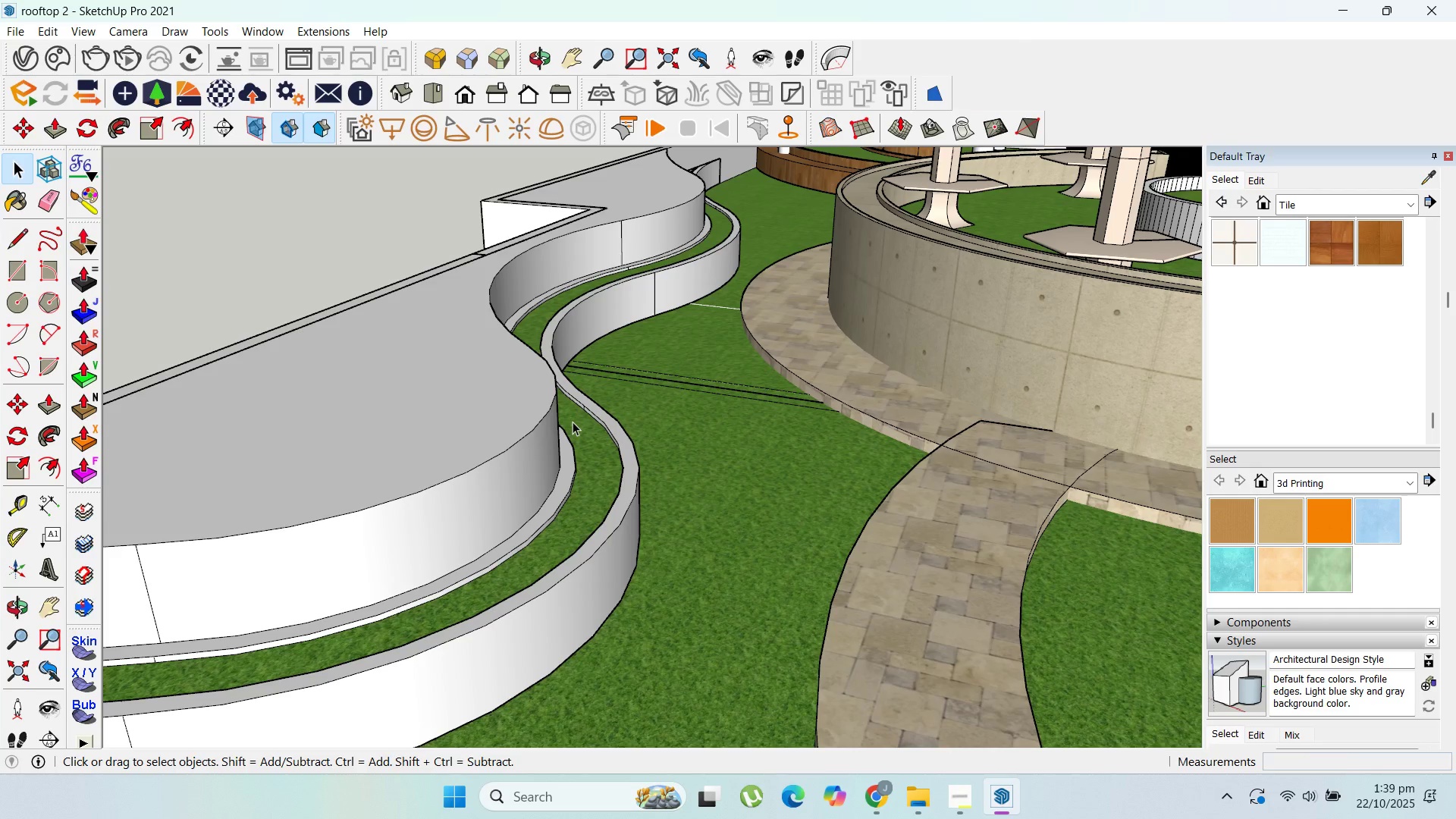 
scroll: coordinate [548, 345], scroll_direction: down, amount: 3.0
 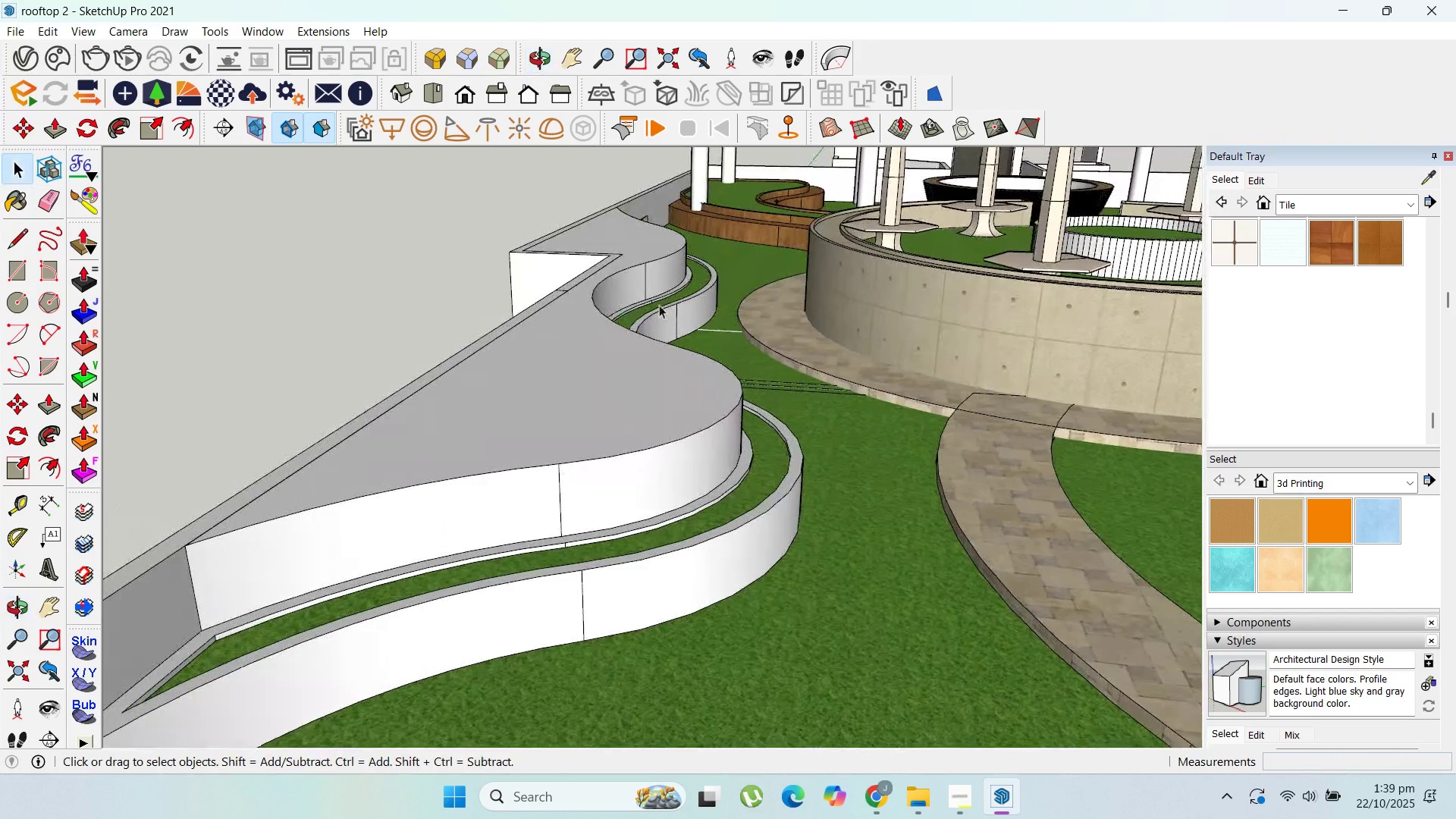 
scroll: coordinate [600, 268], scroll_direction: up, amount: 3.0
 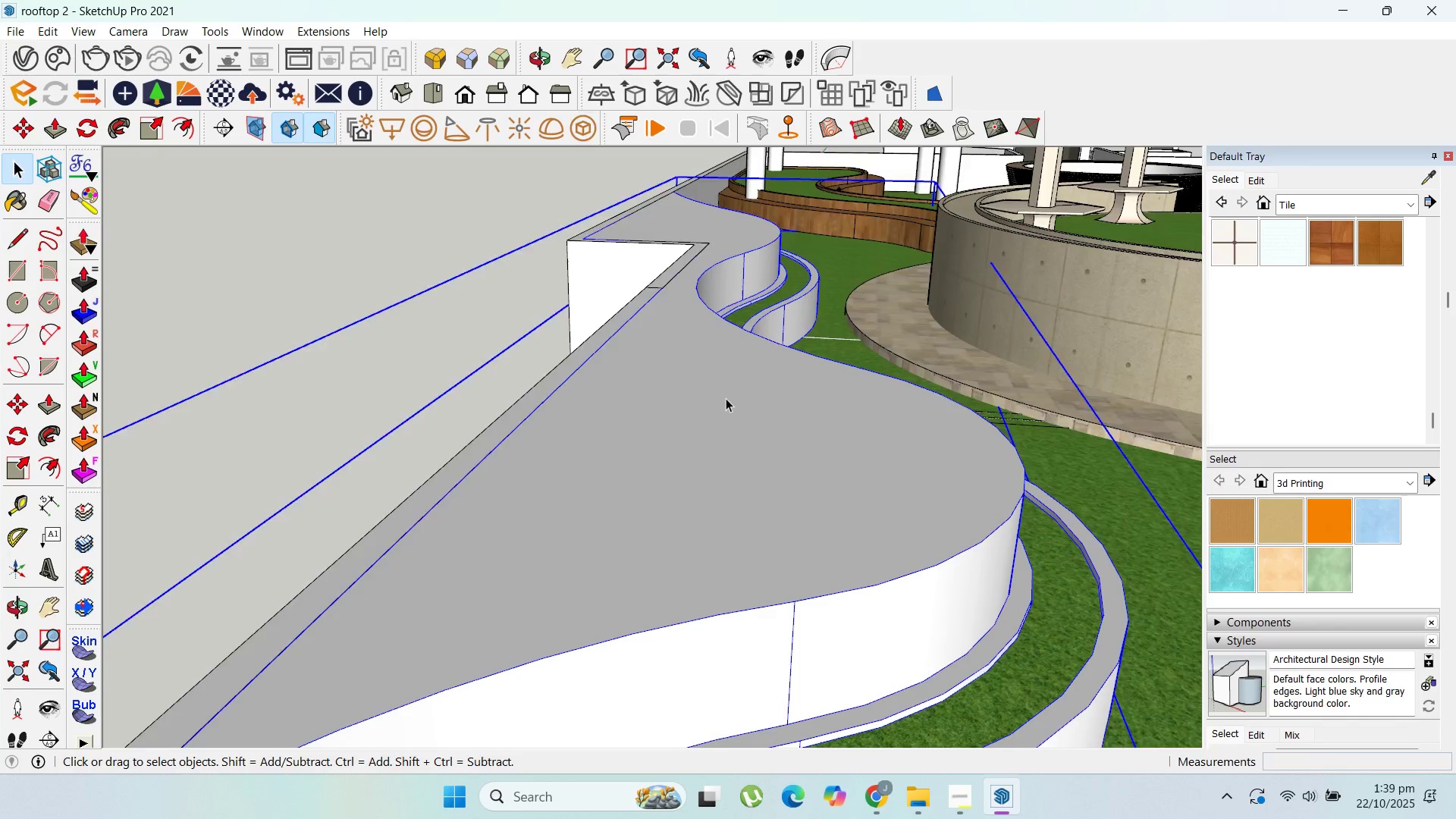 
double_click([726, 398])
 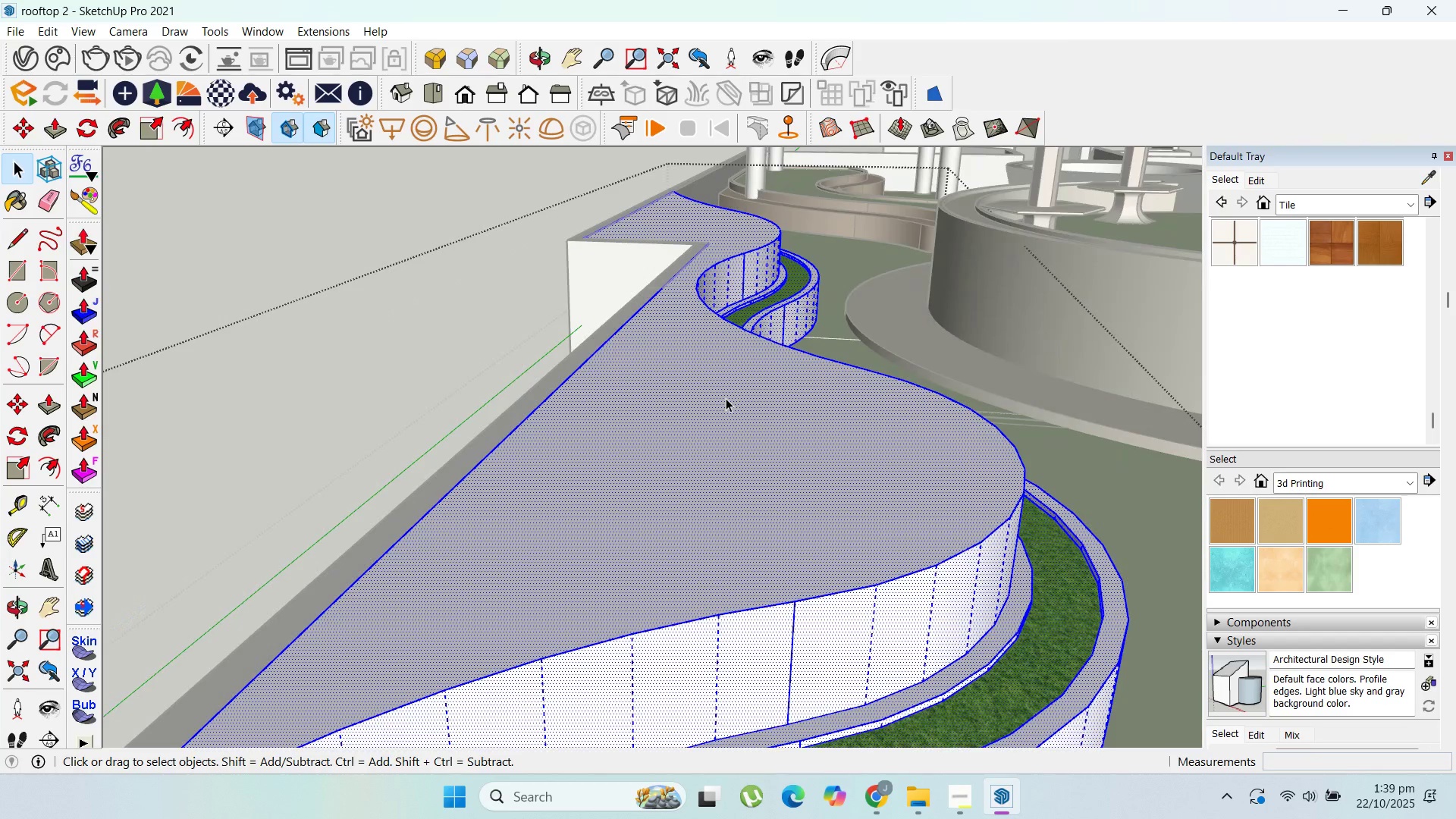 
triple_click([726, 398])
 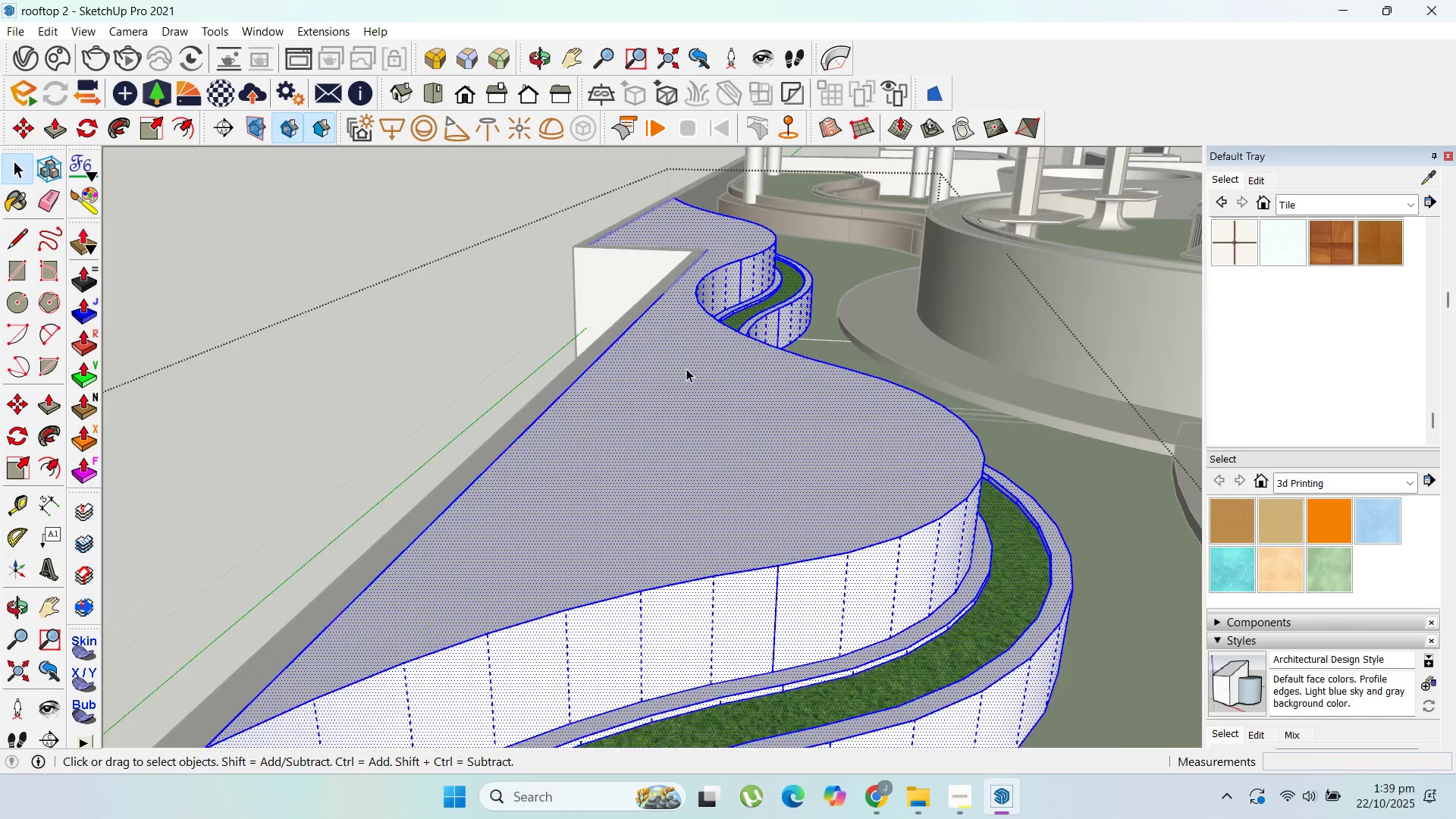 
scroll: coordinate [686, 369], scroll_direction: down, amount: 5.0
 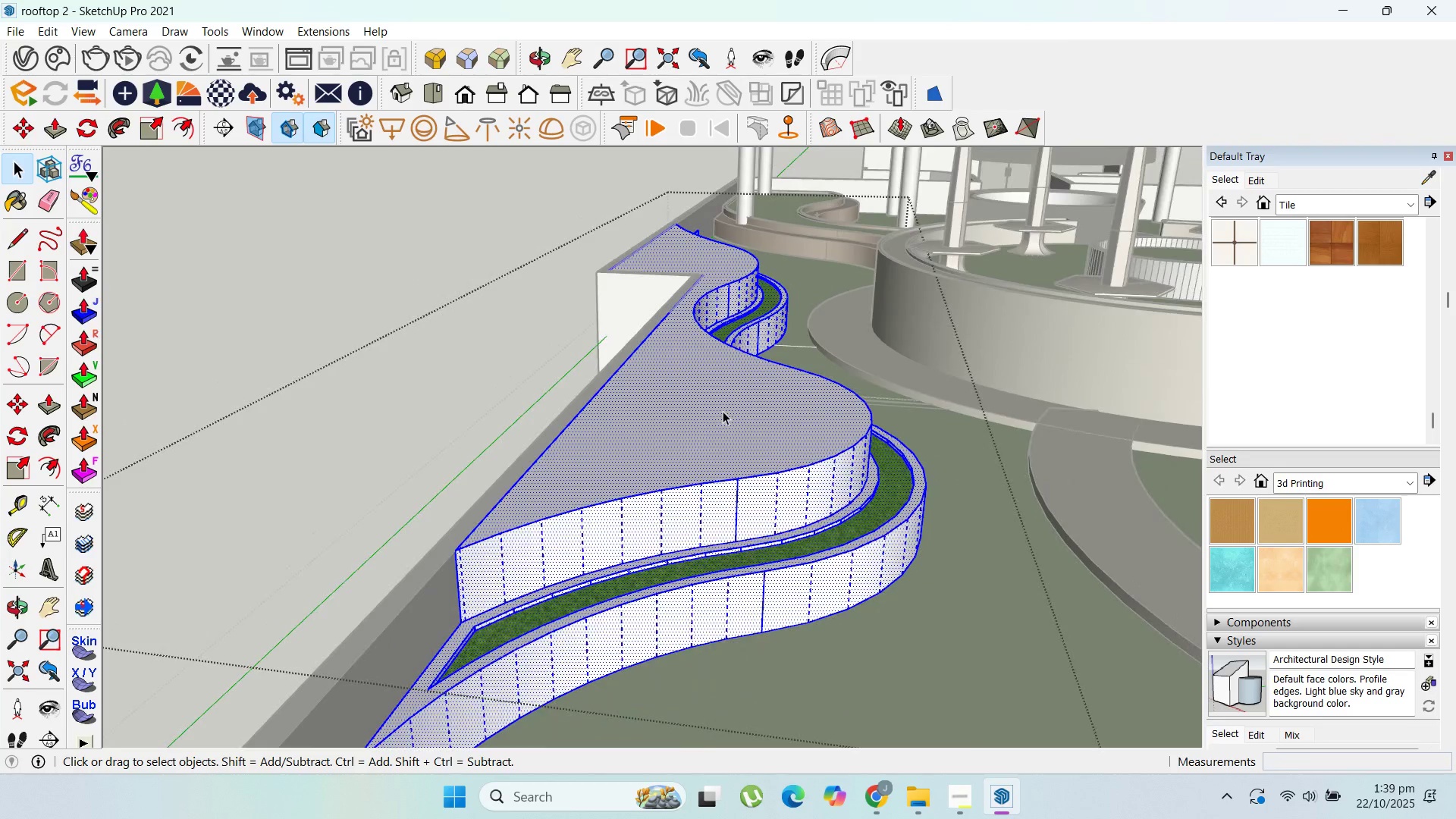 
left_click([723, 411])
 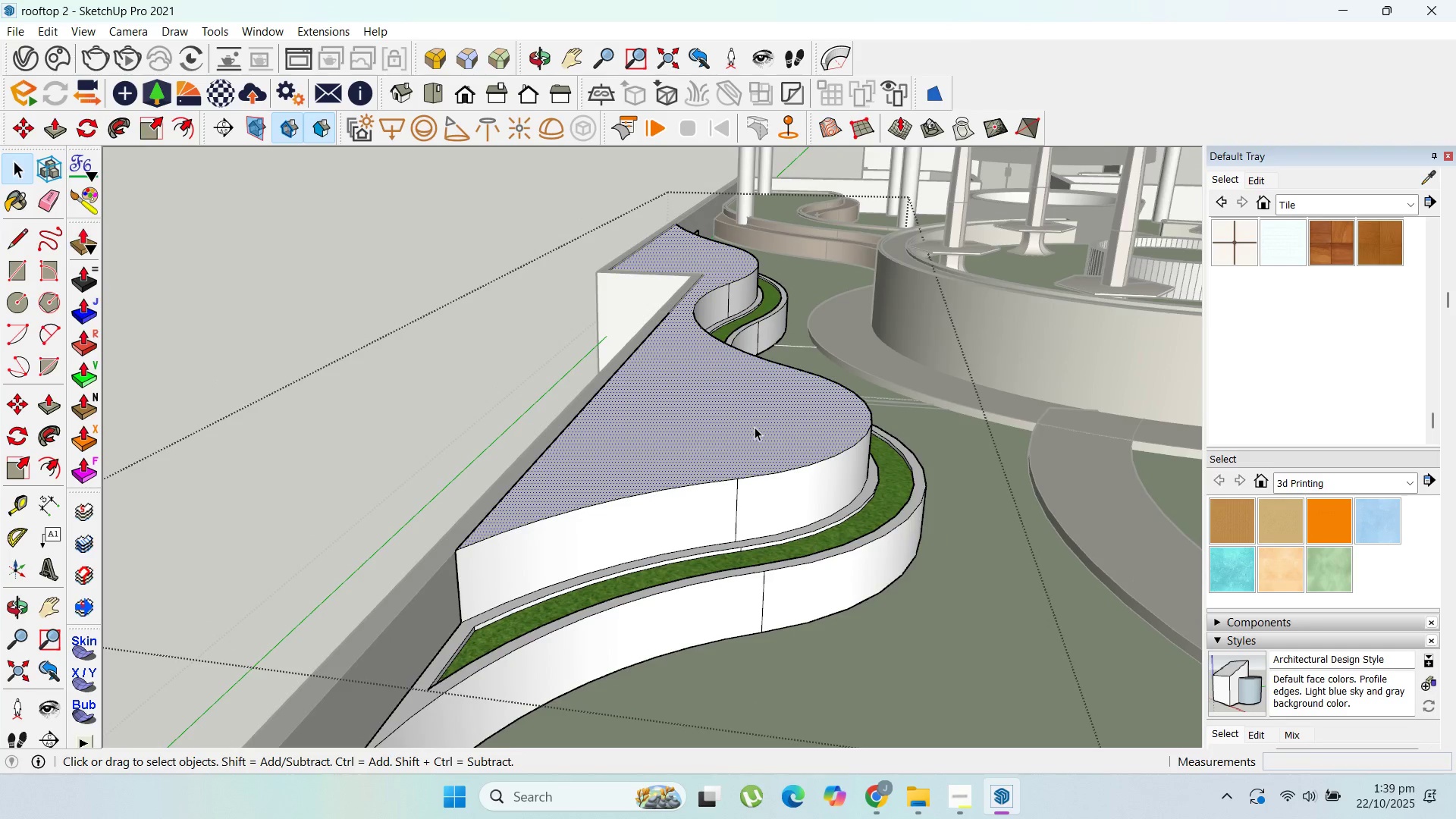 
scroll: coordinate [755, 427], scroll_direction: up, amount: 3.0
 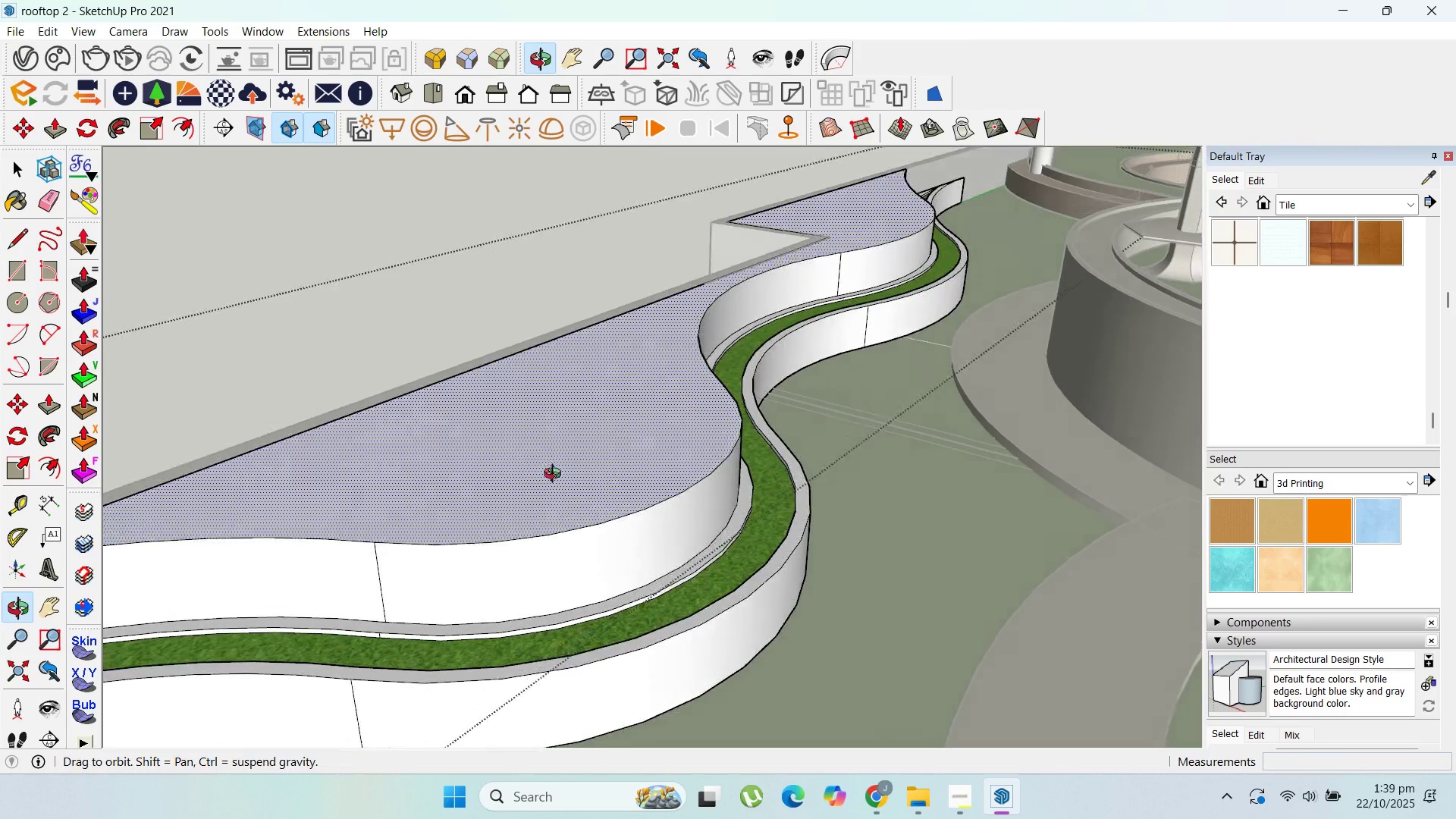 
scroll: coordinate [777, 353], scroll_direction: down, amount: 6.0
 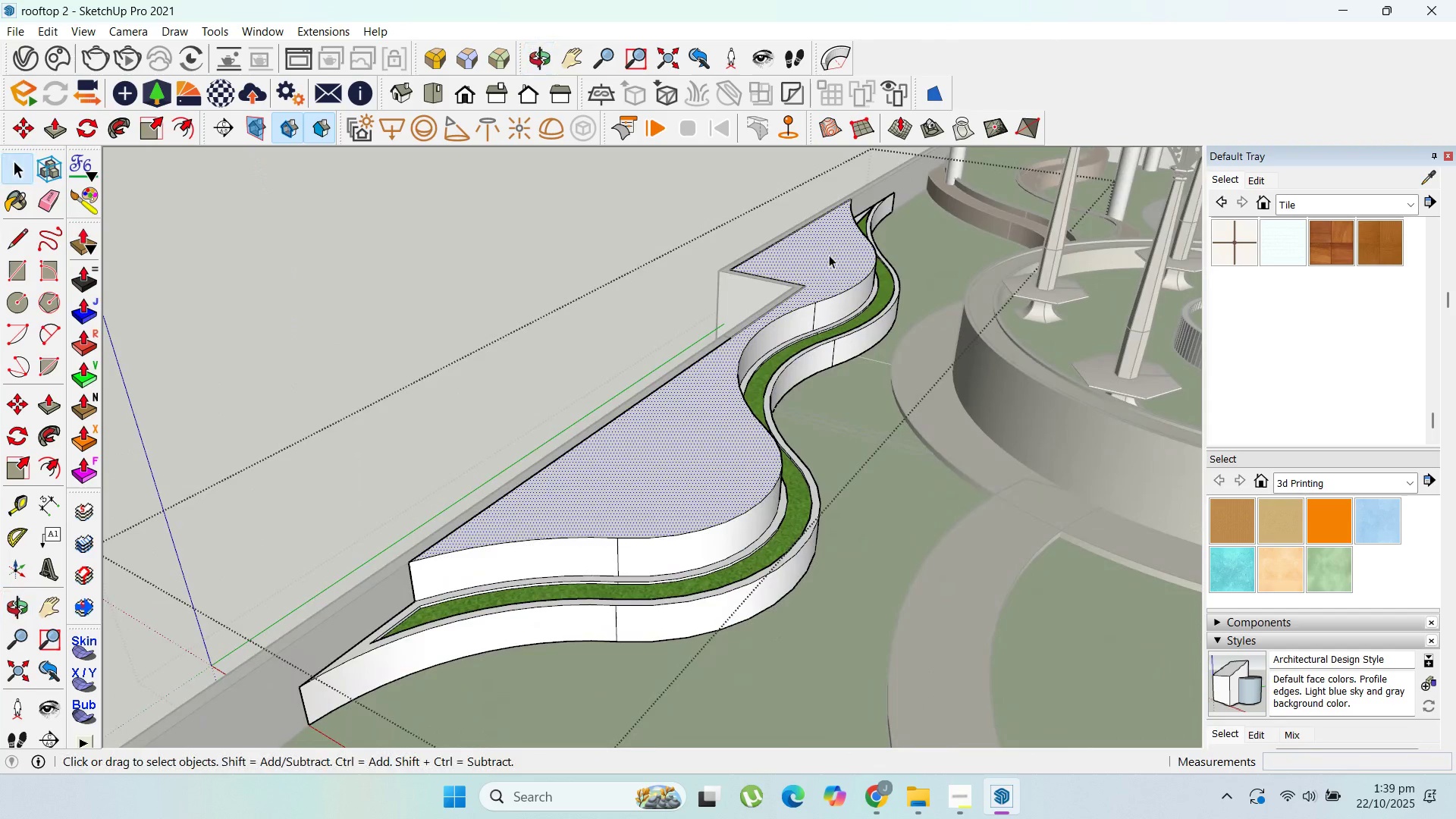 
scroll: coordinate [827, 229], scroll_direction: up, amount: 8.0
 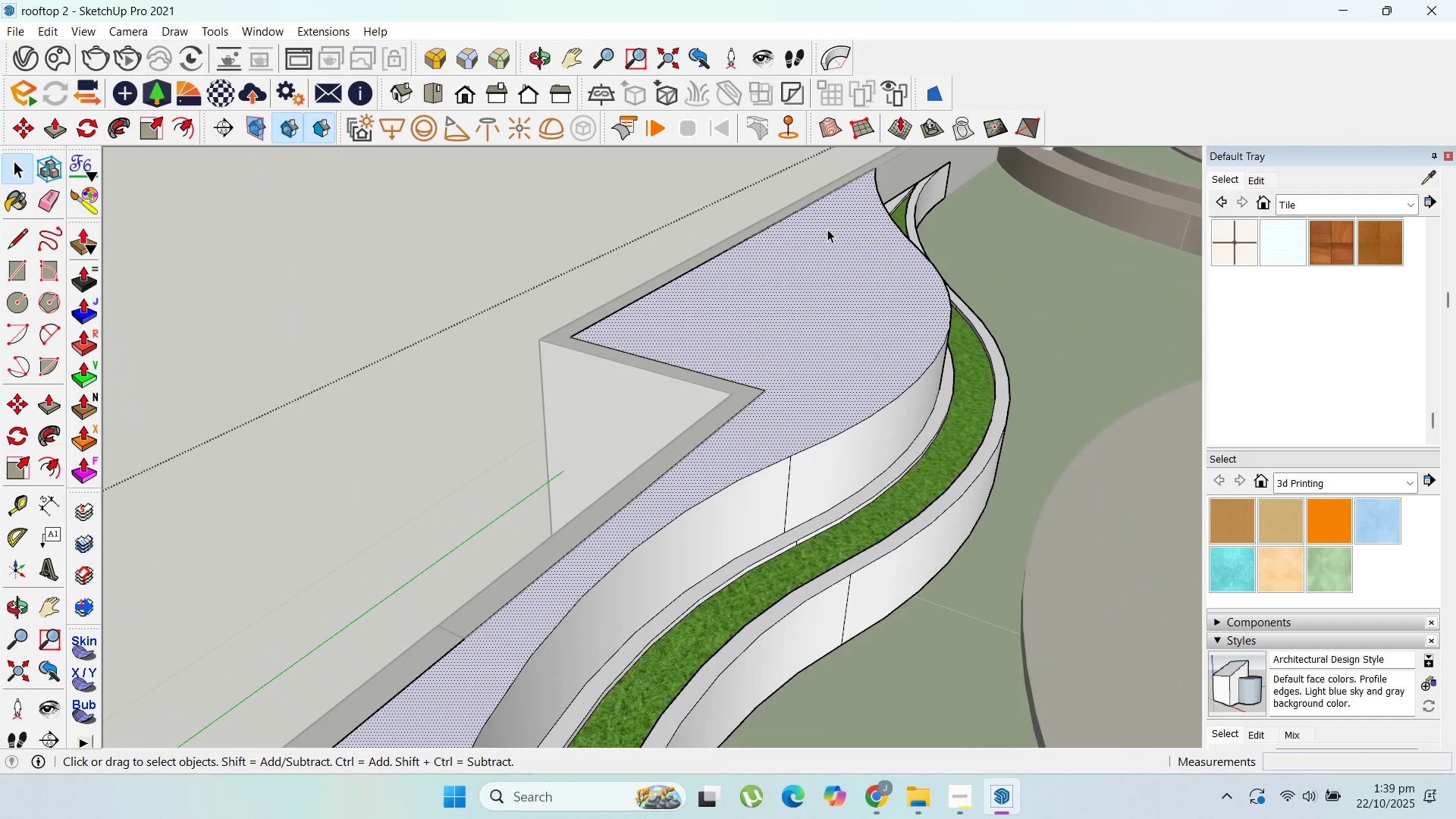 
left_click([827, 229])
 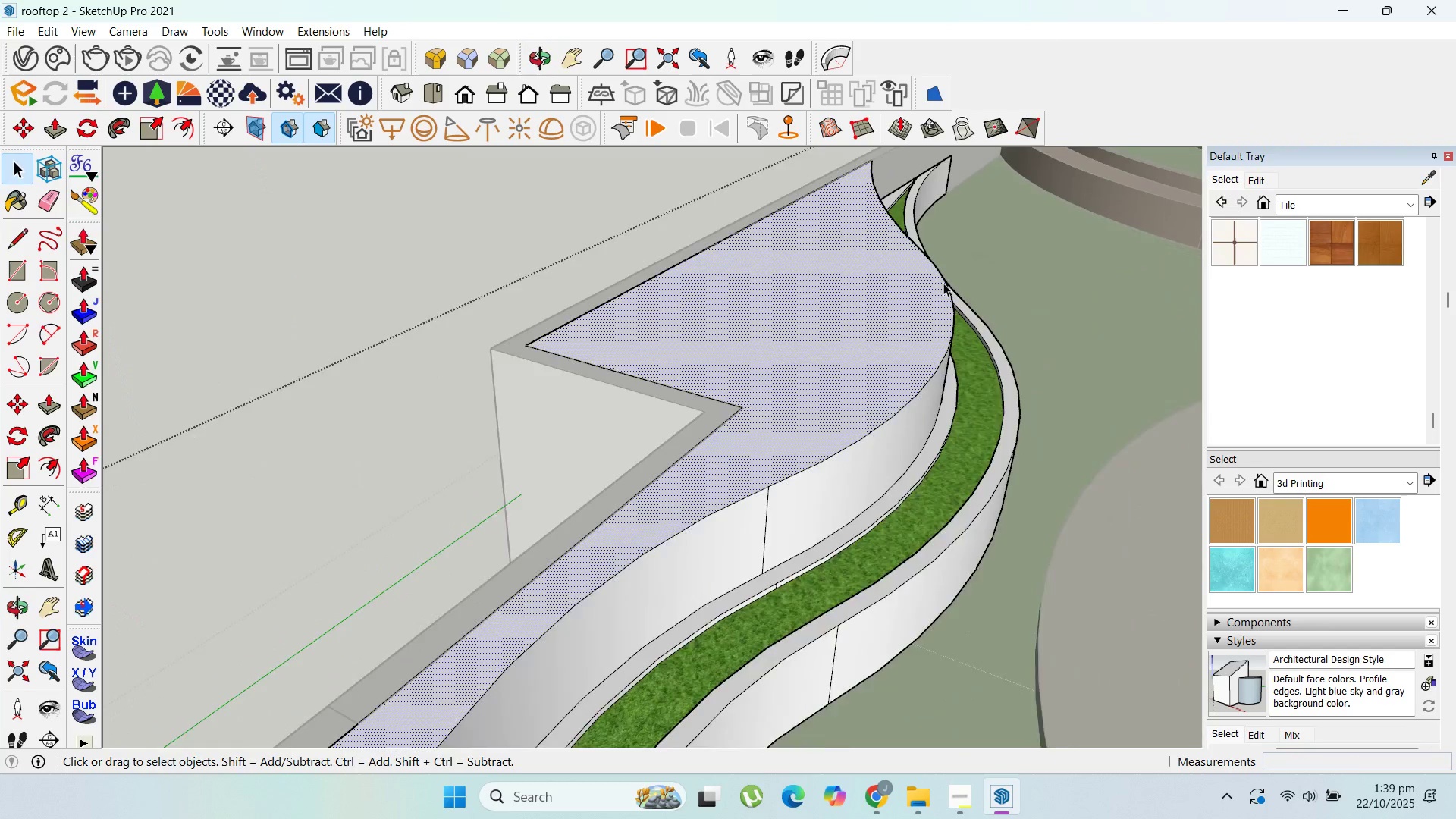 
scroll: coordinate [946, 287], scroll_direction: up, amount: 3.0
 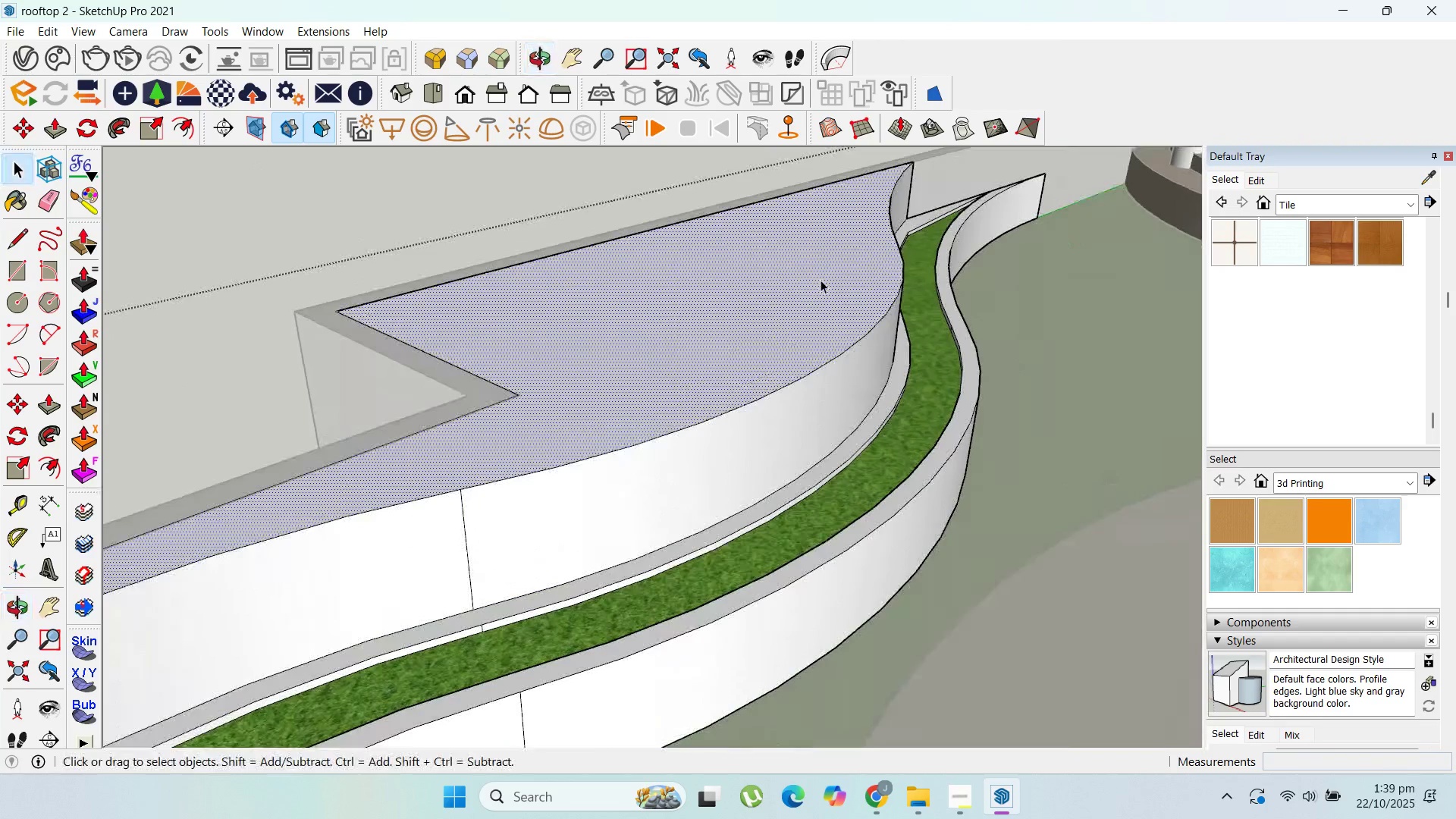 
scroll: coordinate [901, 219], scroll_direction: down, amount: 16.0
 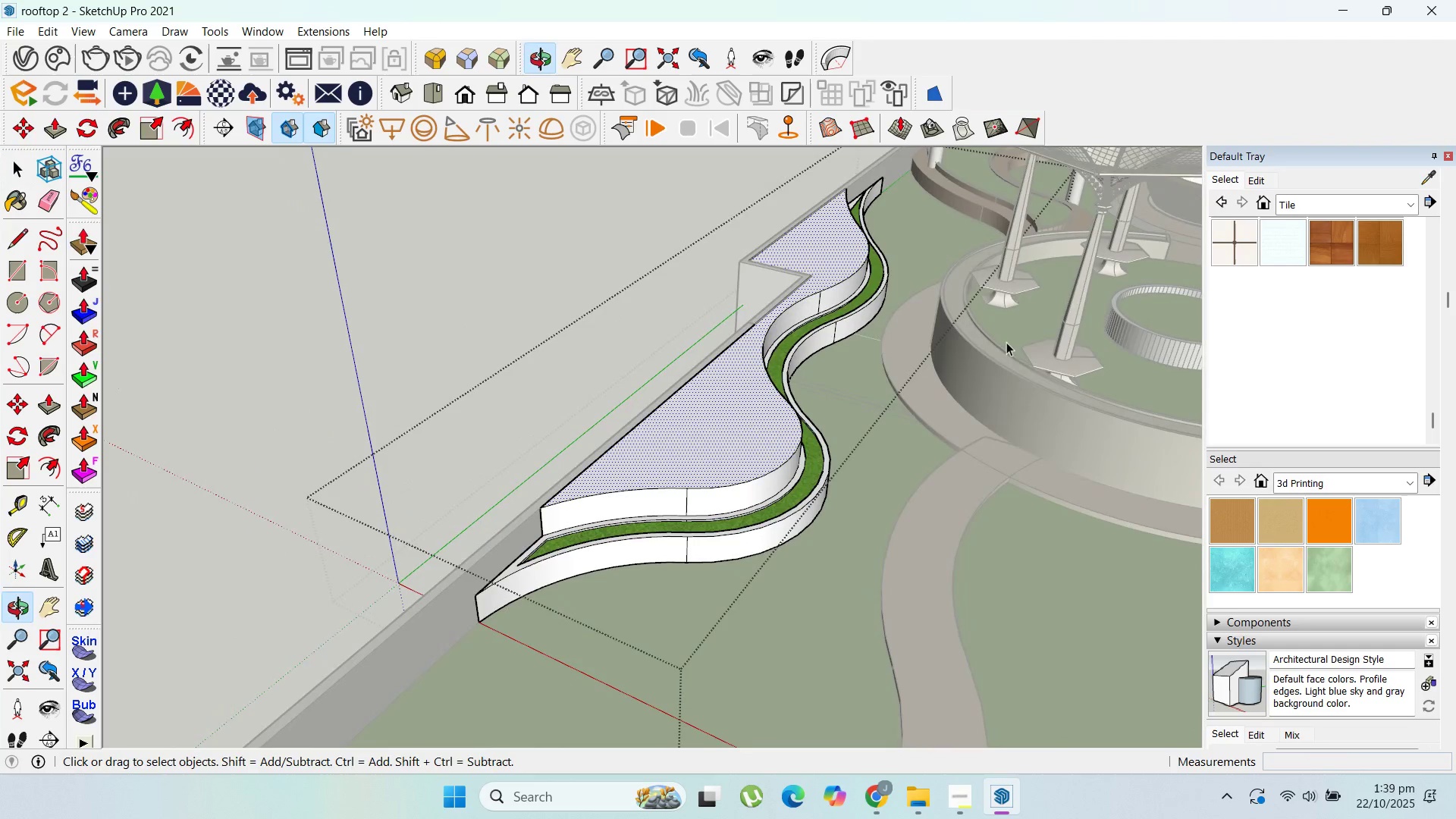 
scroll: coordinate [791, 505], scroll_direction: up, amount: 9.0
 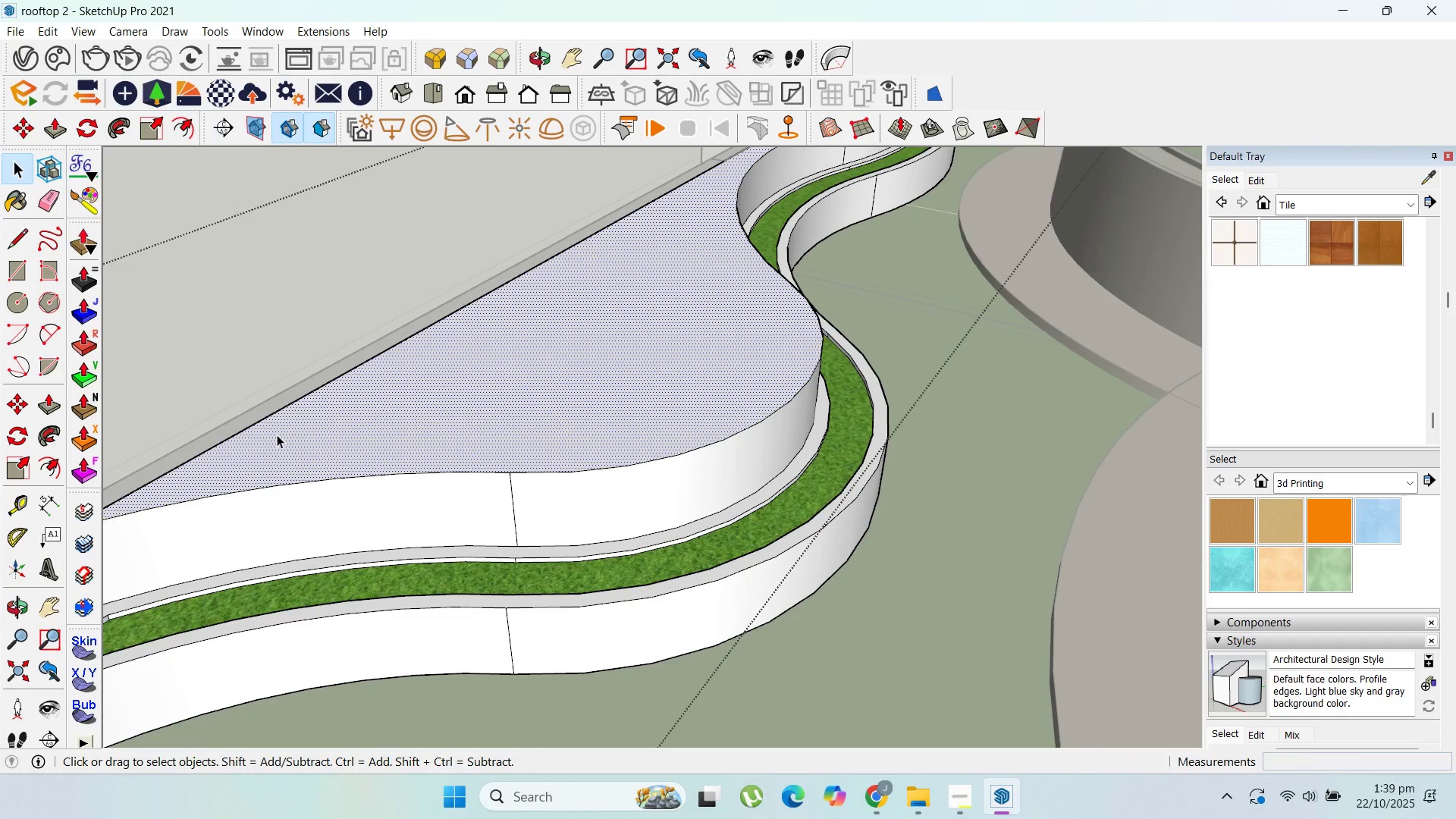 
scroll: coordinate [796, 515], scroll_direction: down, amount: 5.0
 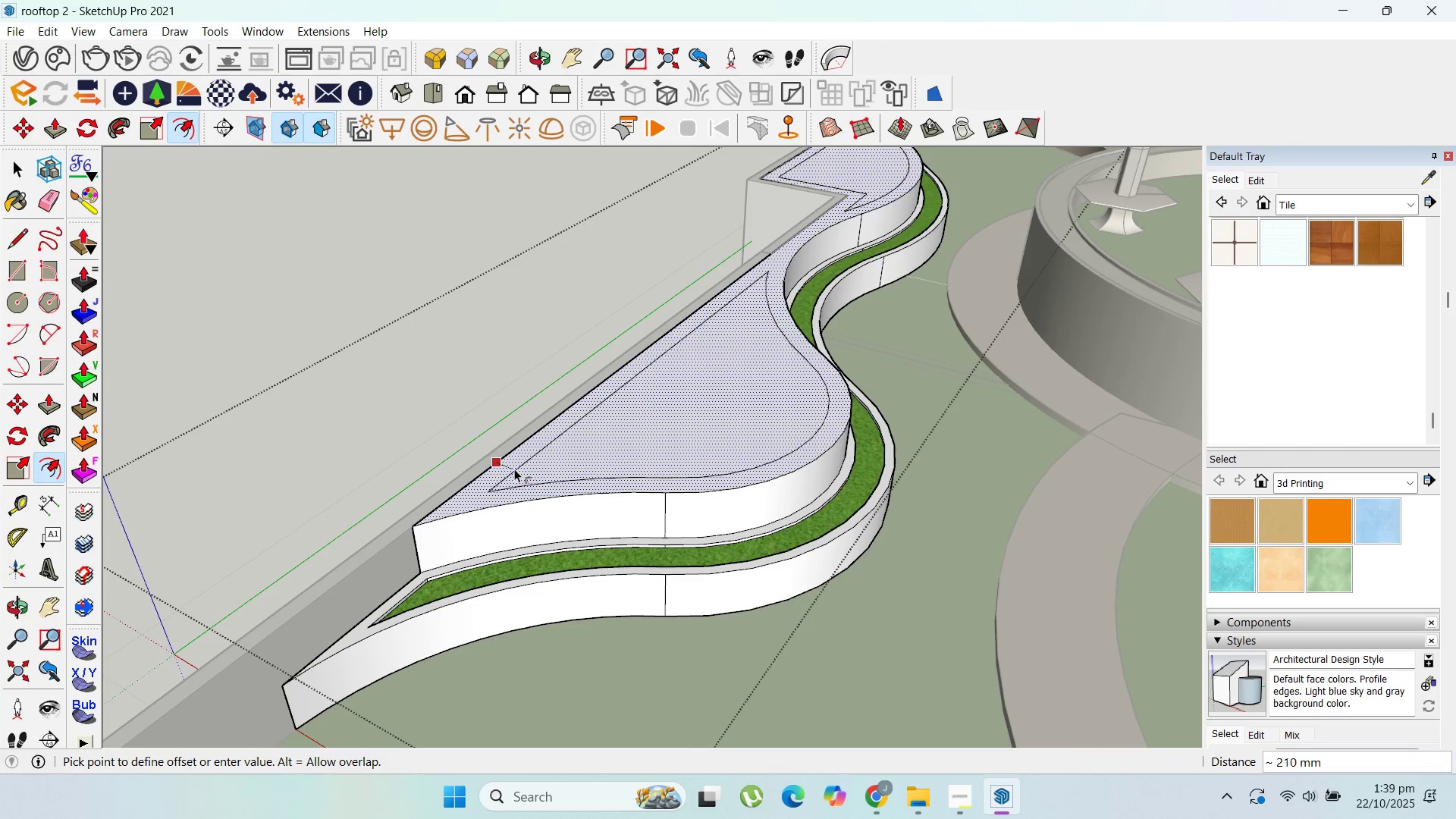 
type(100)
 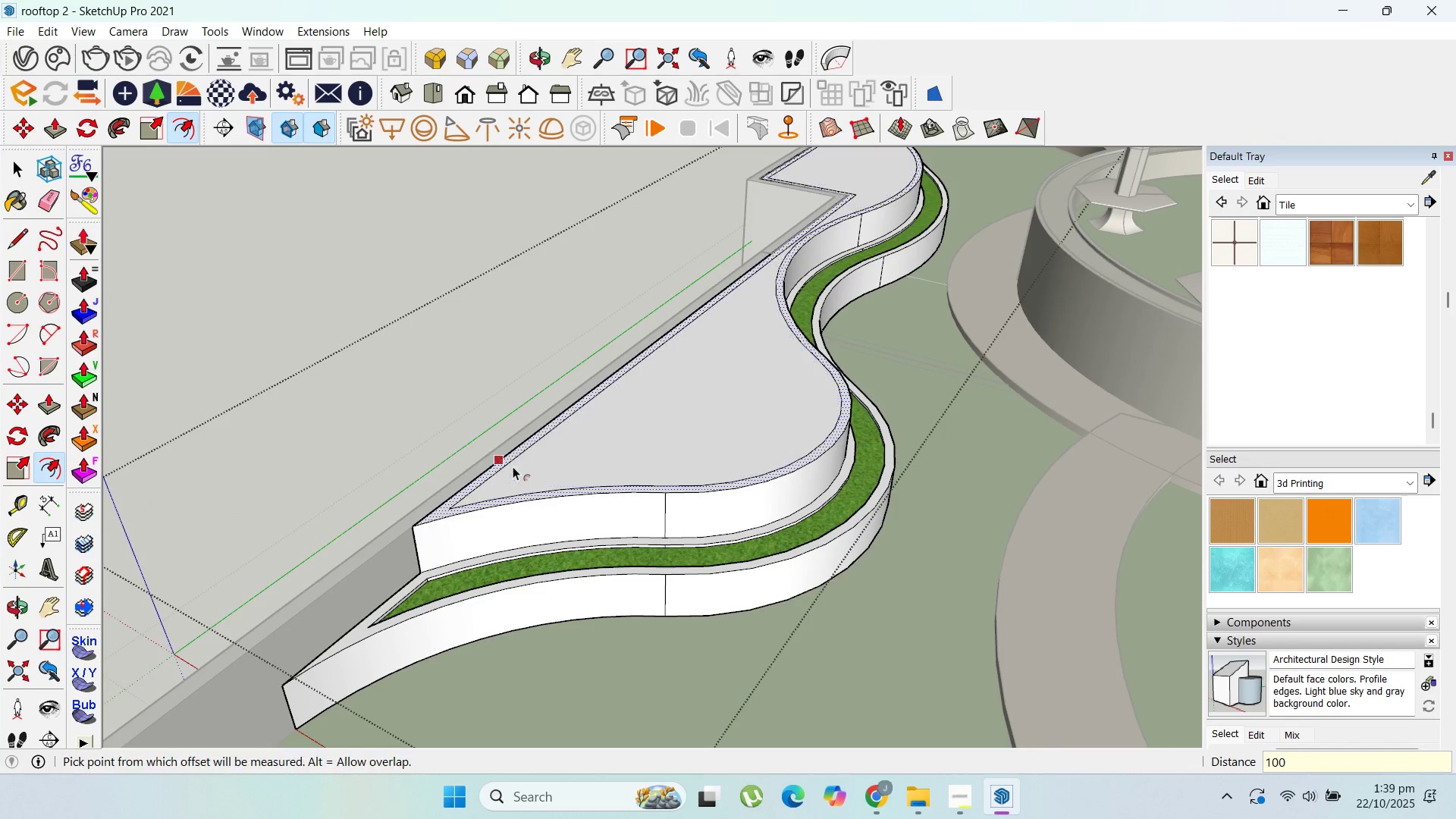 
key(Enter)
 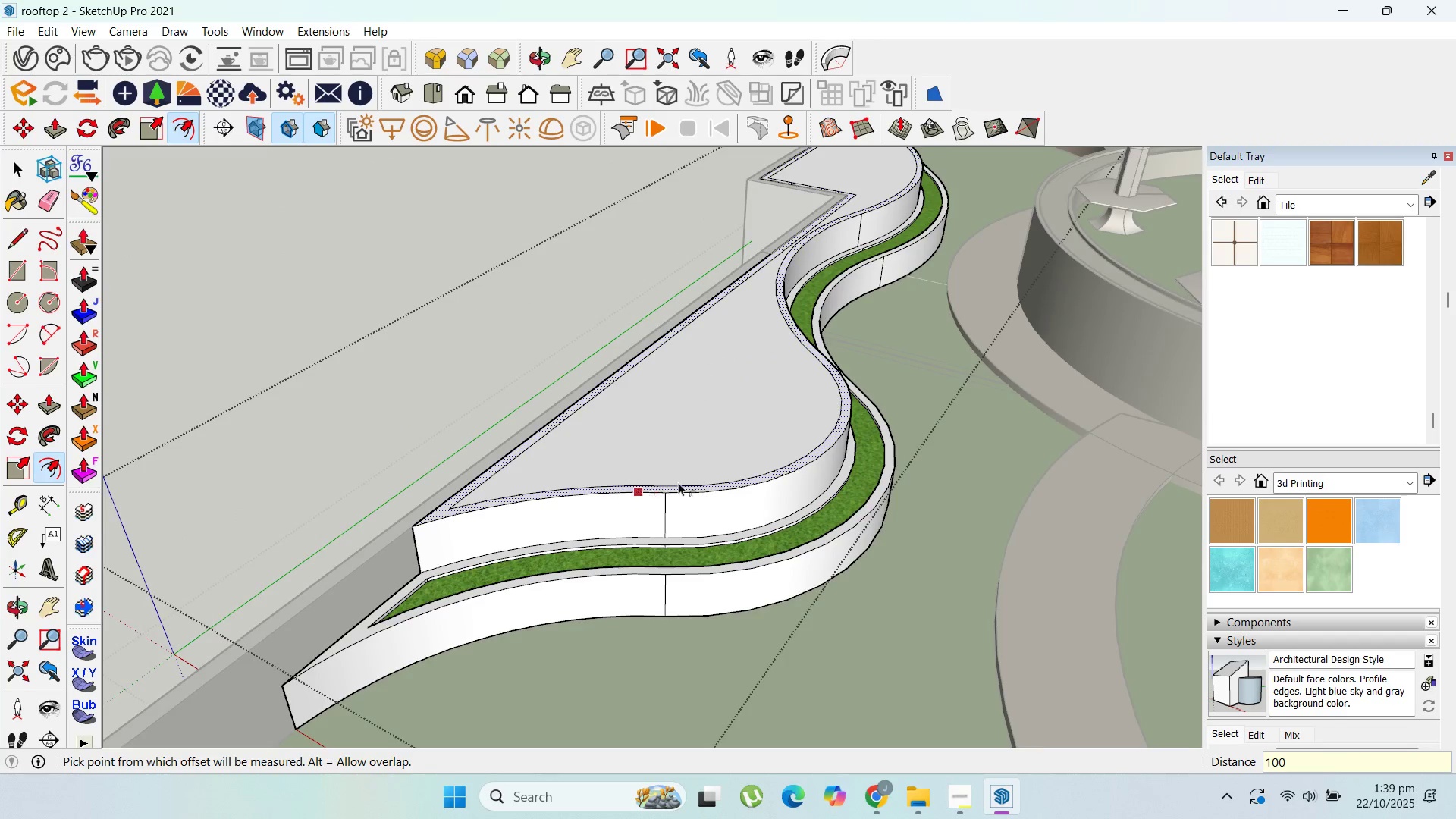 
scroll: coordinate [885, 533], scroll_direction: up, amount: 3.0
 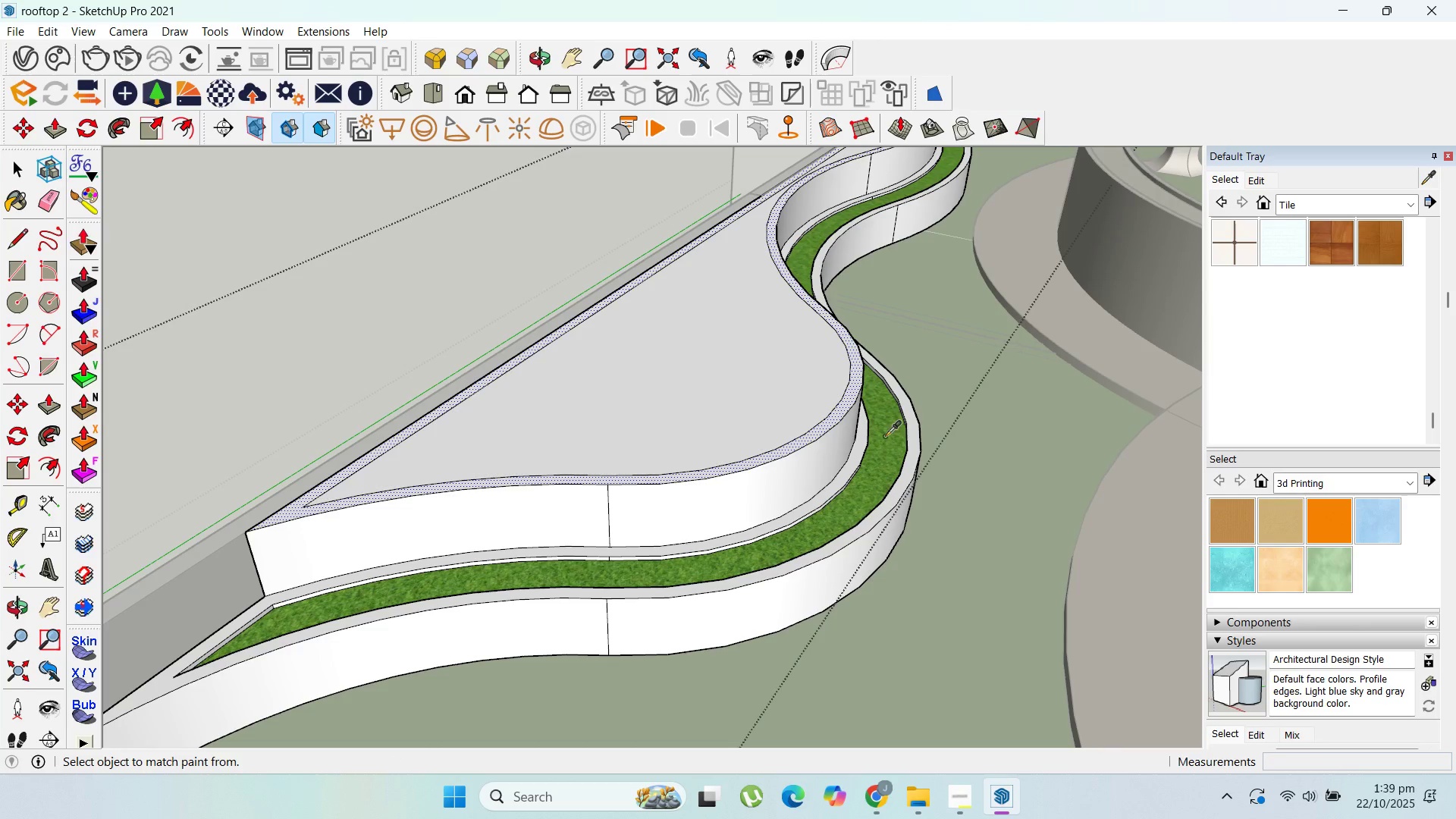 
double_click([776, 381])
 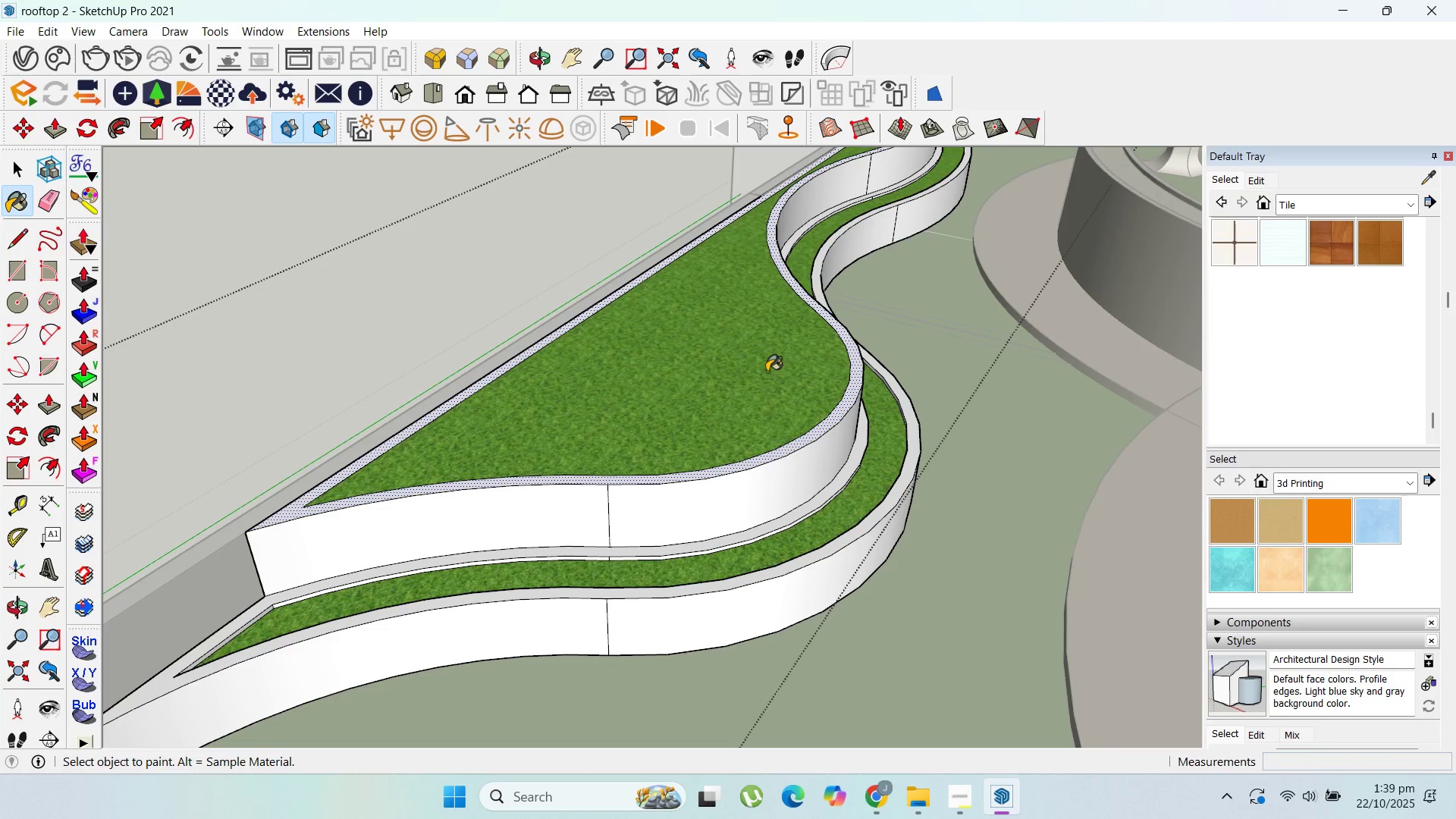 
key(P)
 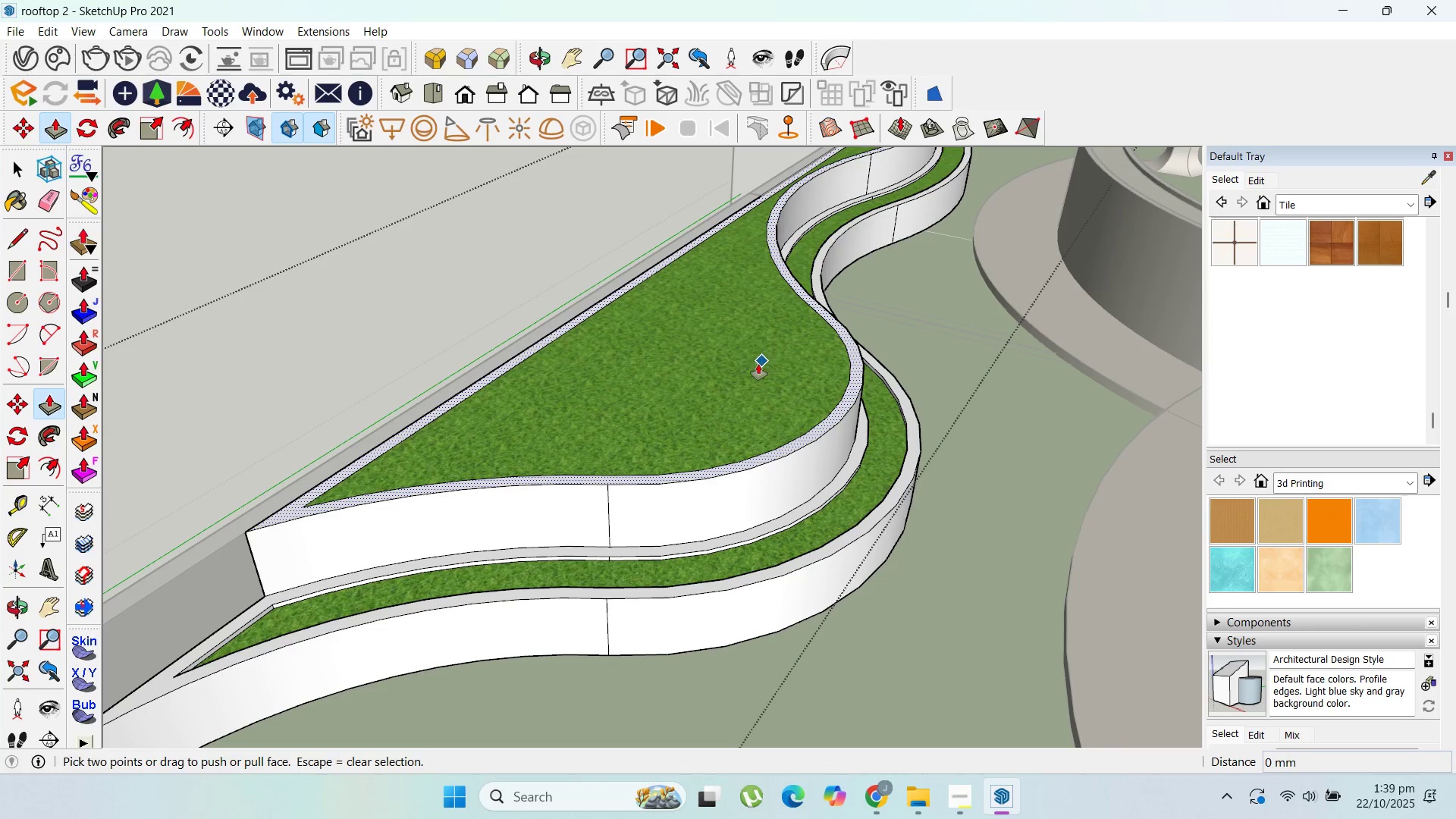 
key(Escape)
 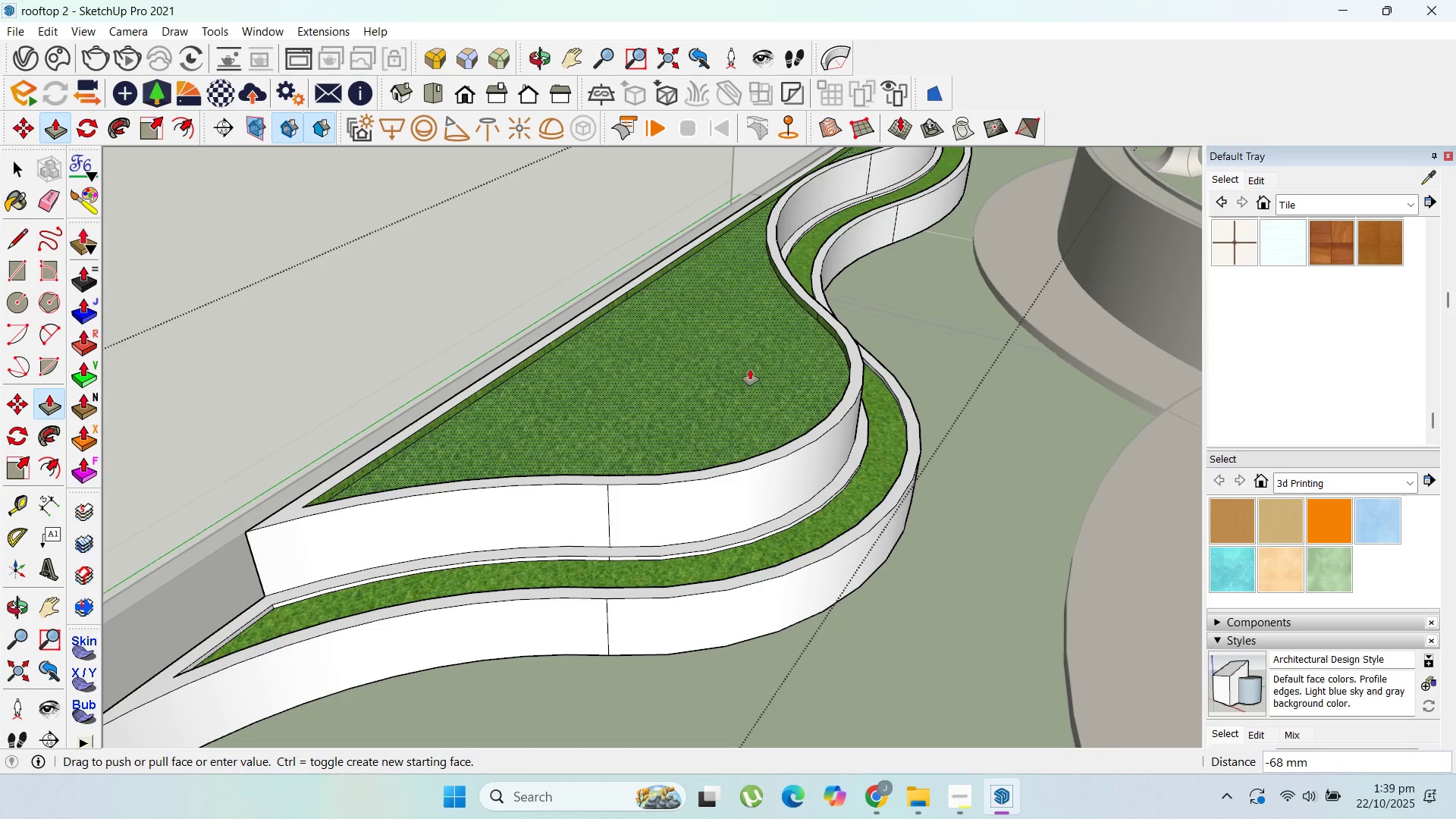 
key(Control+Z)
 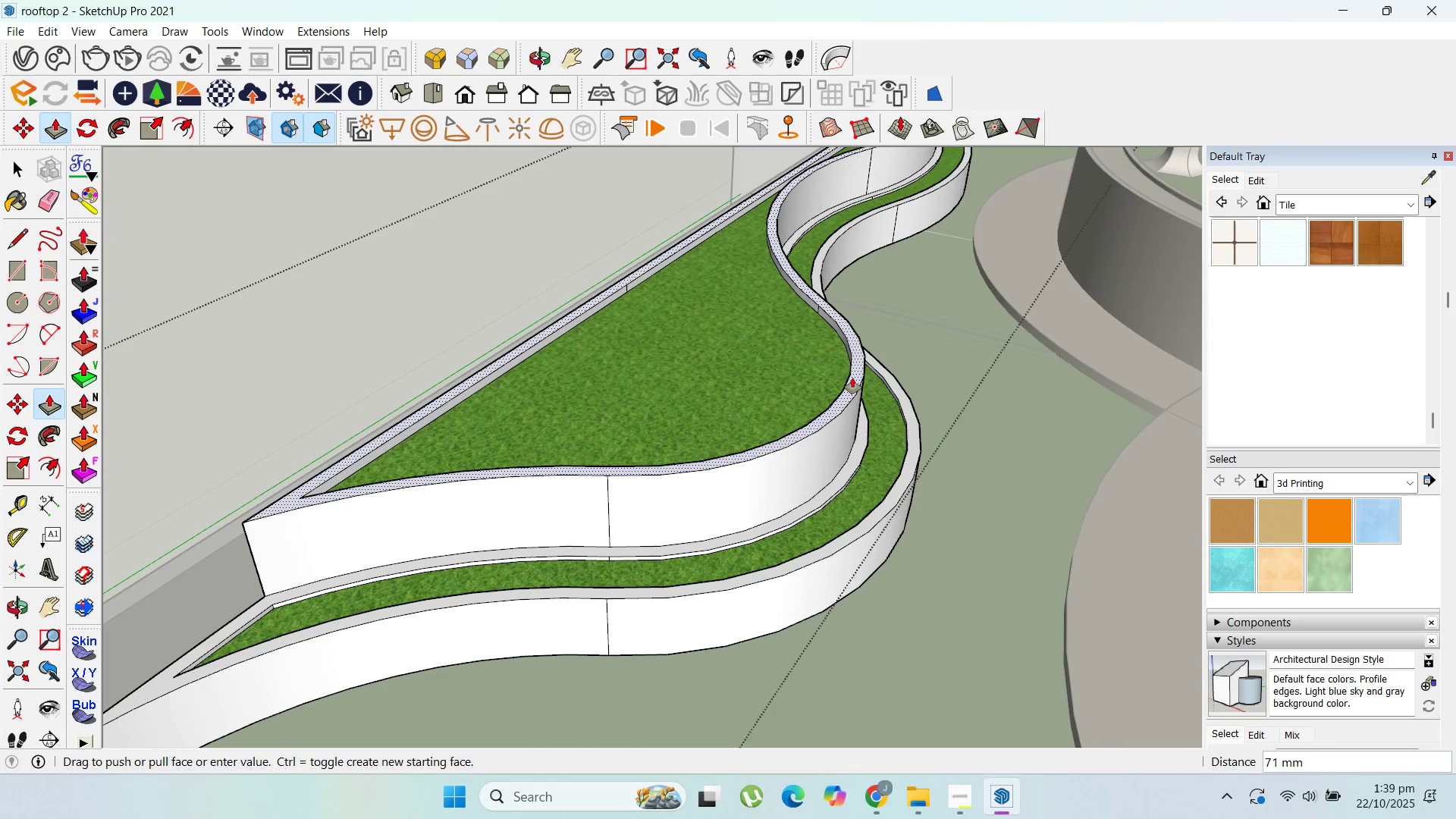 
scroll: coordinate [199, 426], scroll_direction: down, amount: 27.0
 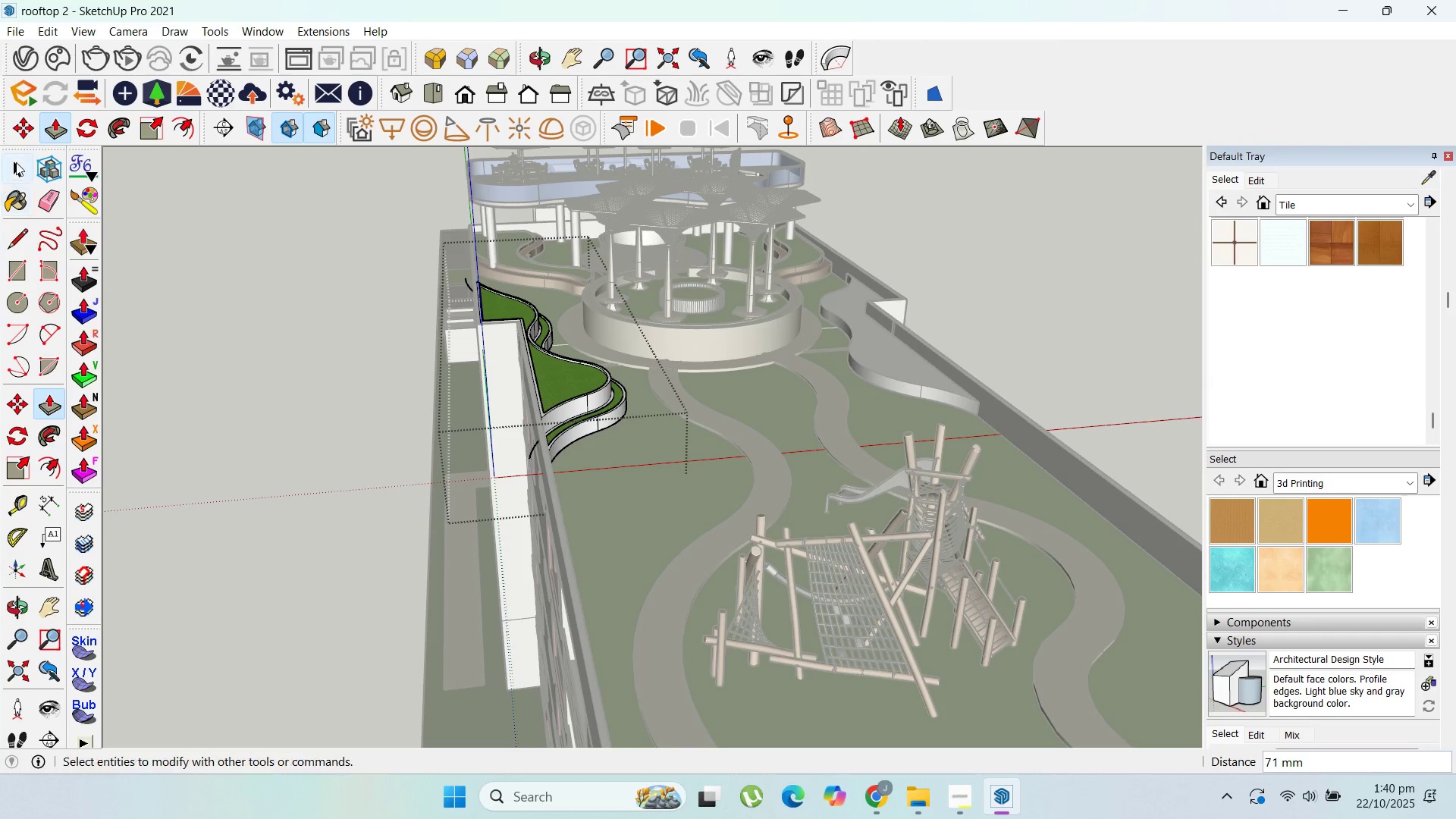 
left_click([17, 162])
 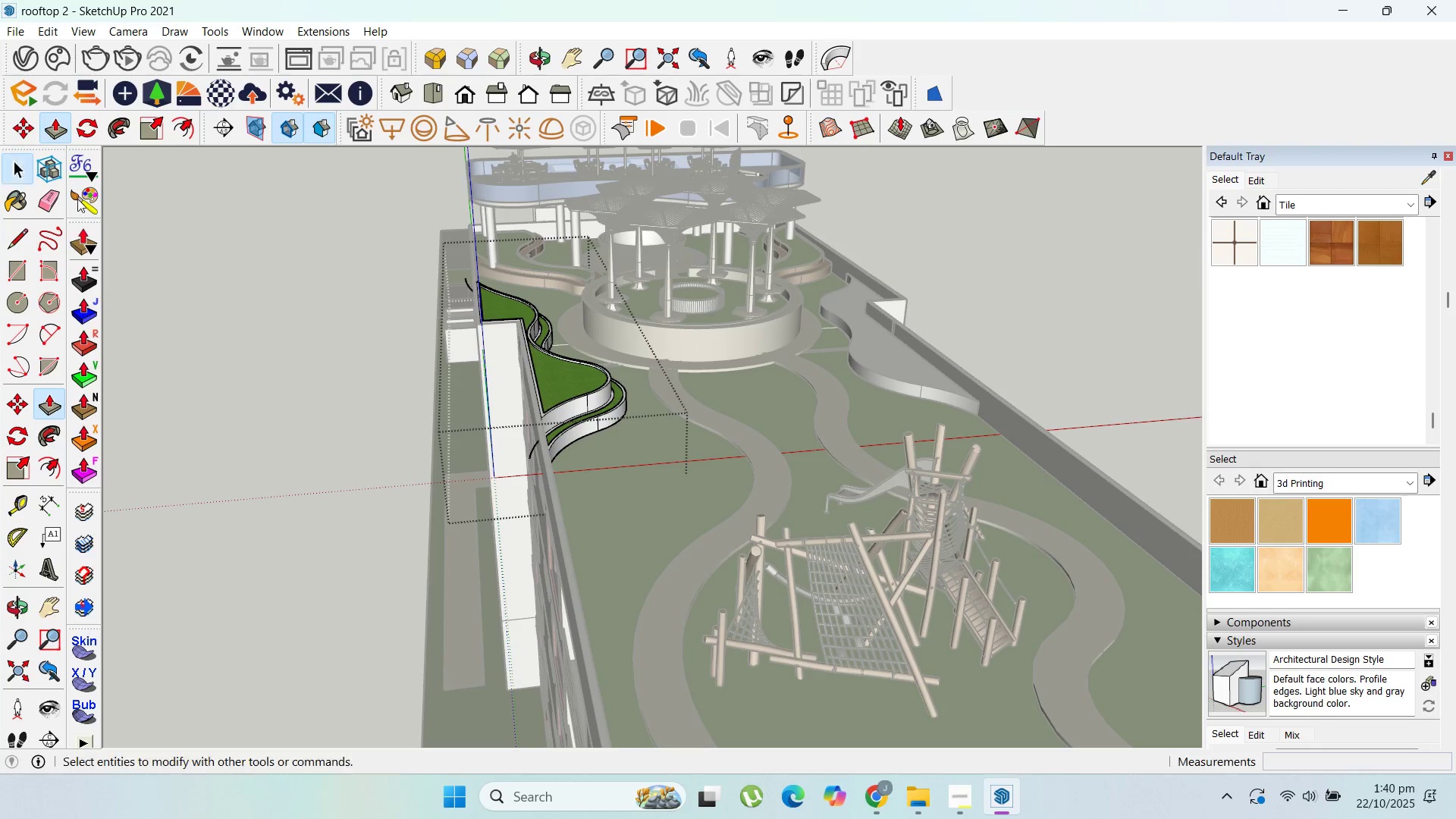 
key(Escape)
 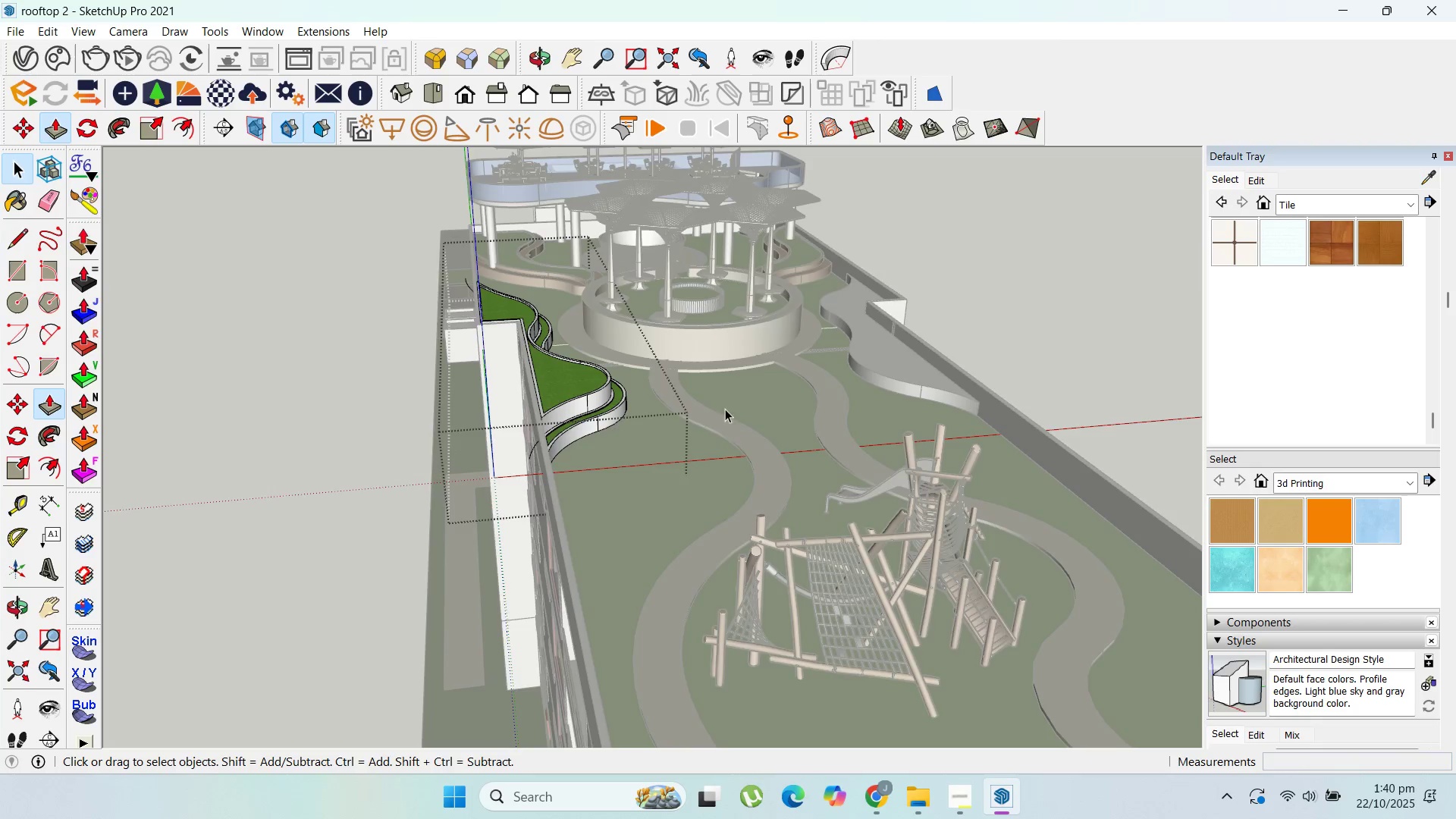 
key(Escape)
 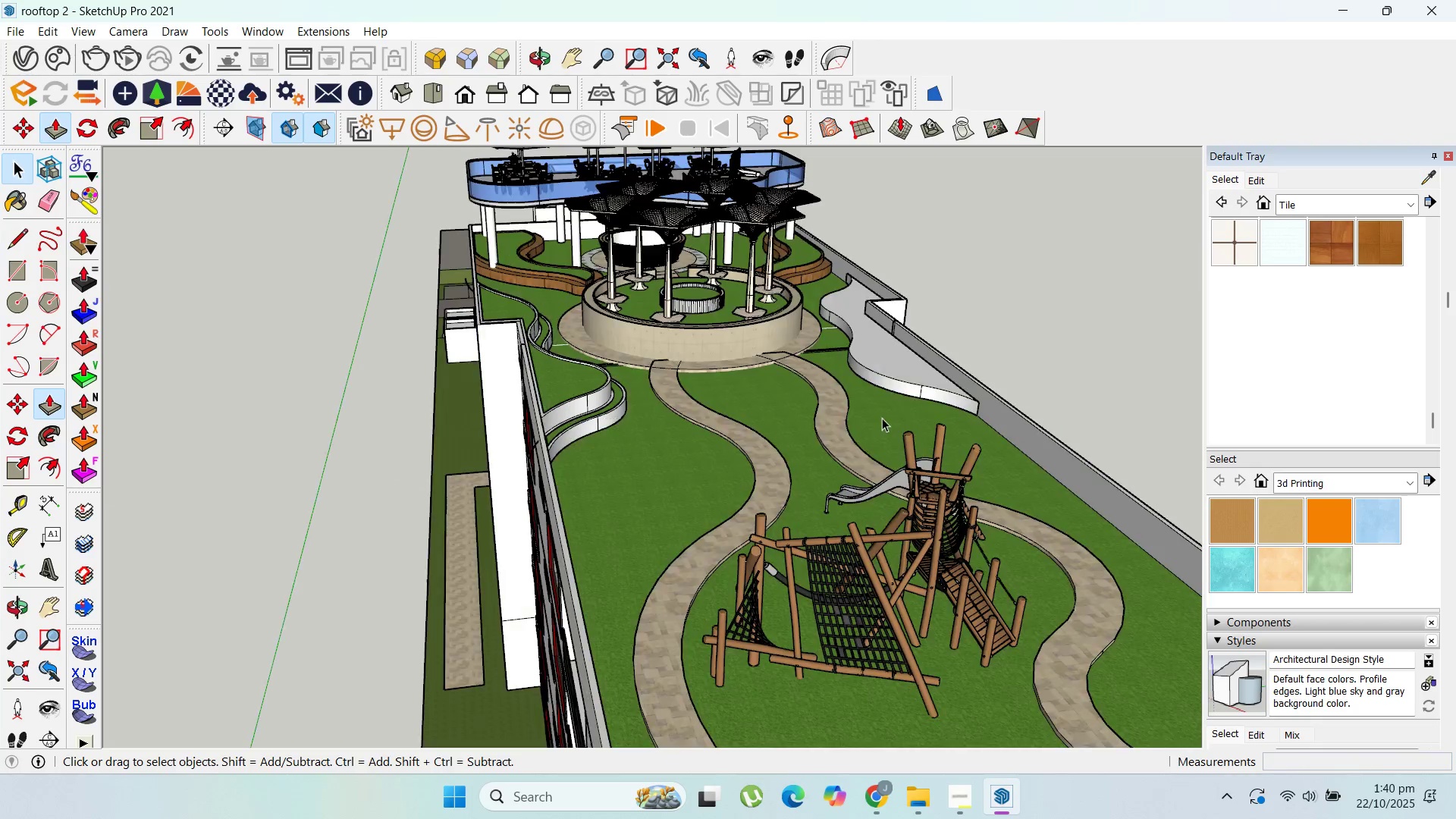 
key(Escape)
 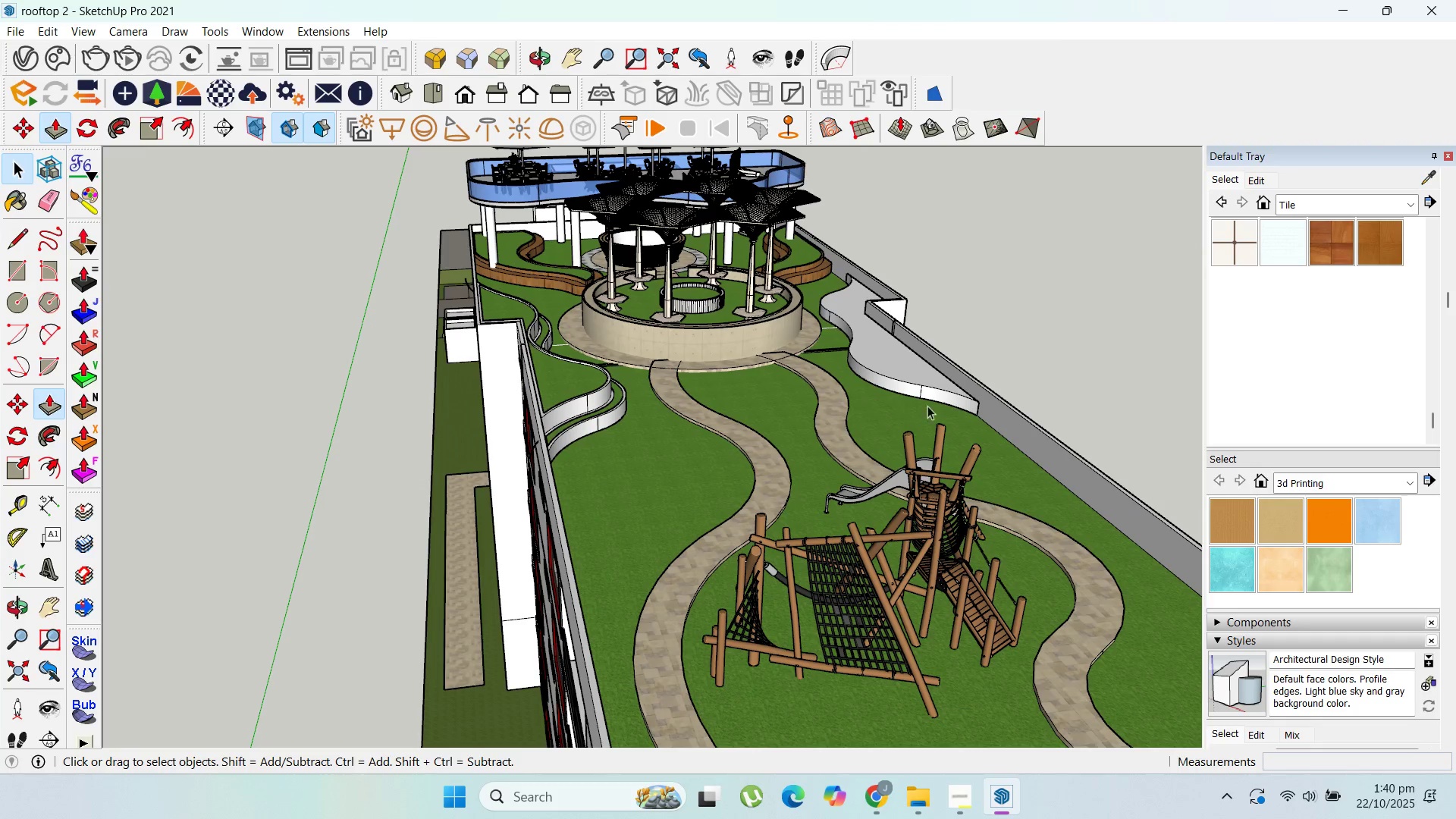 
key(Escape)
 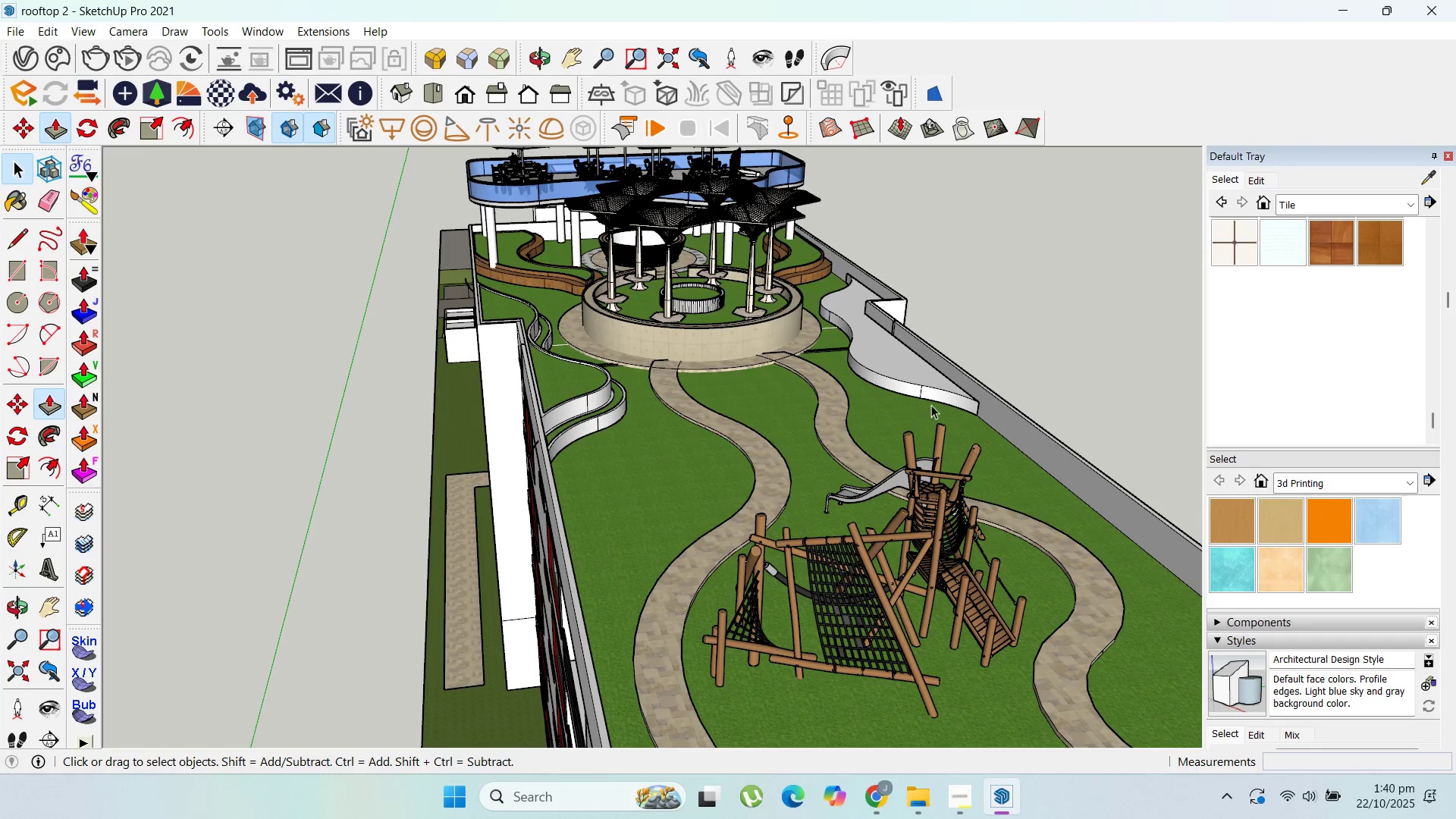 
scroll: coordinate [930, 395], scroll_direction: up, amount: 5.0
 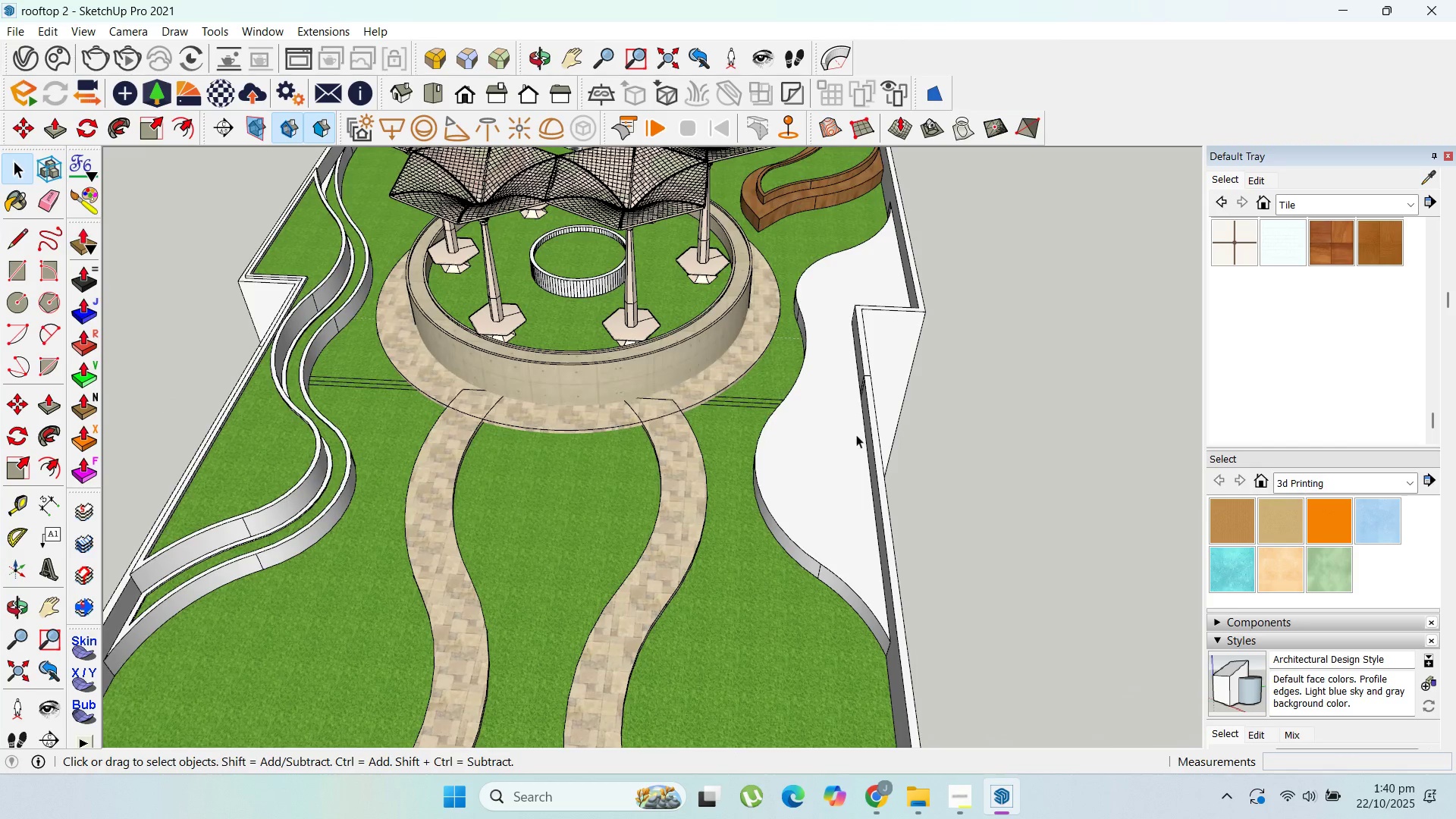 
key(Escape)
 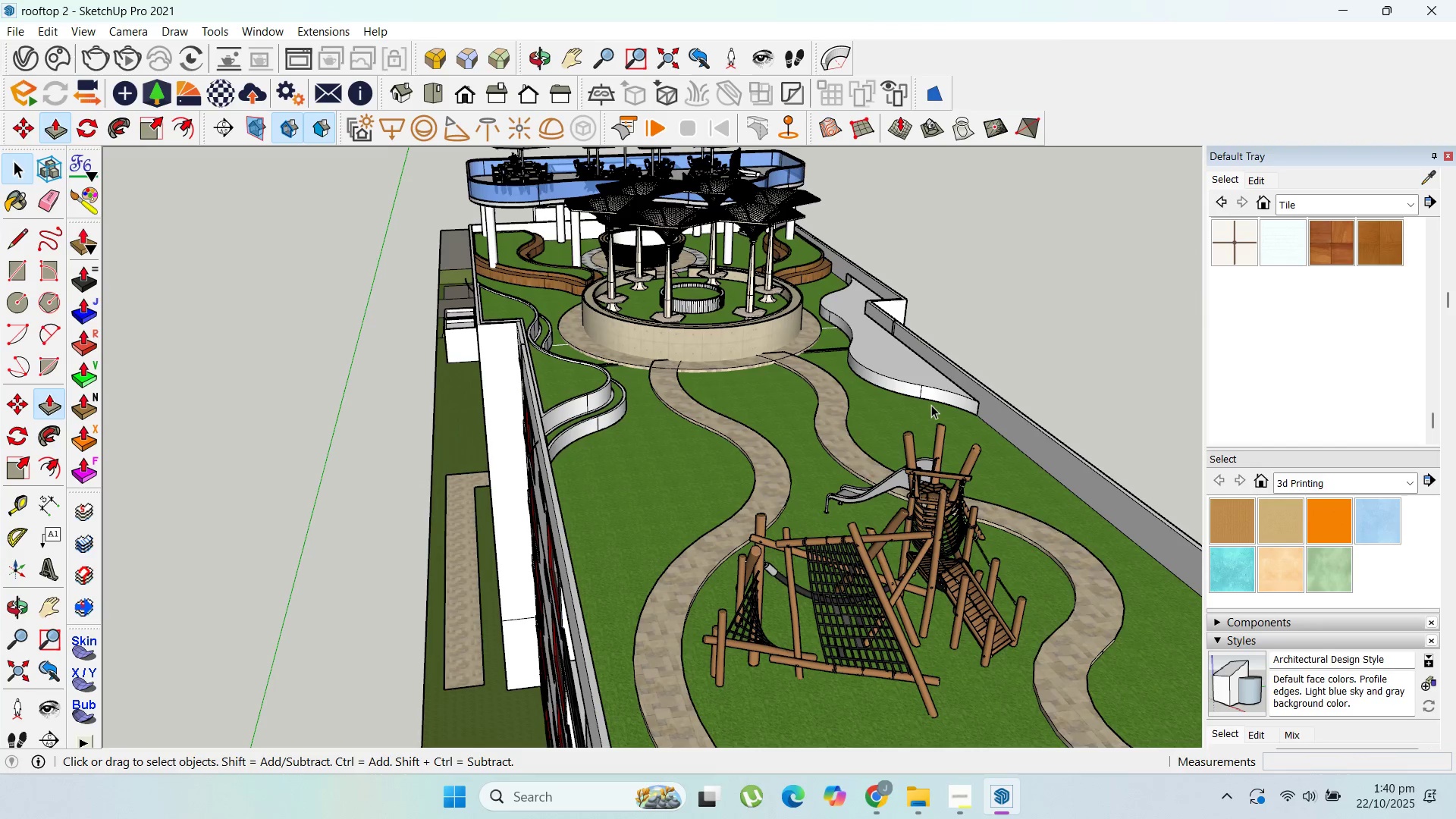 
scroll: coordinate [765, 489], scroll_direction: down, amount: 13.0
 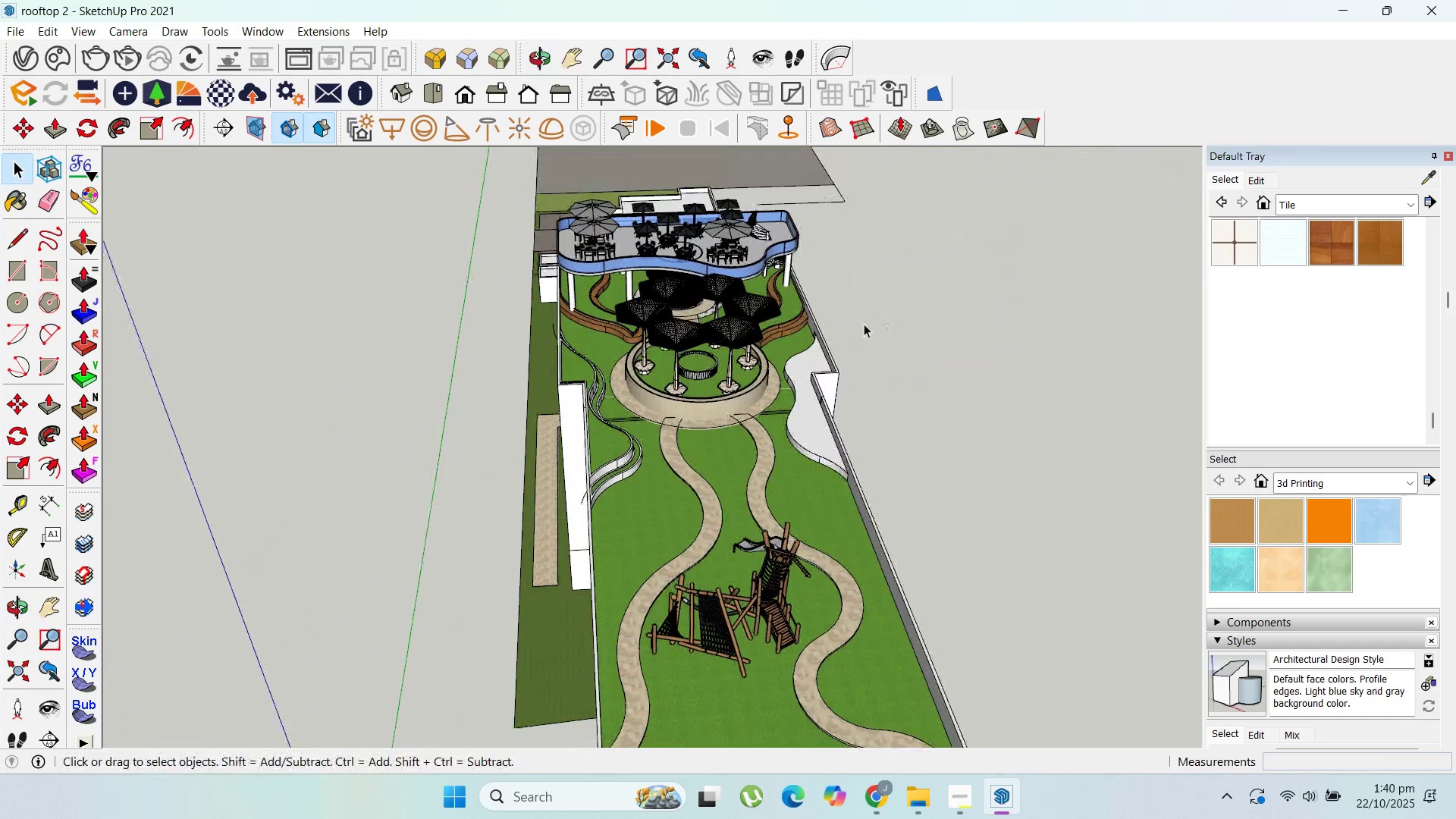 
scroll: coordinate [761, 397], scroll_direction: up, amount: 9.0
 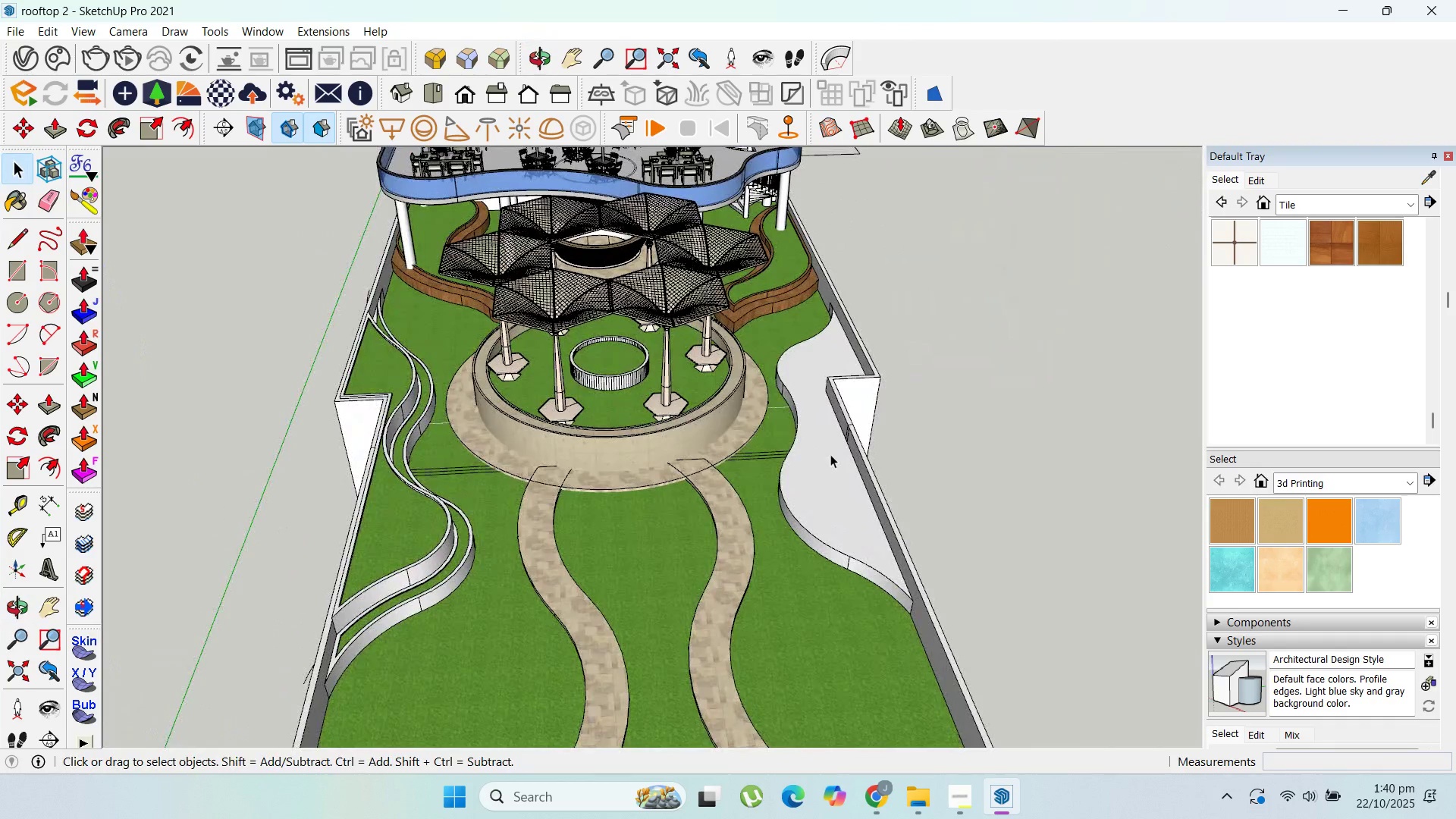 
double_click([830, 454])
 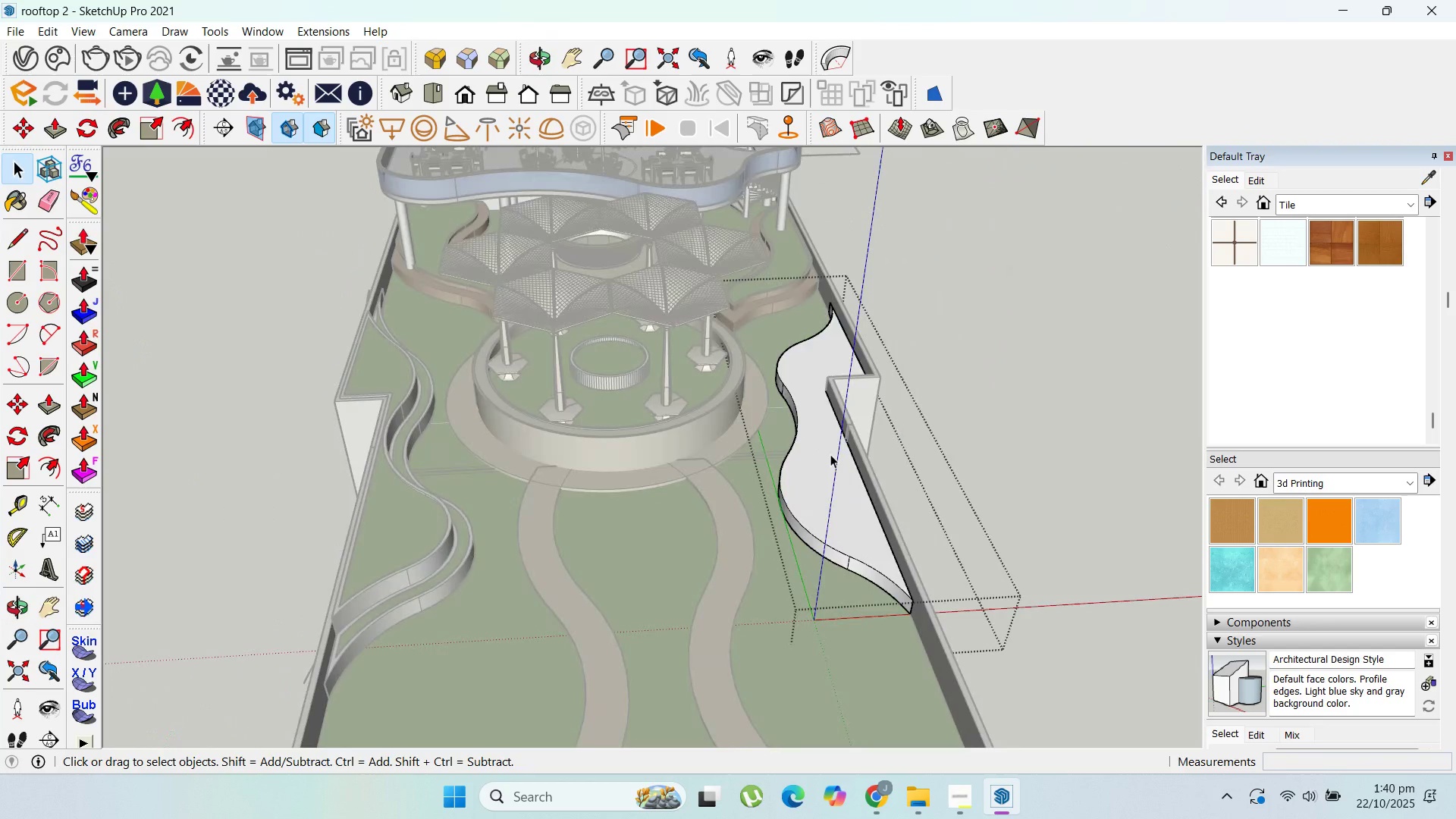 
triple_click([830, 454])
 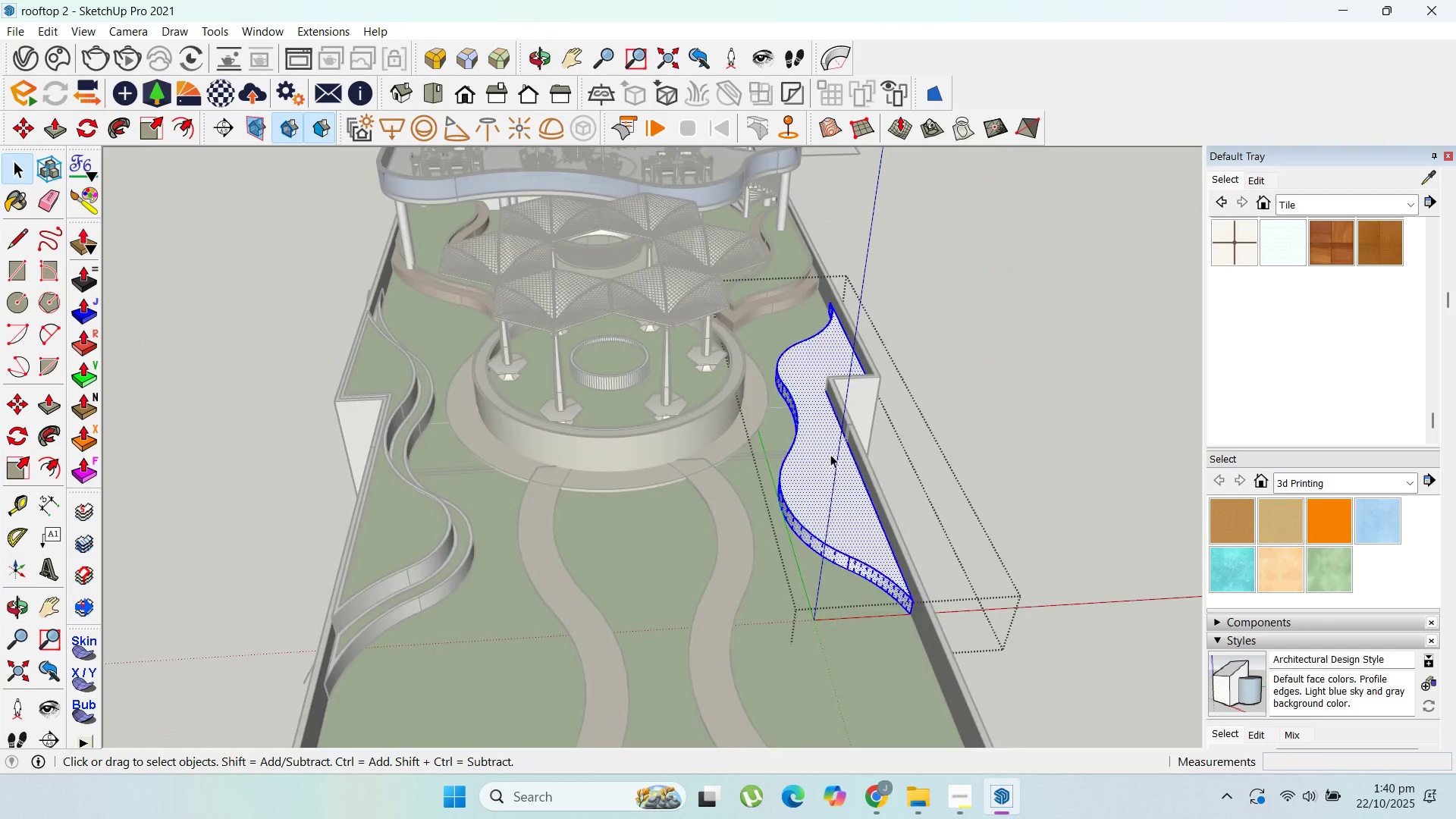 
triple_click([830, 454])
 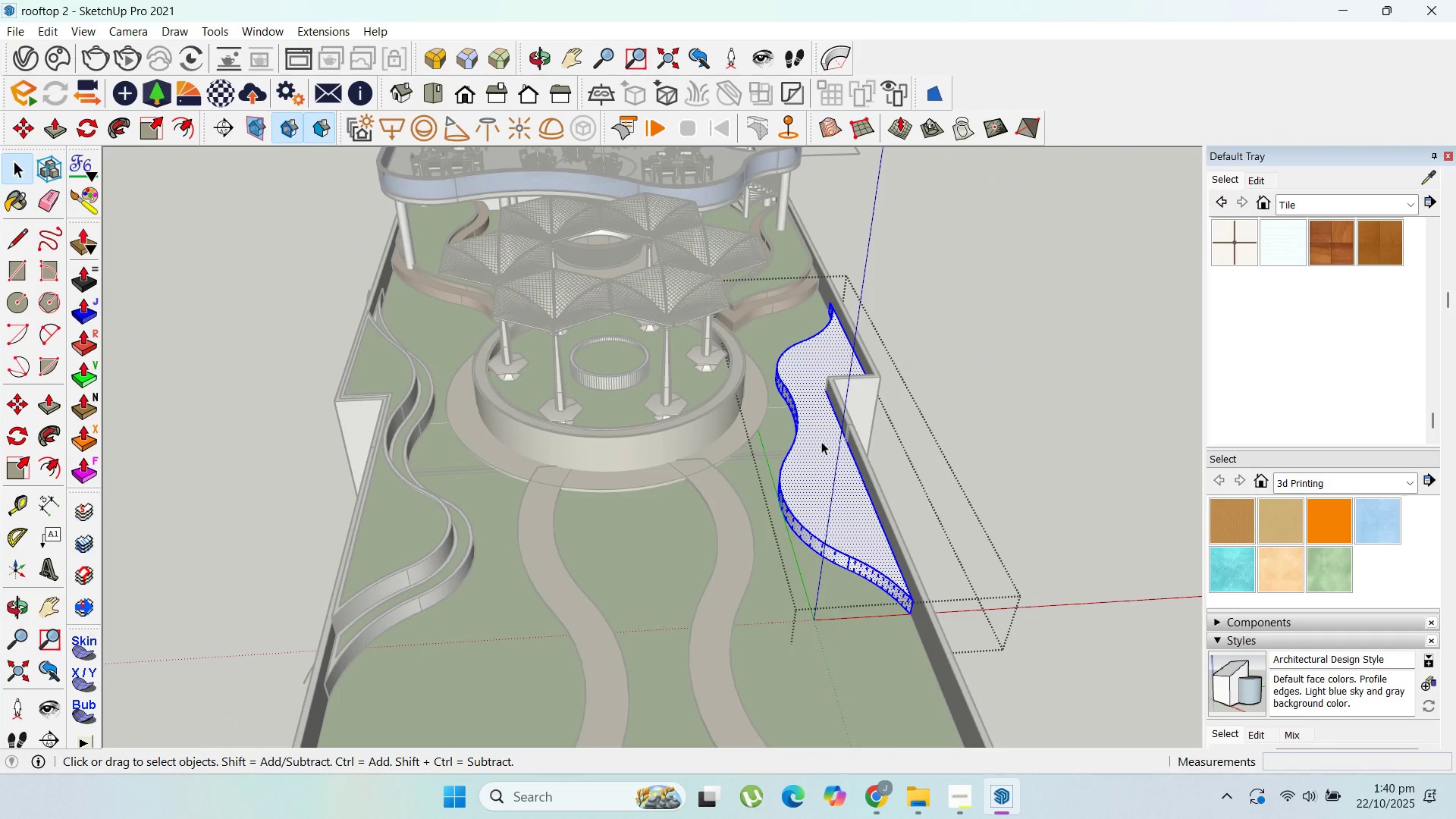 
left_click([821, 441])
 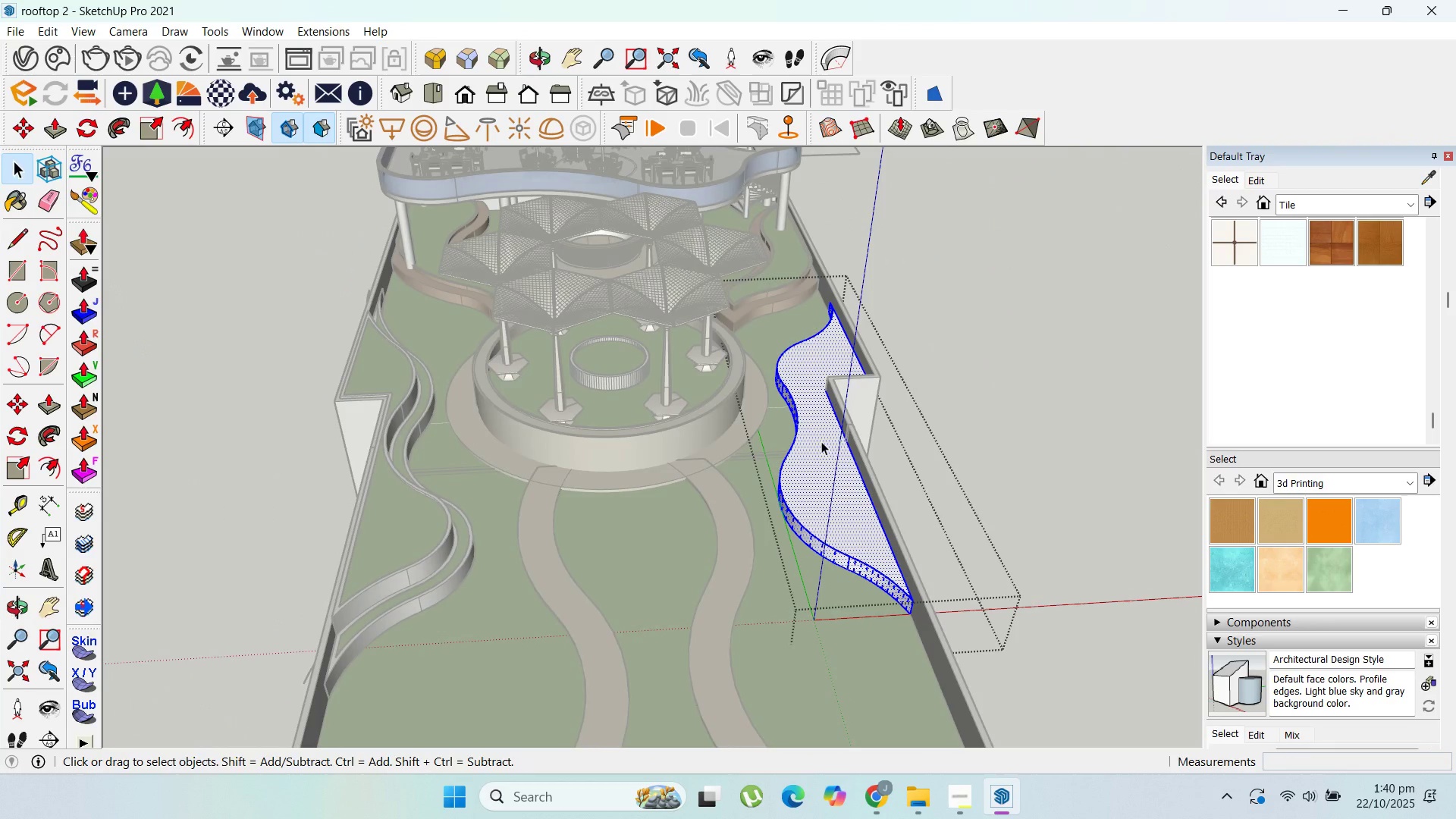 
scroll: coordinate [816, 423], scroll_direction: up, amount: 14.0
 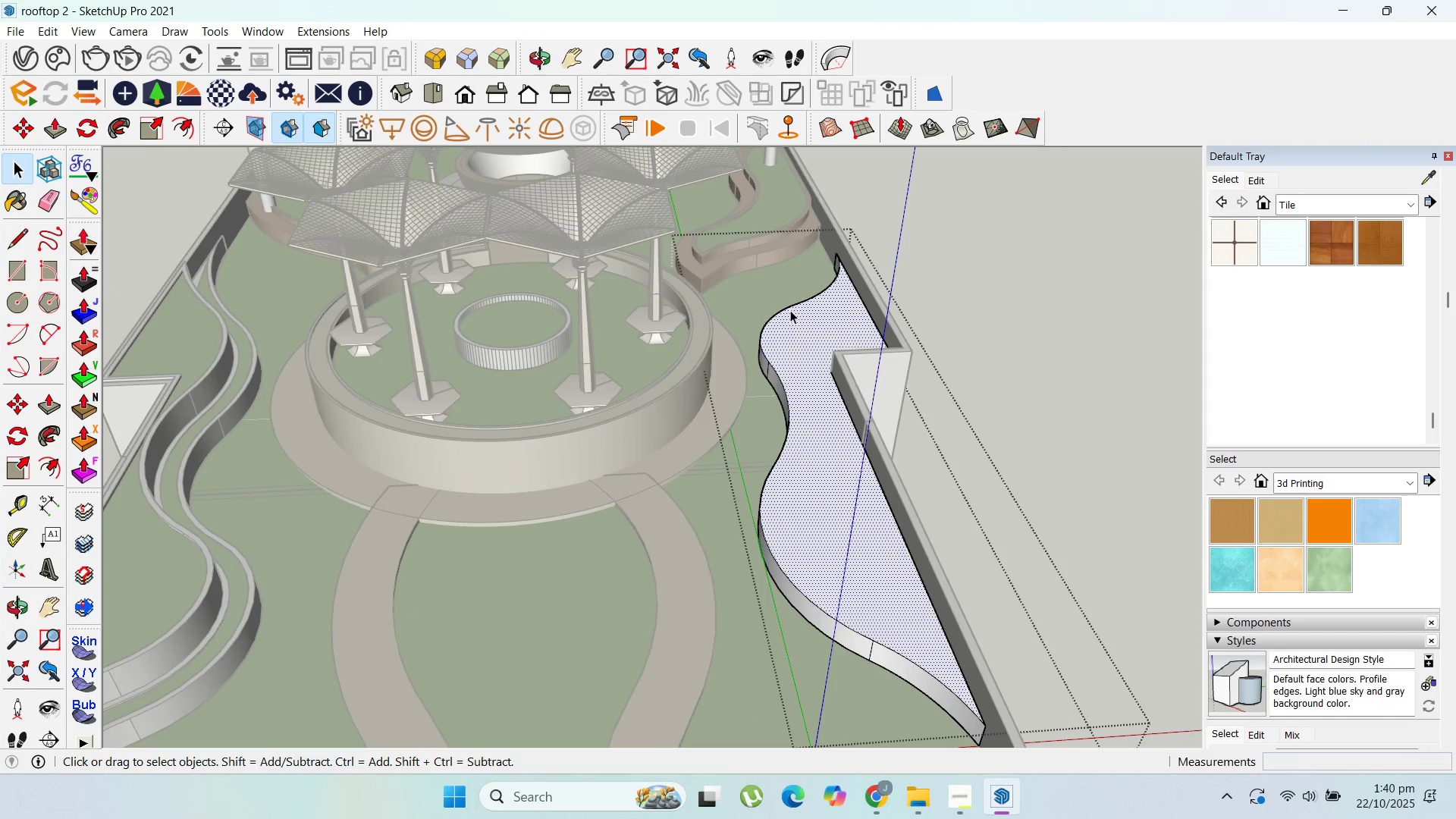 
left_click([785, 309])
 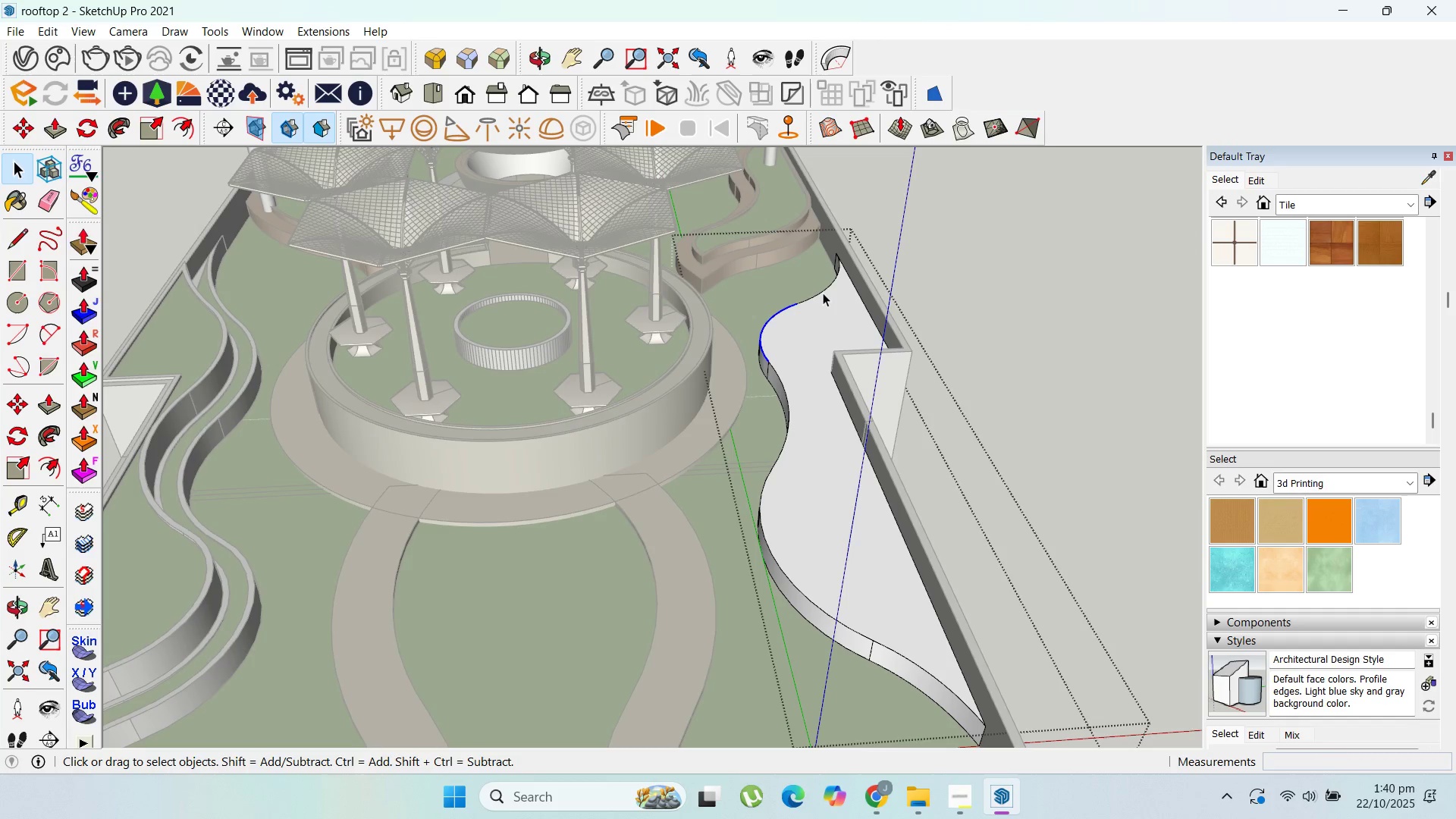 
hold_key(key=ShiftLeft, duration=1.52)
left_click([824, 287])
 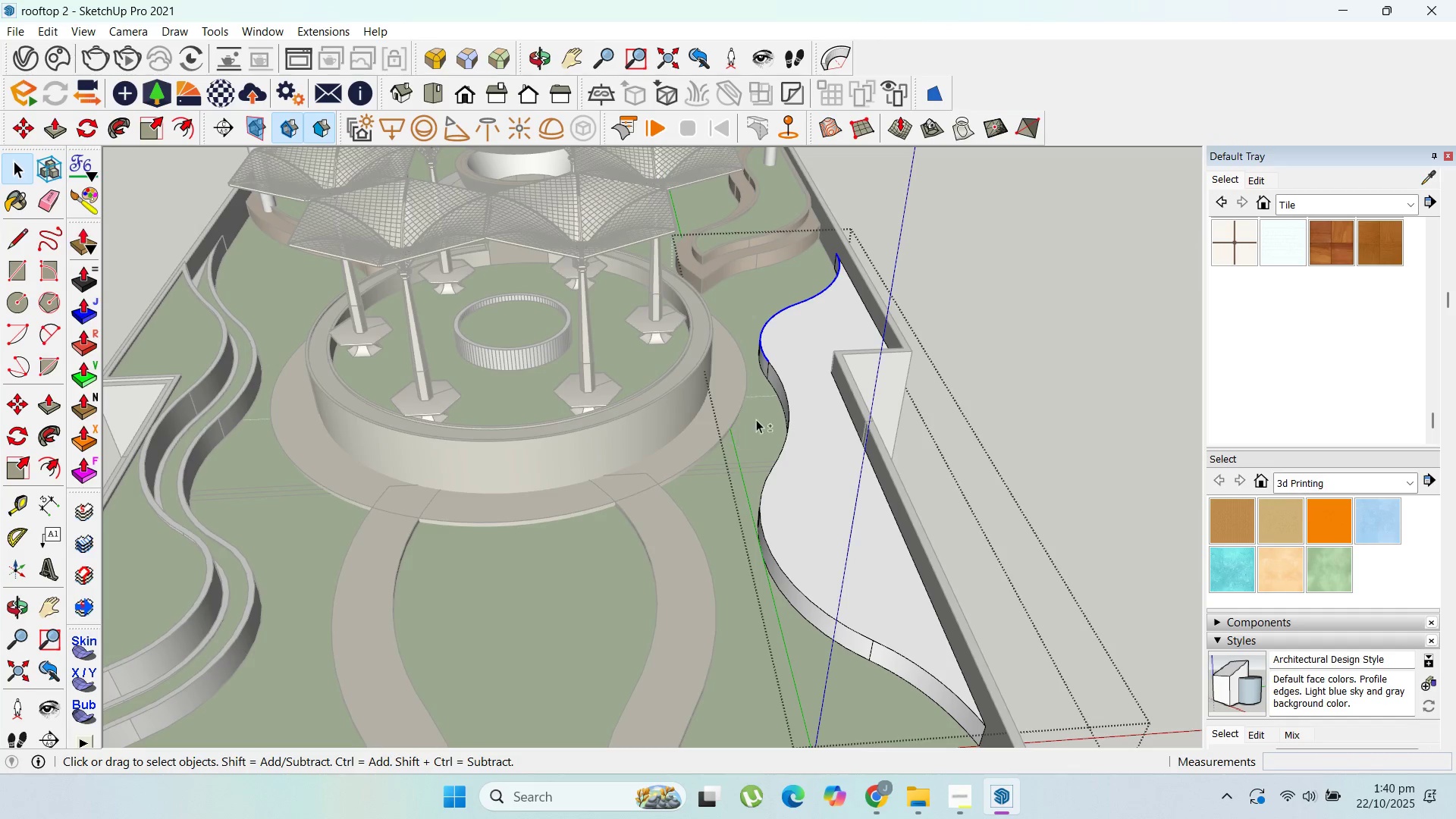 
hold_key(key=ShiftLeft, duration=1.5)
 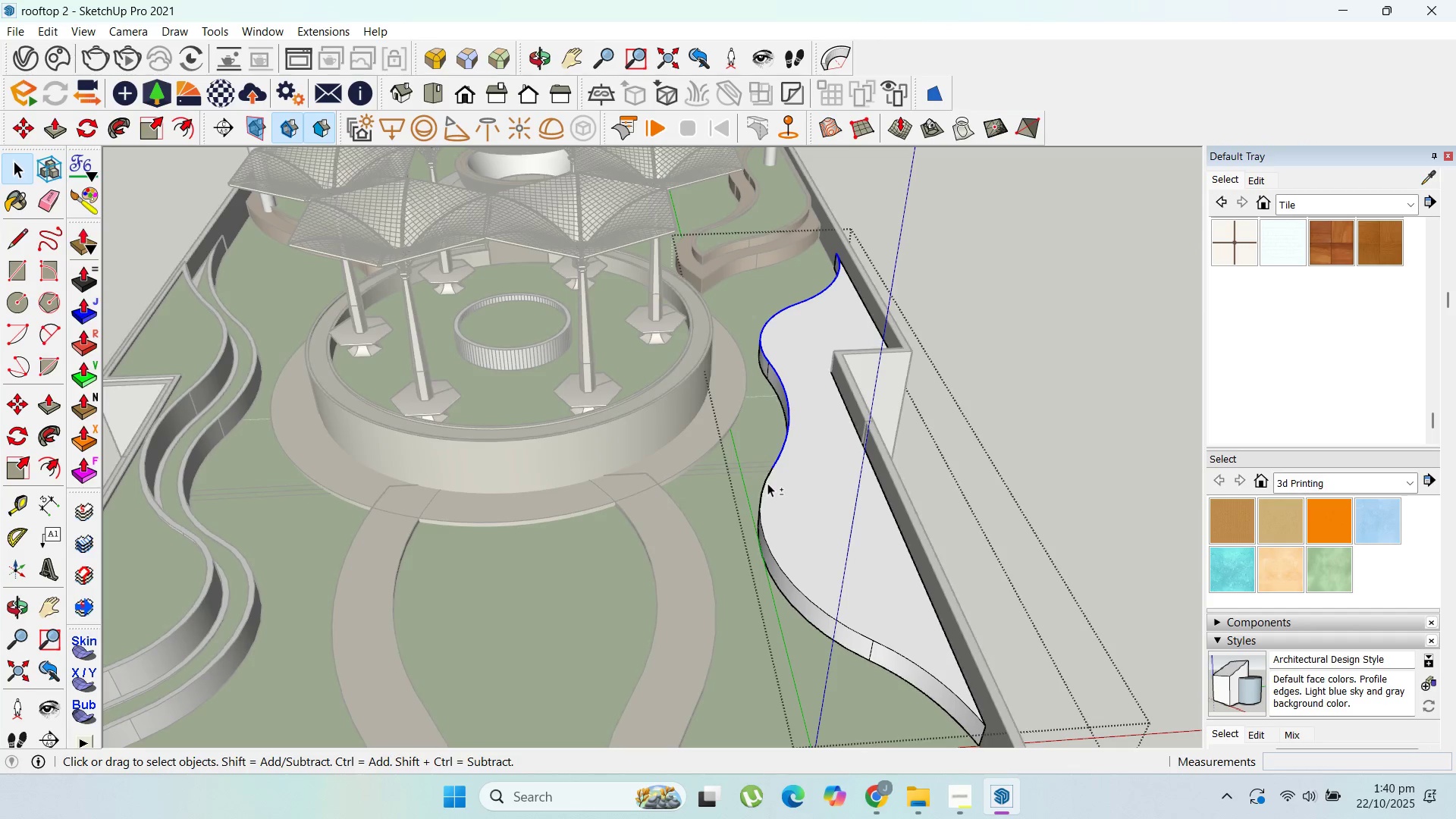 
hold_key(key=ShiftLeft, duration=1.5)
left_click([767, 483])
 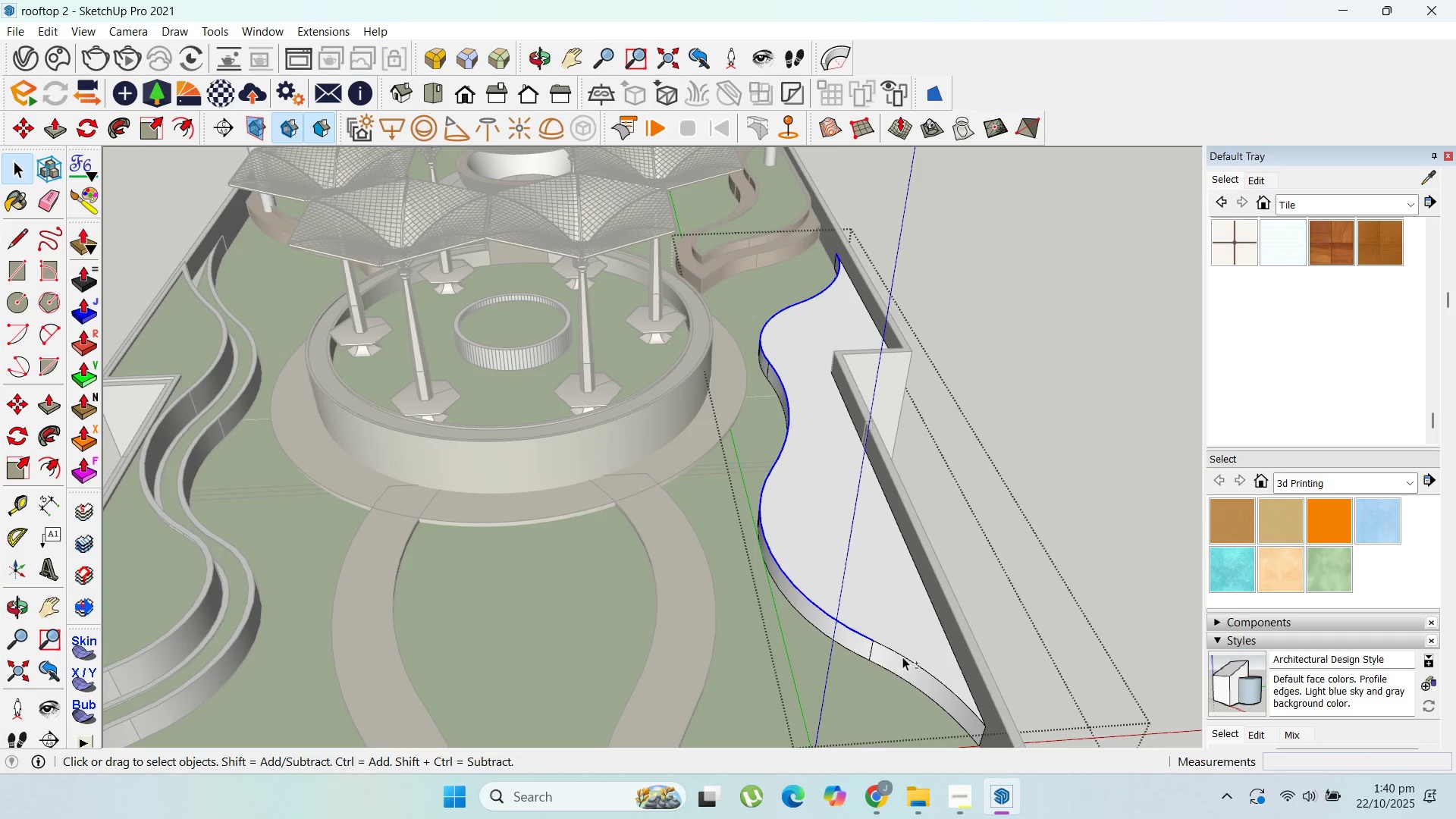 
left_click([908, 657])
 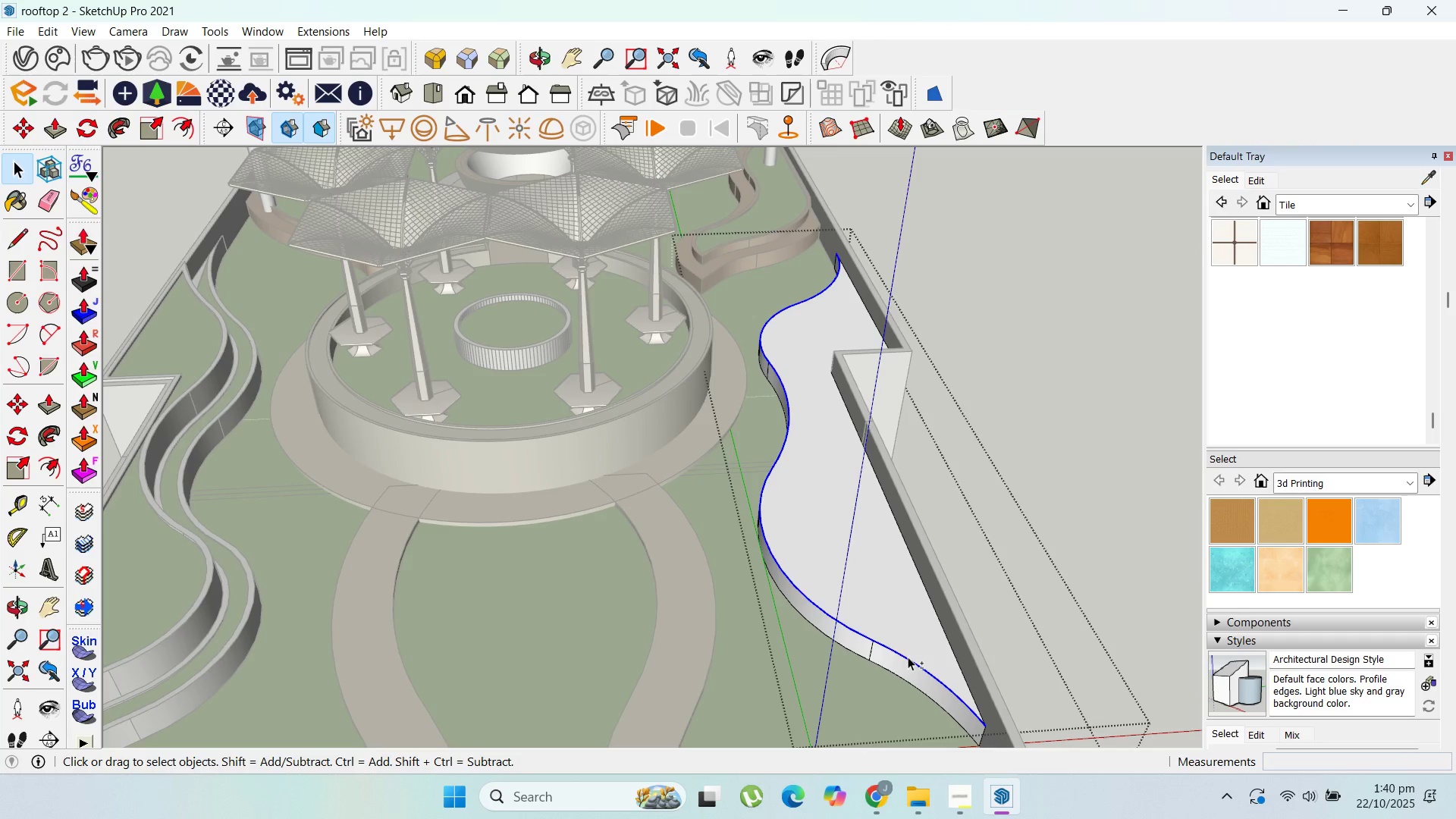 
hold_key(key=ShiftLeft, duration=0.35)
 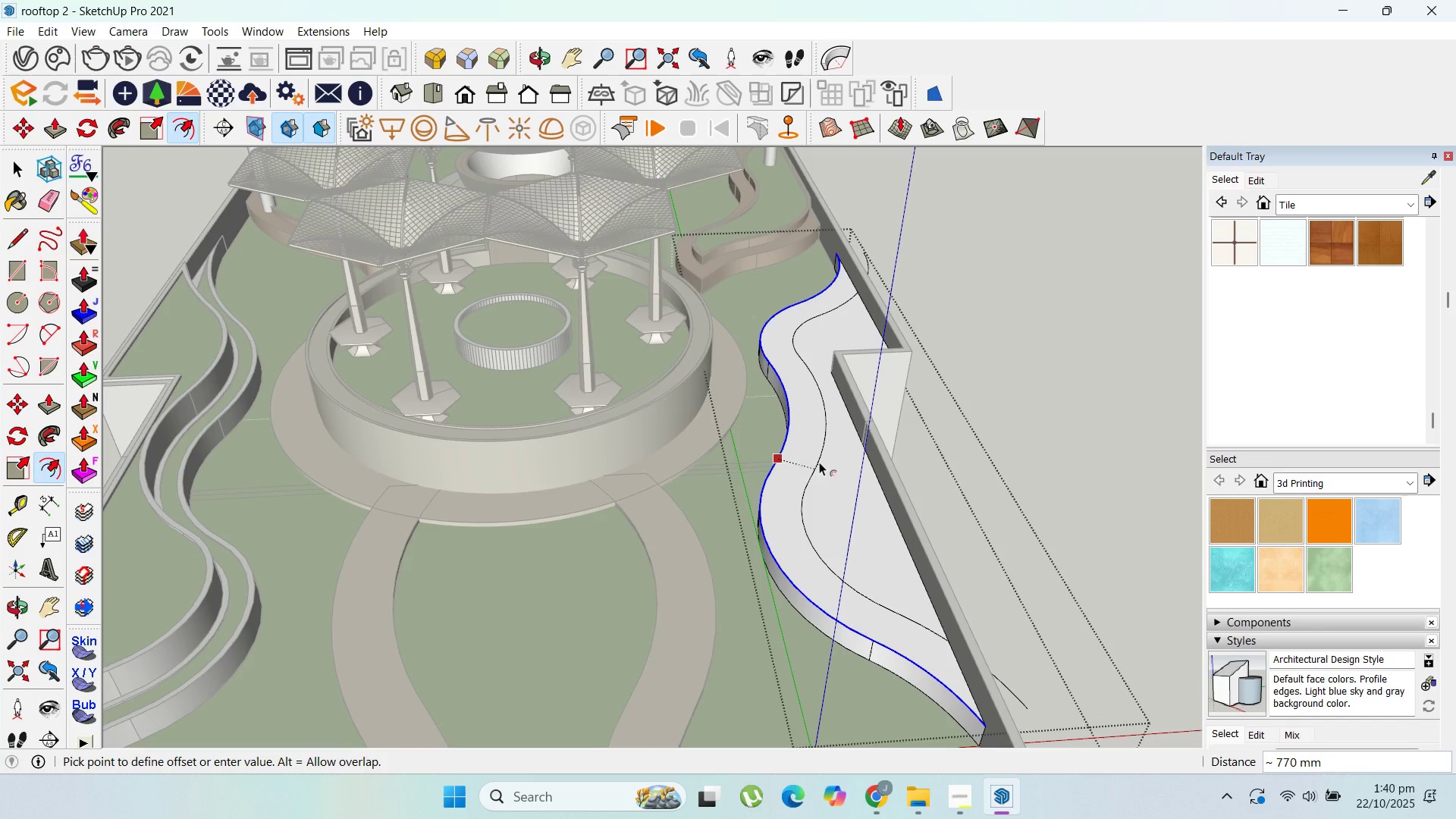 
wait(5.33)
 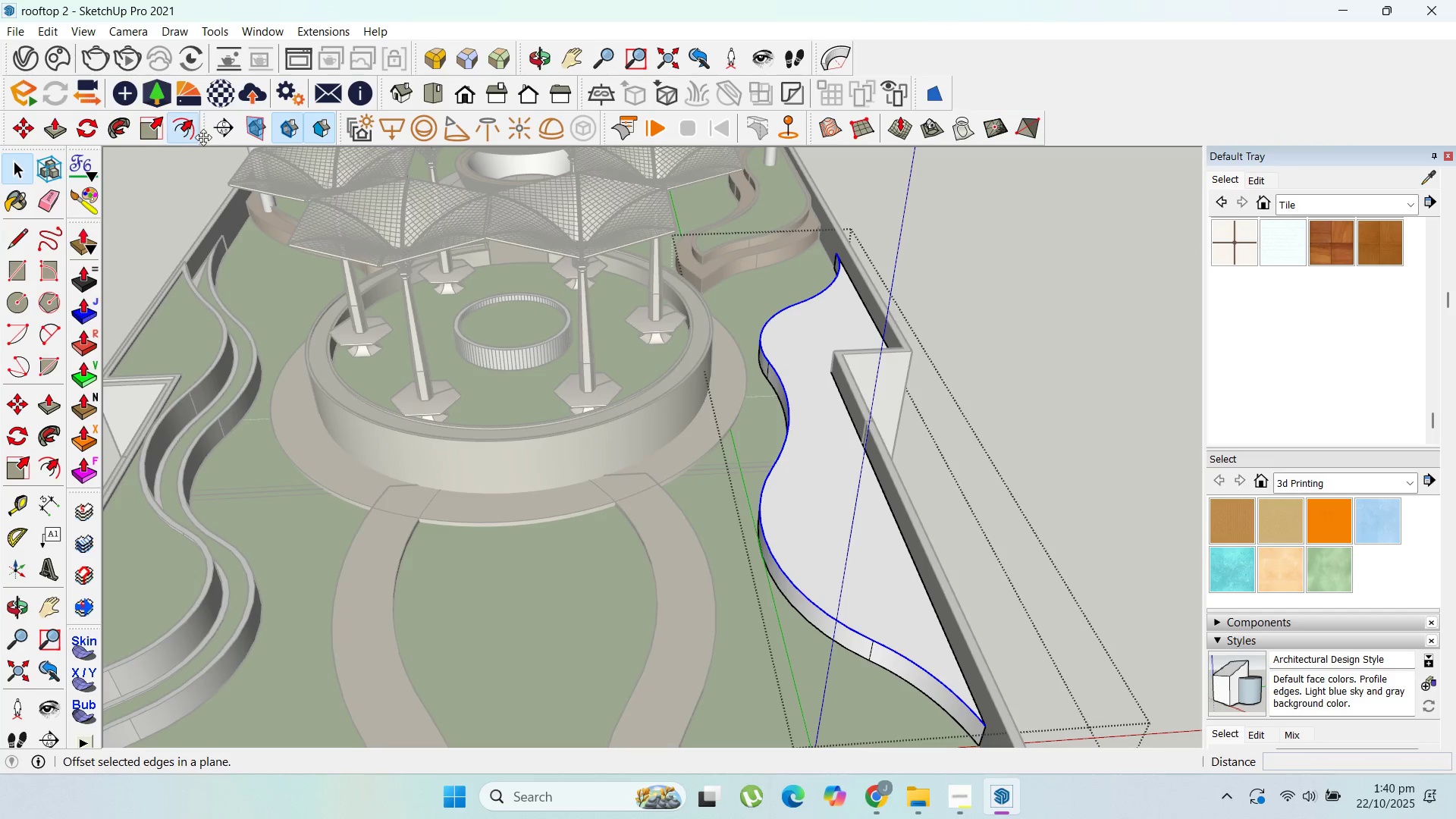 
type(600)
 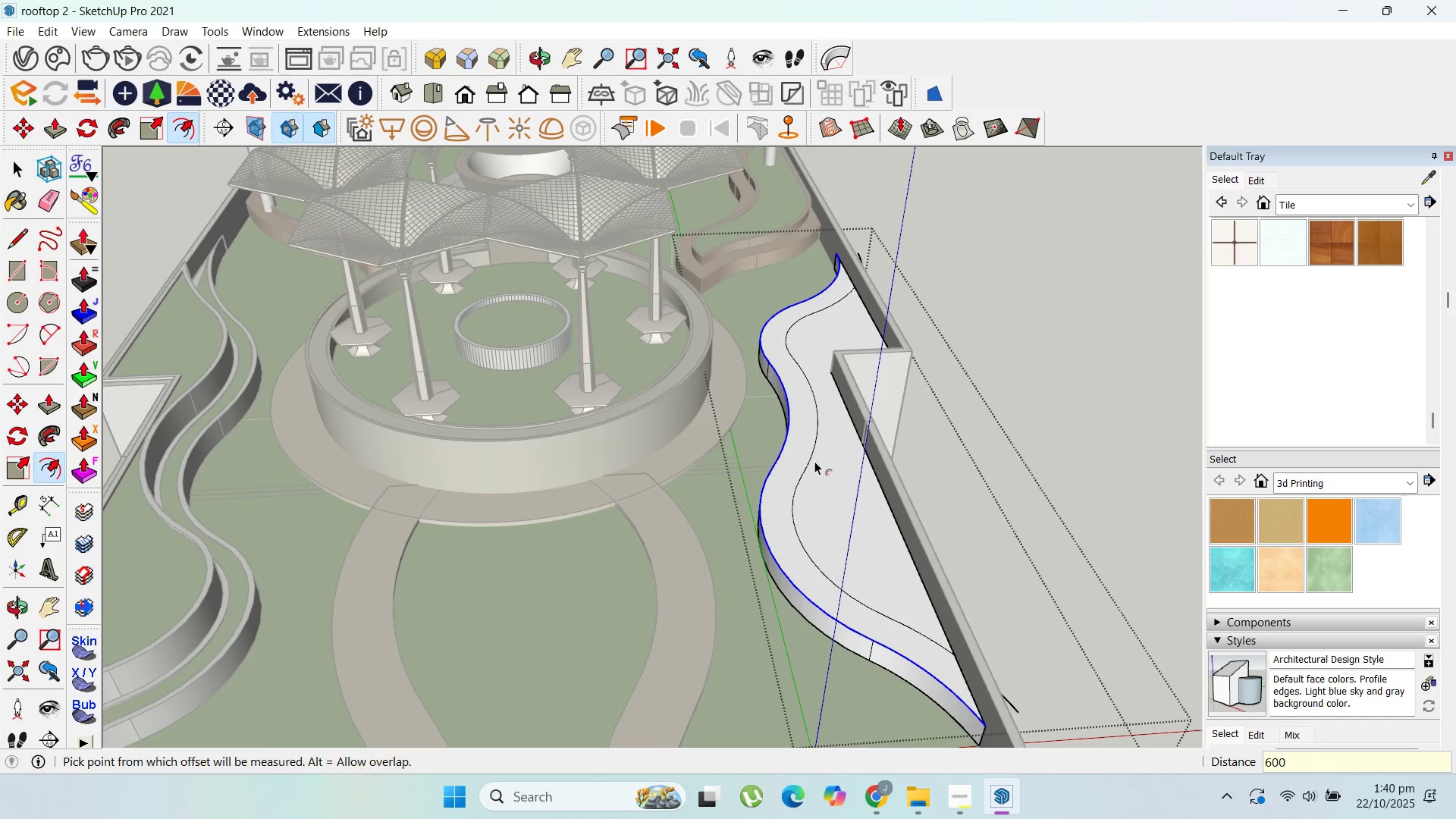 
key(Enter)
 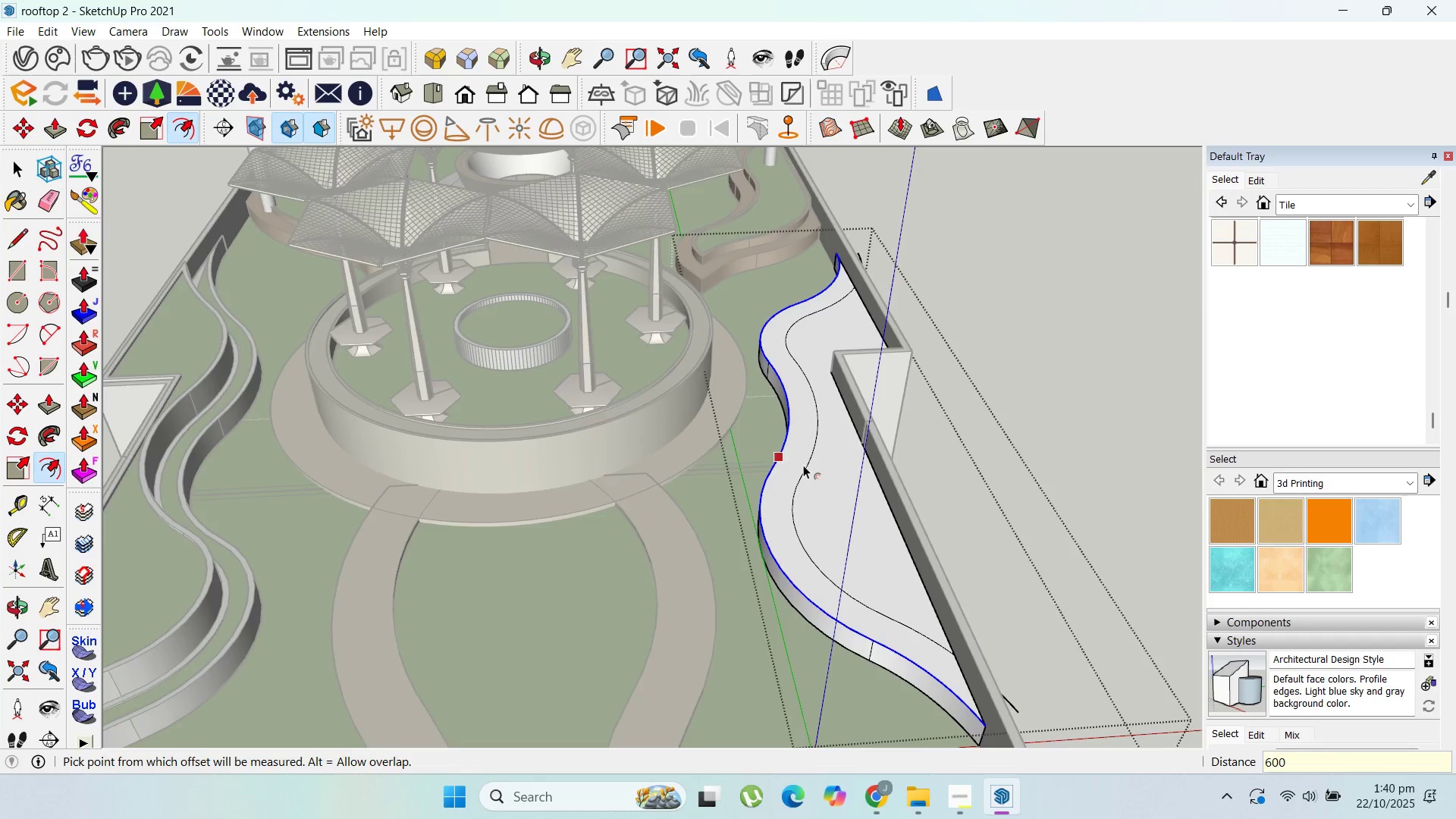 
scroll: coordinate [827, 466], scroll_direction: up, amount: 9.0
 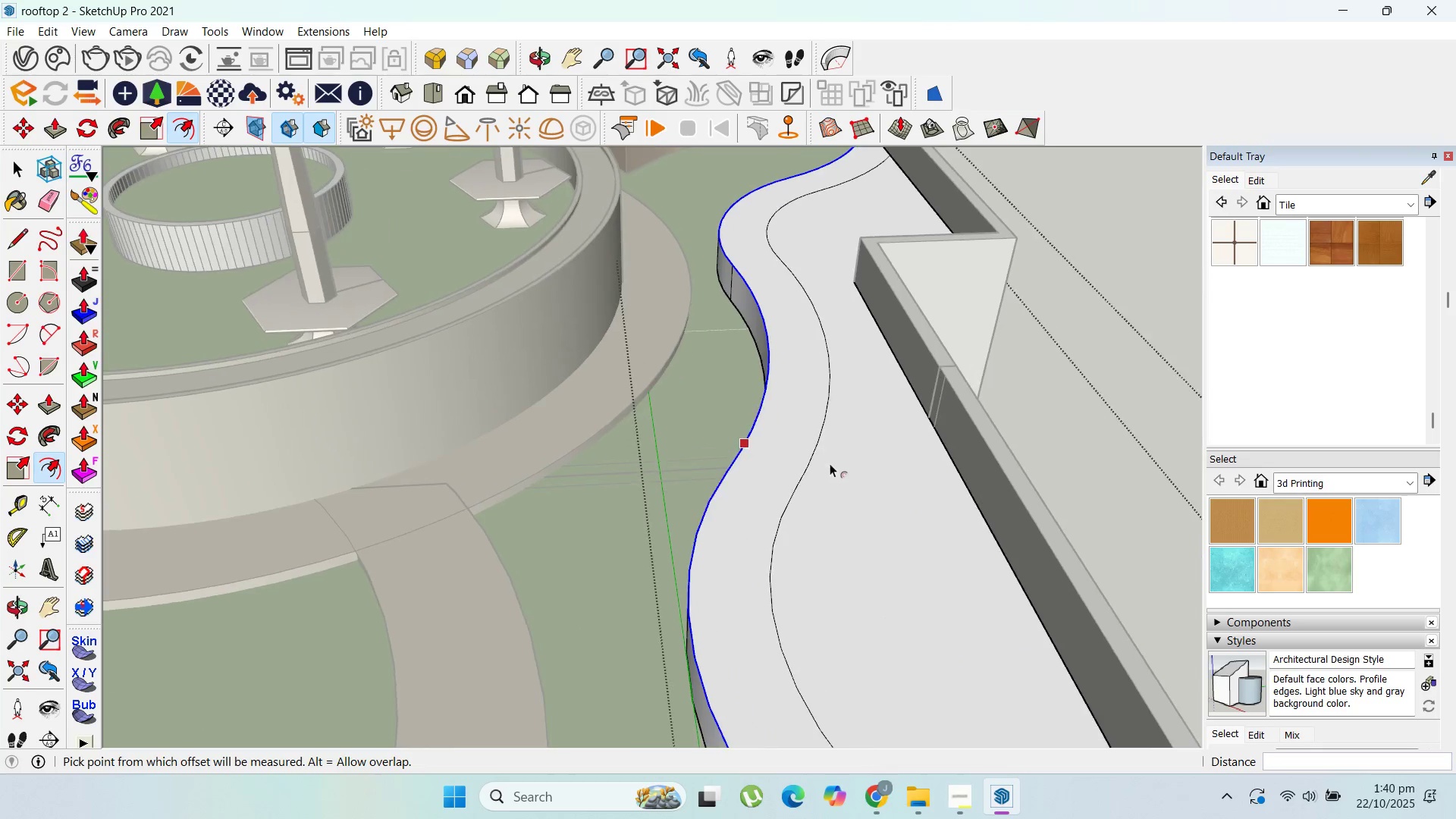 
key(Escape)
 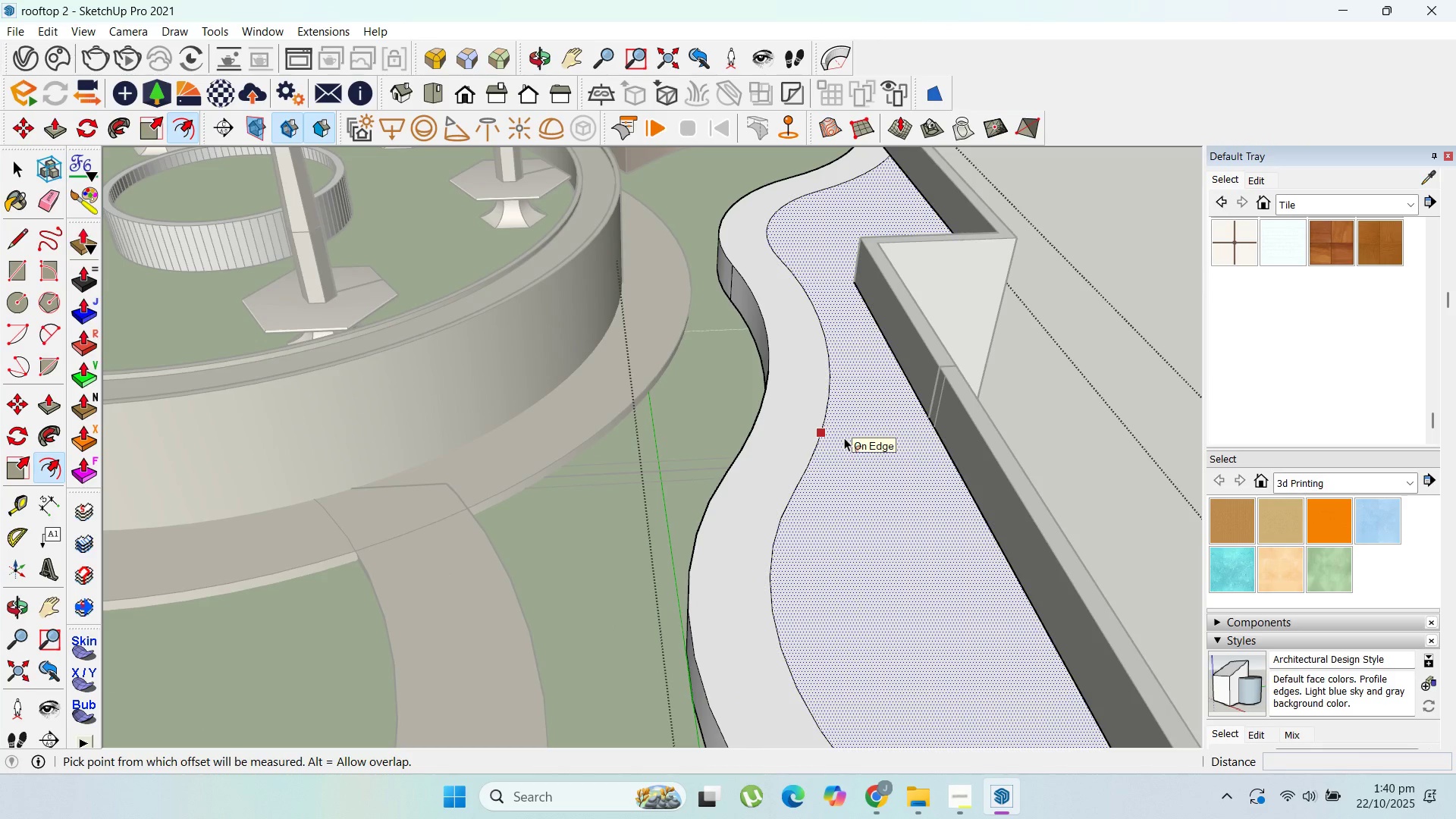 
key(Escape)
 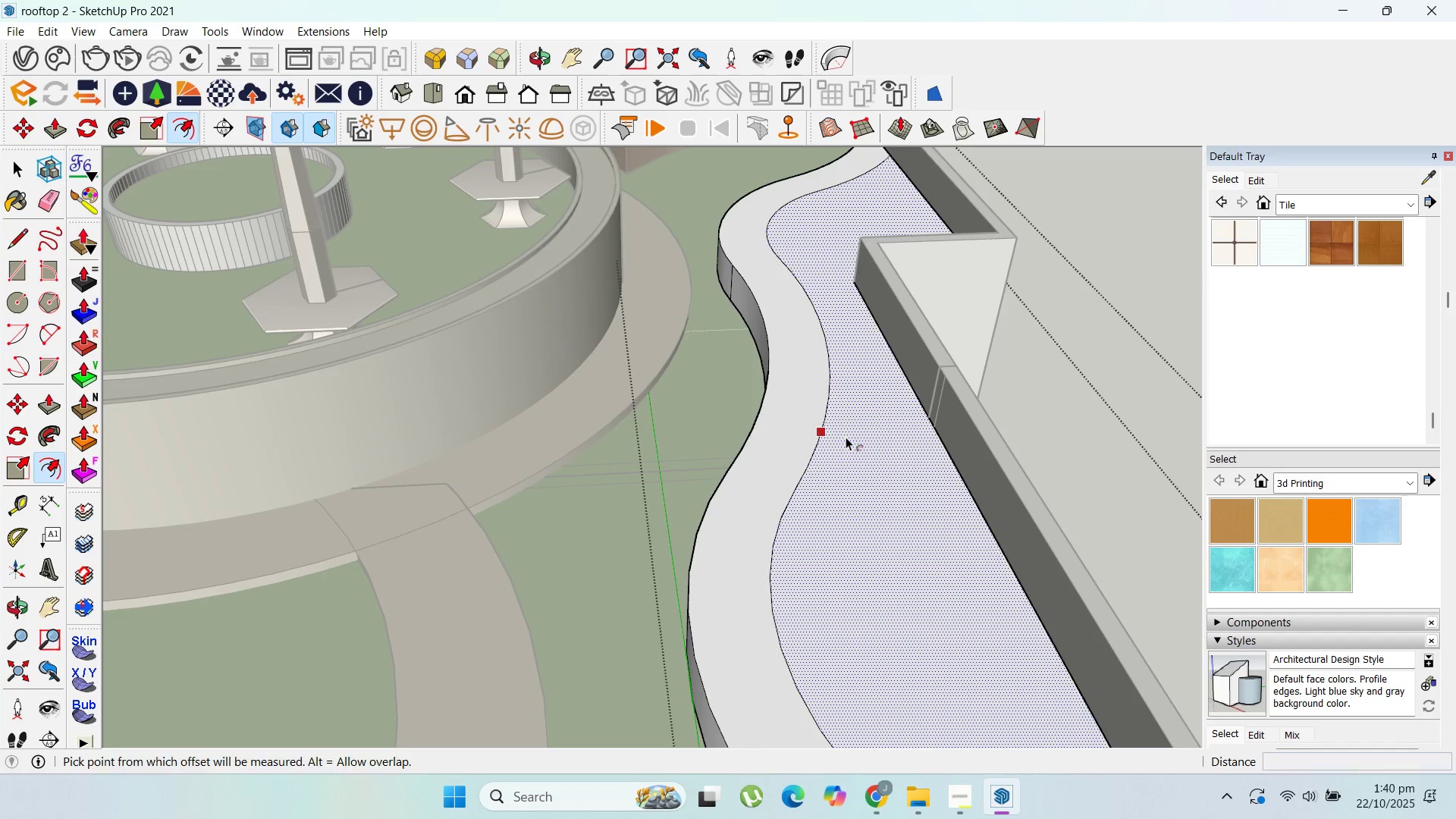 
key(P)
 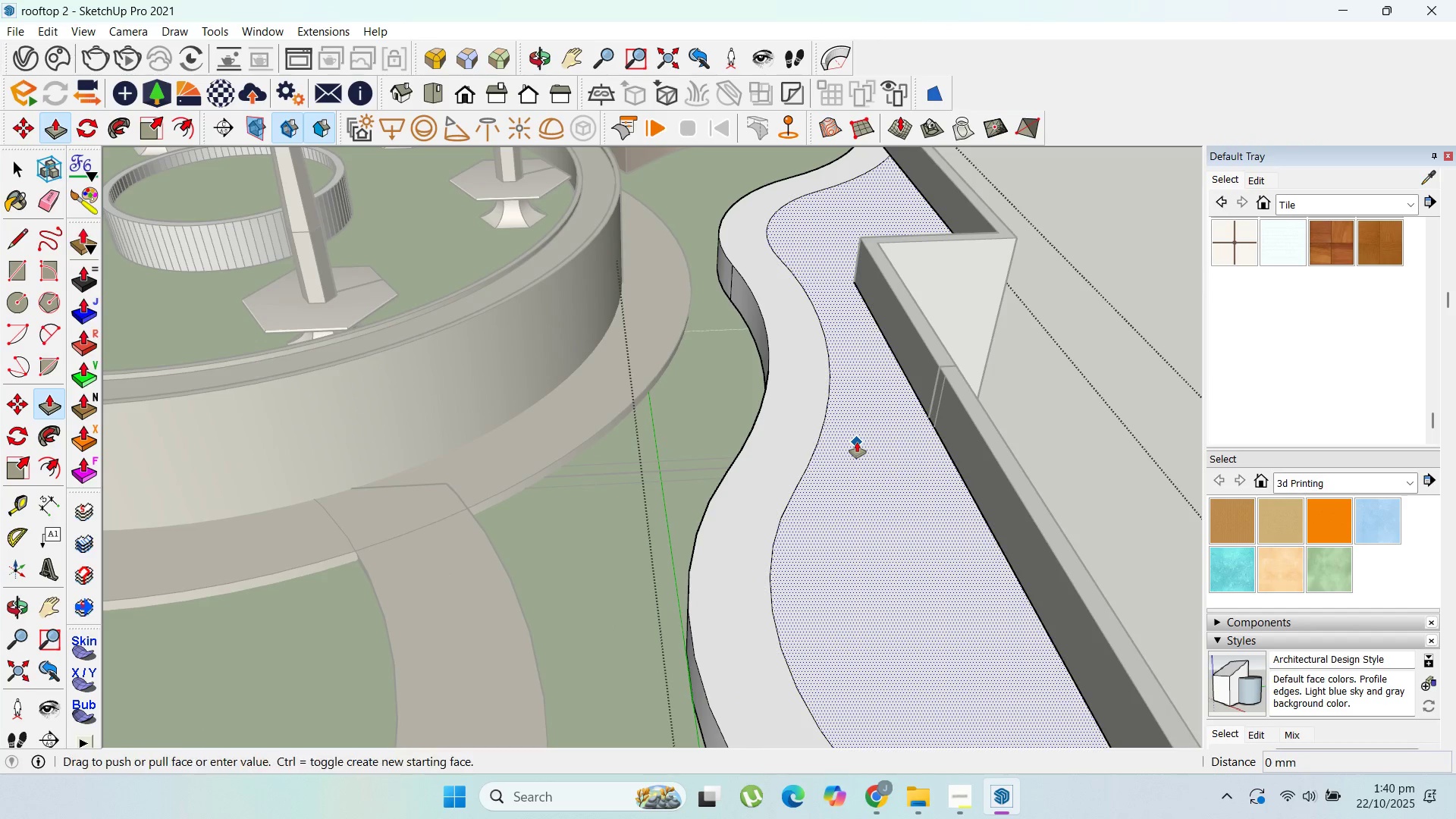 
left_click([857, 442])
 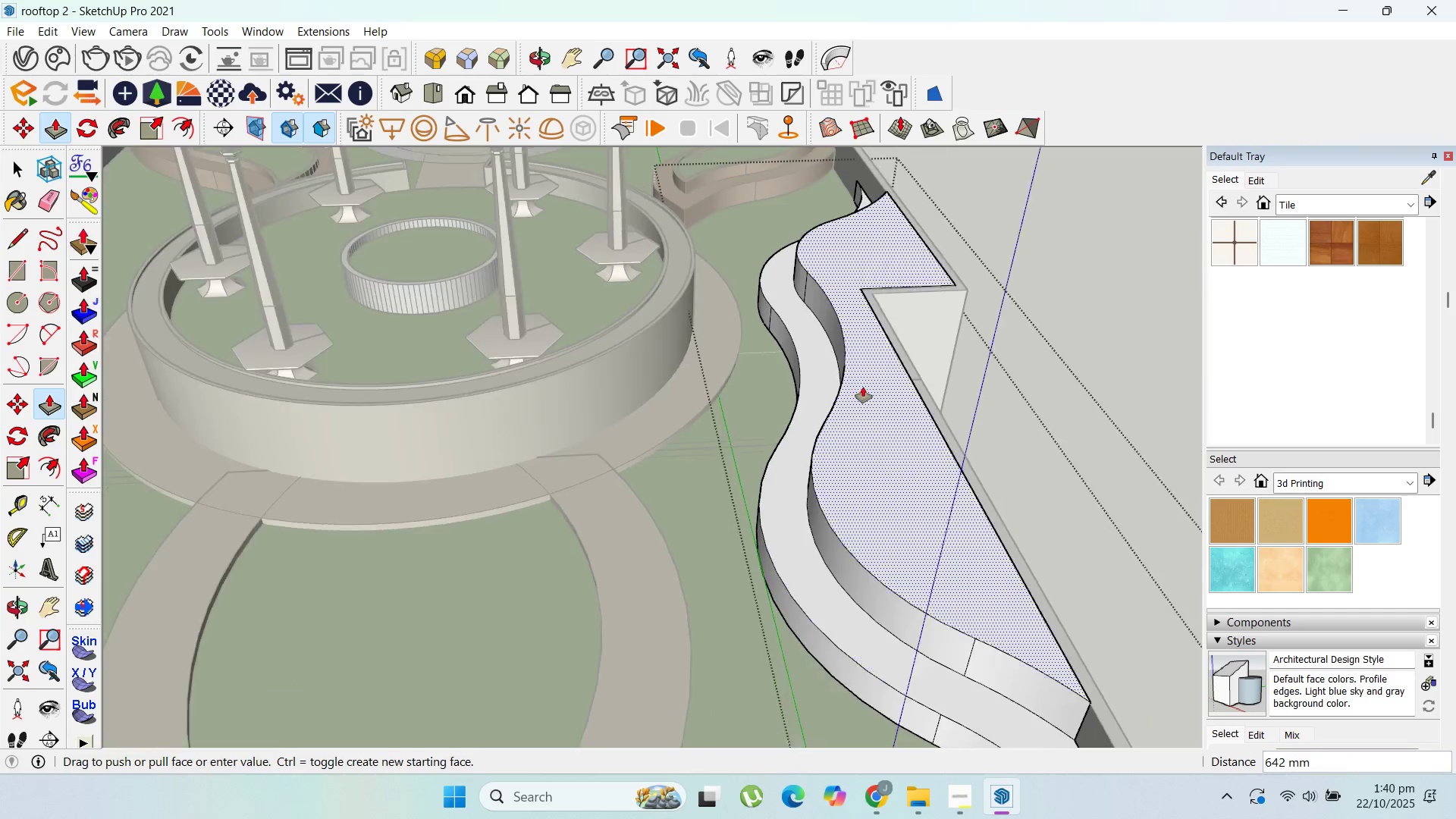 
scroll: coordinate [858, 363], scroll_direction: down, amount: 12.0
 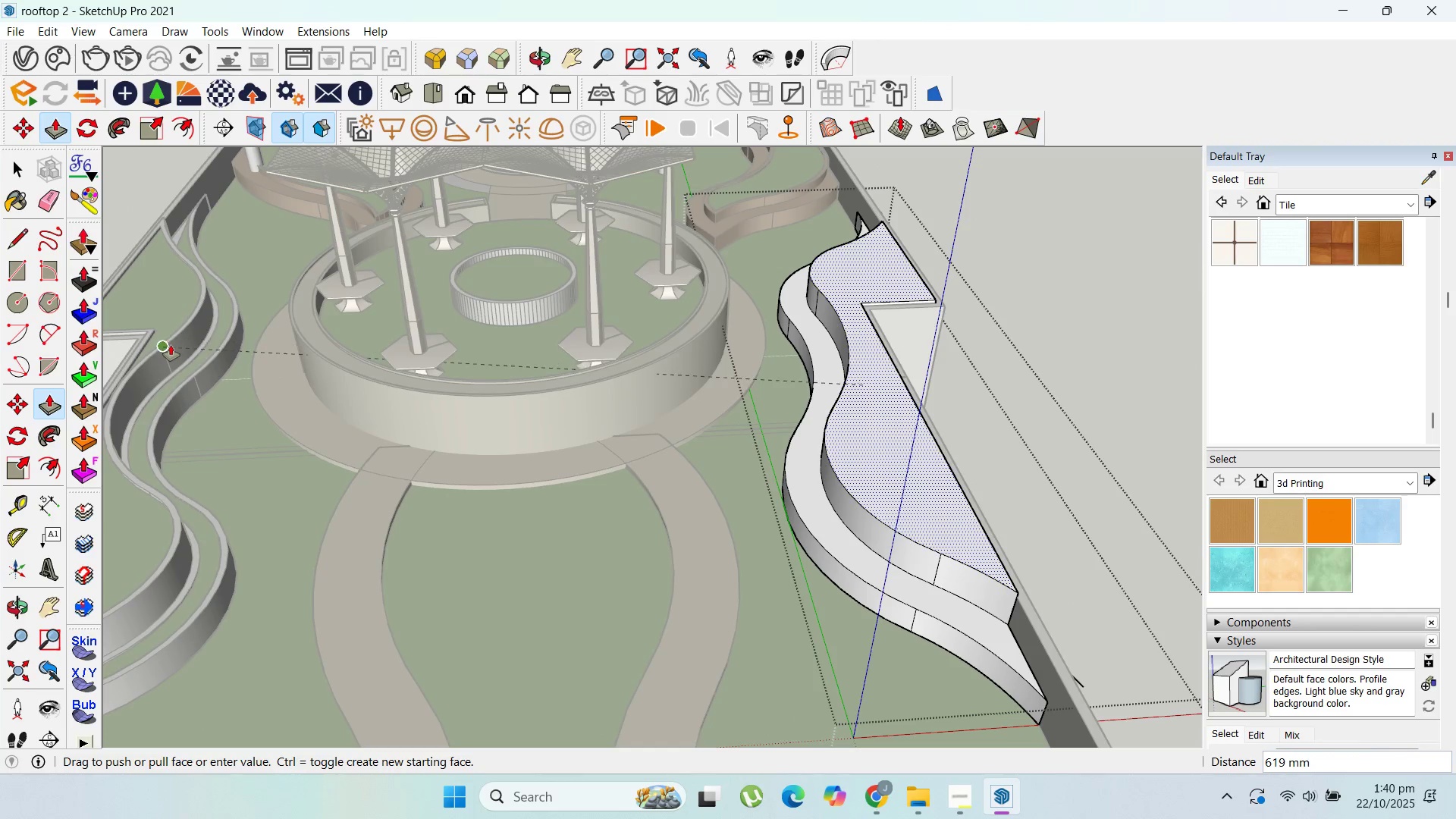 
left_click([171, 345])
 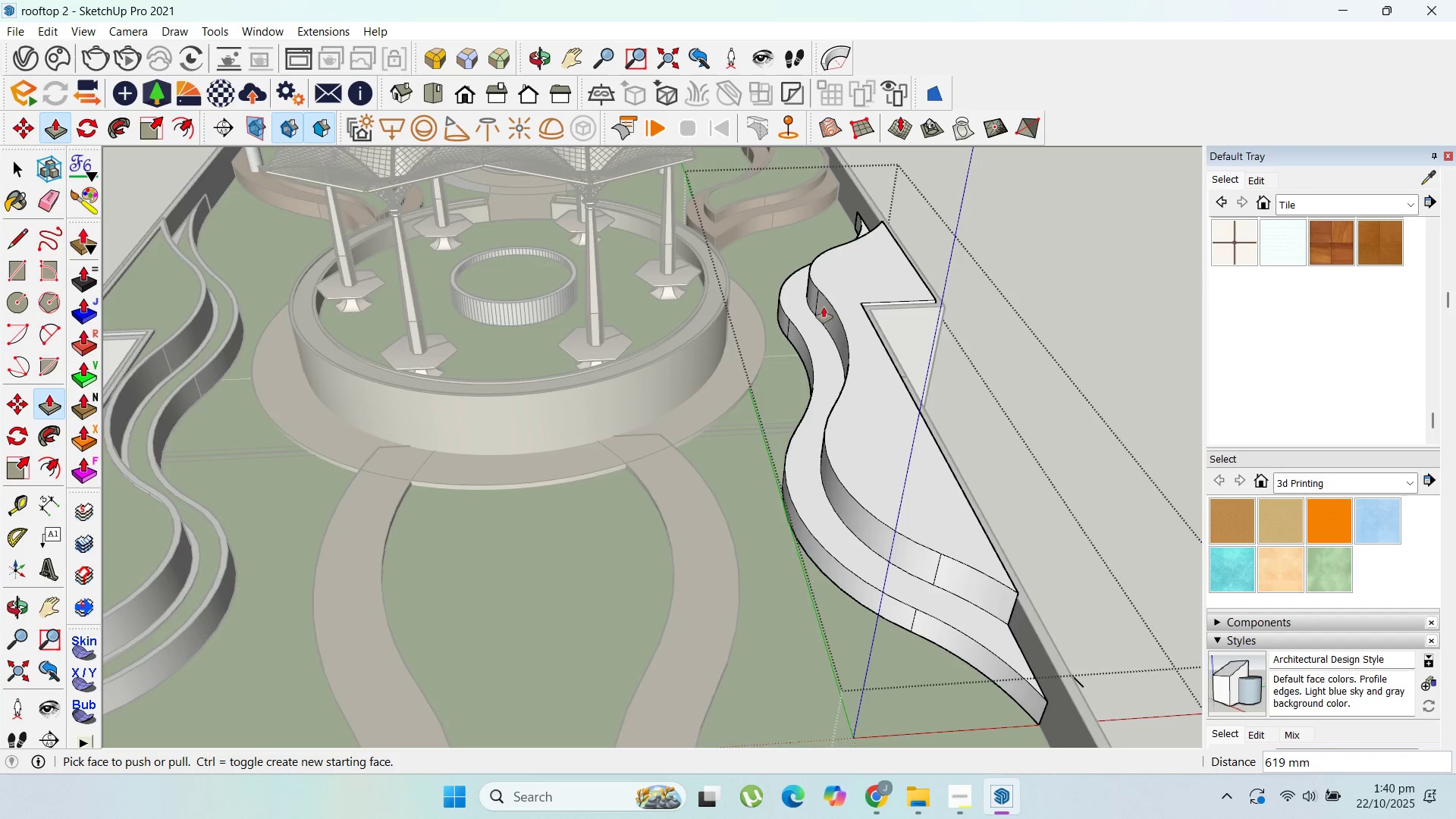 
scroll: coordinate [851, 301], scroll_direction: up, amount: 5.0
 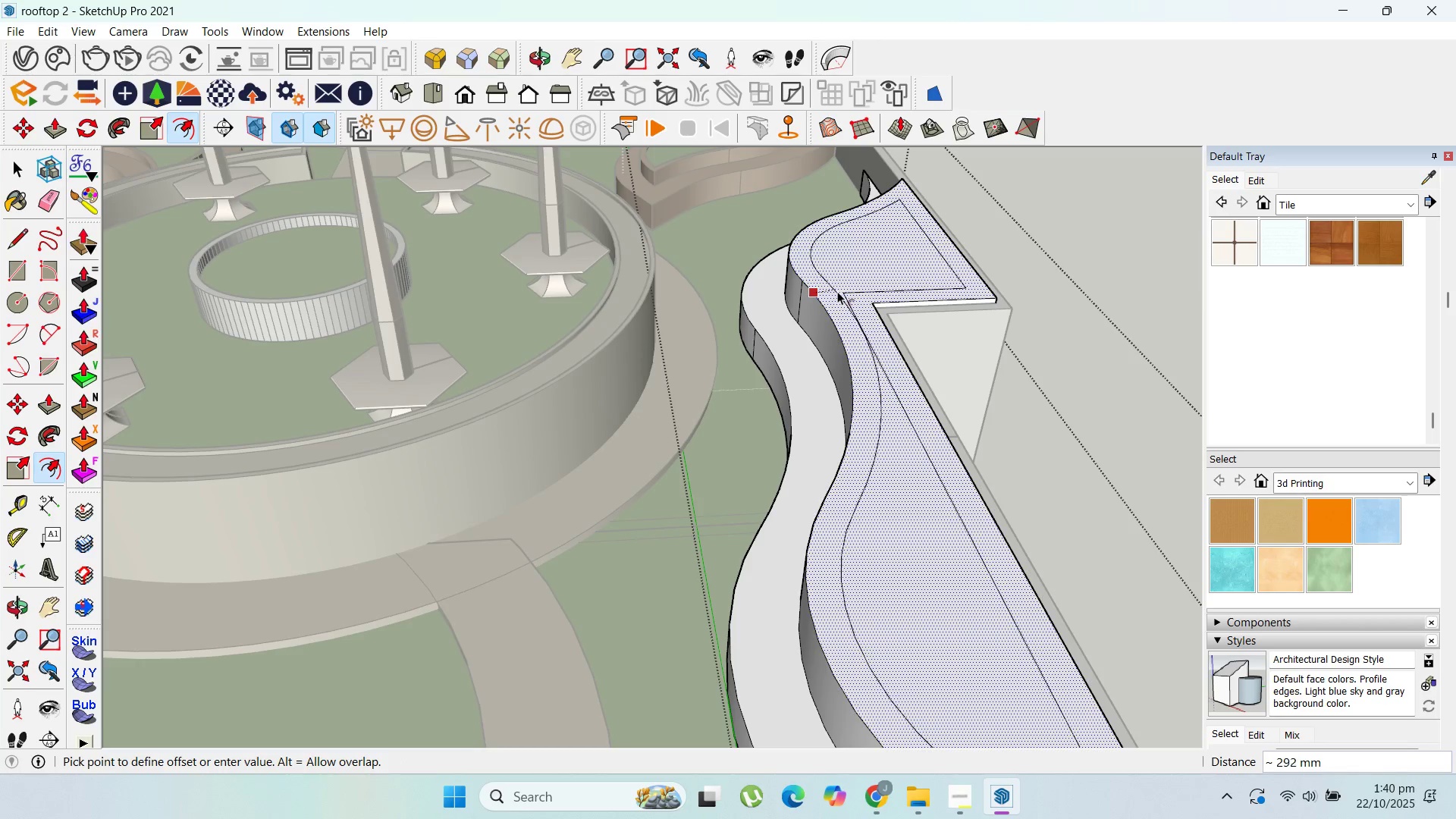 
type(100)
 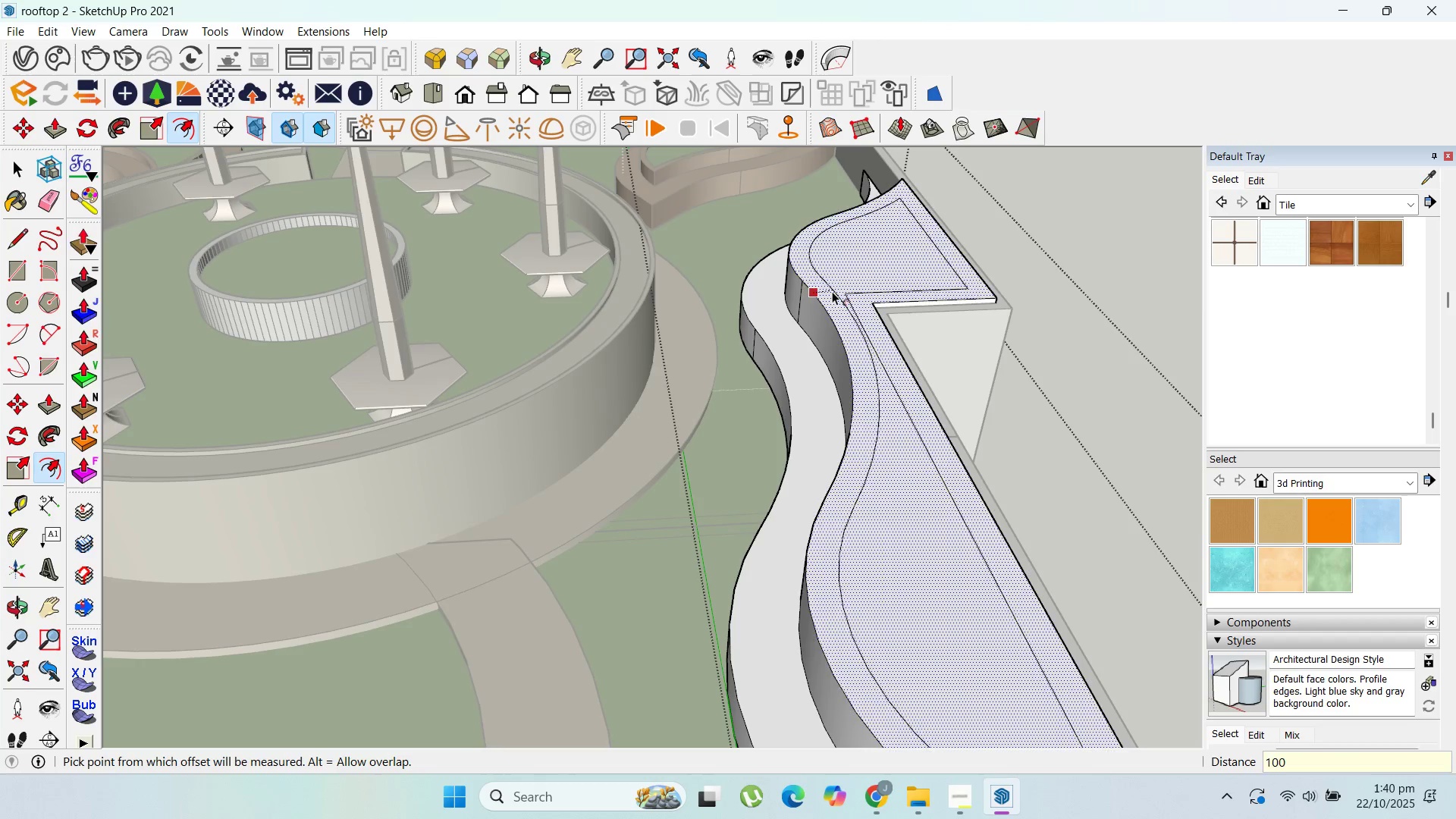 
key(Enter)
 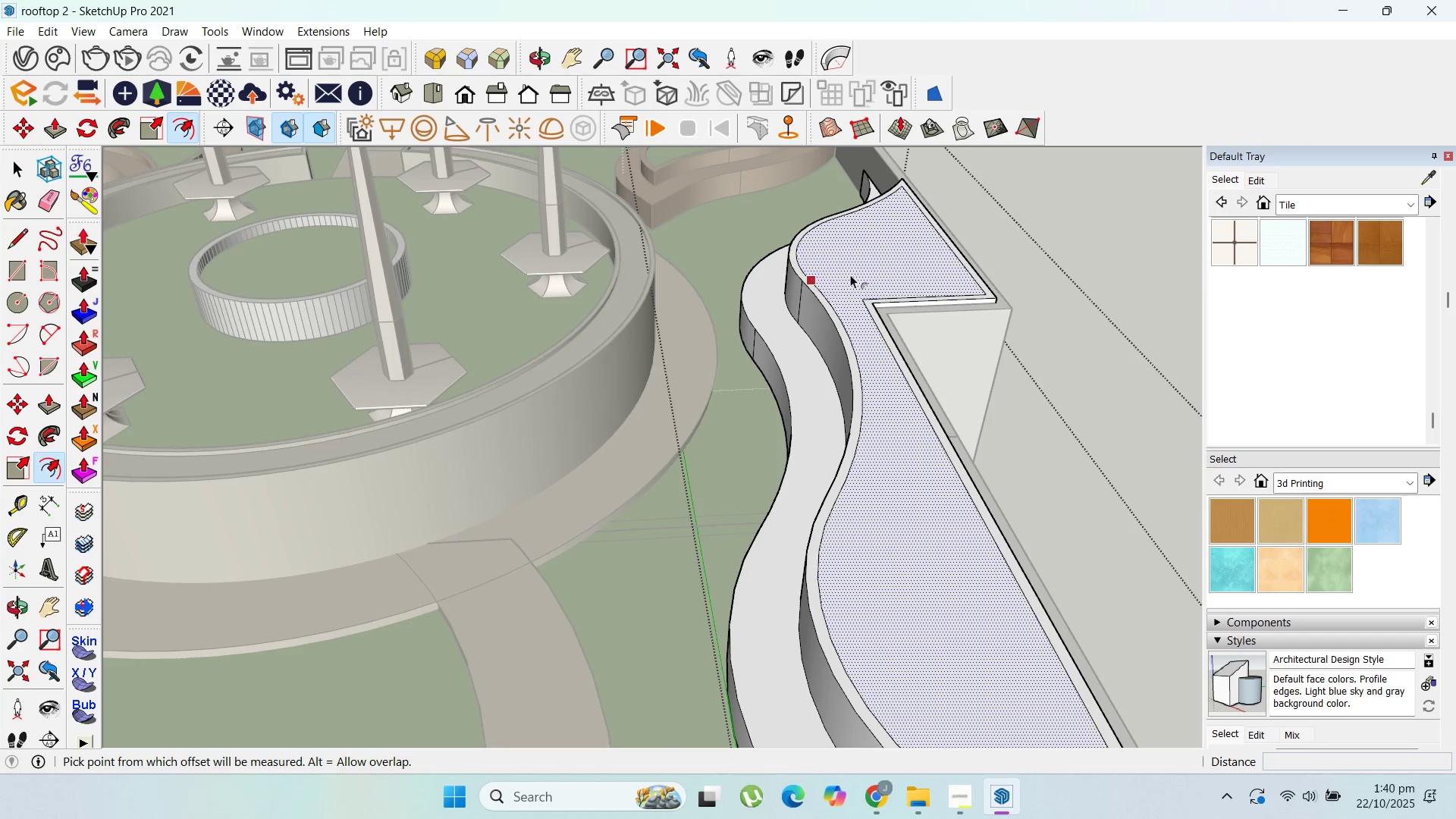 
scroll: coordinate [856, 272], scroll_direction: up, amount: 7.0
 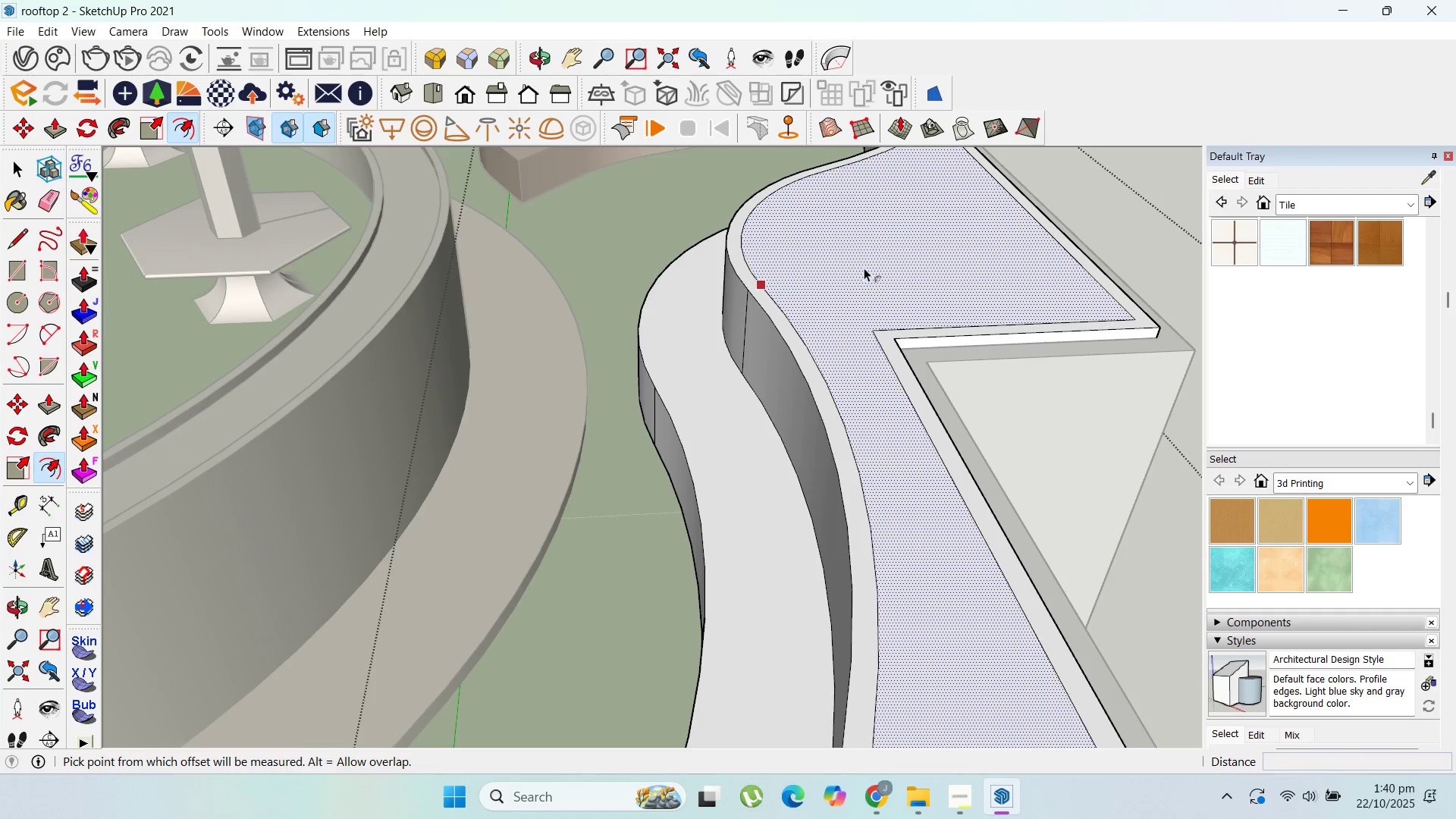 
key(P)
 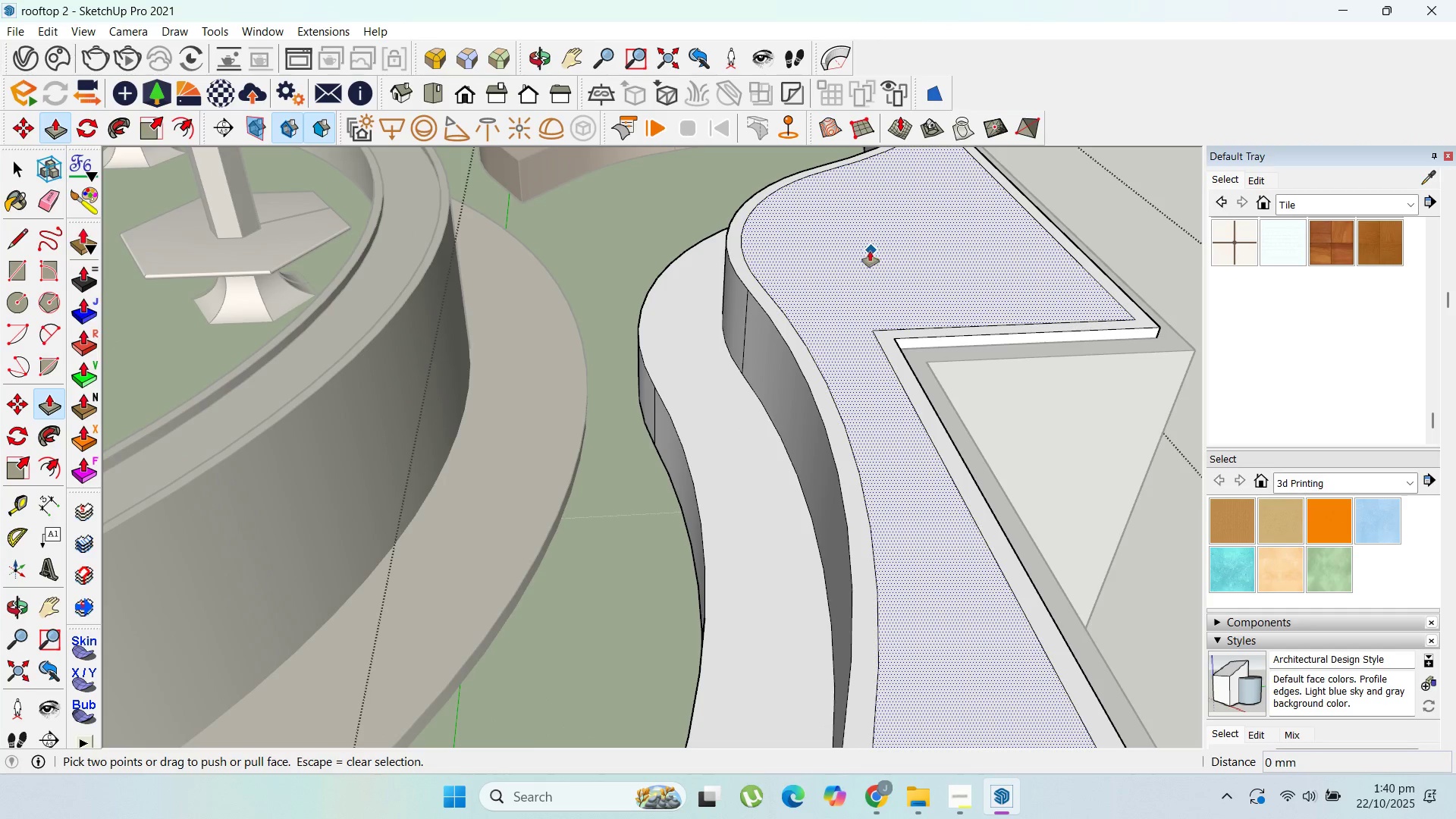 
key(Escape)
 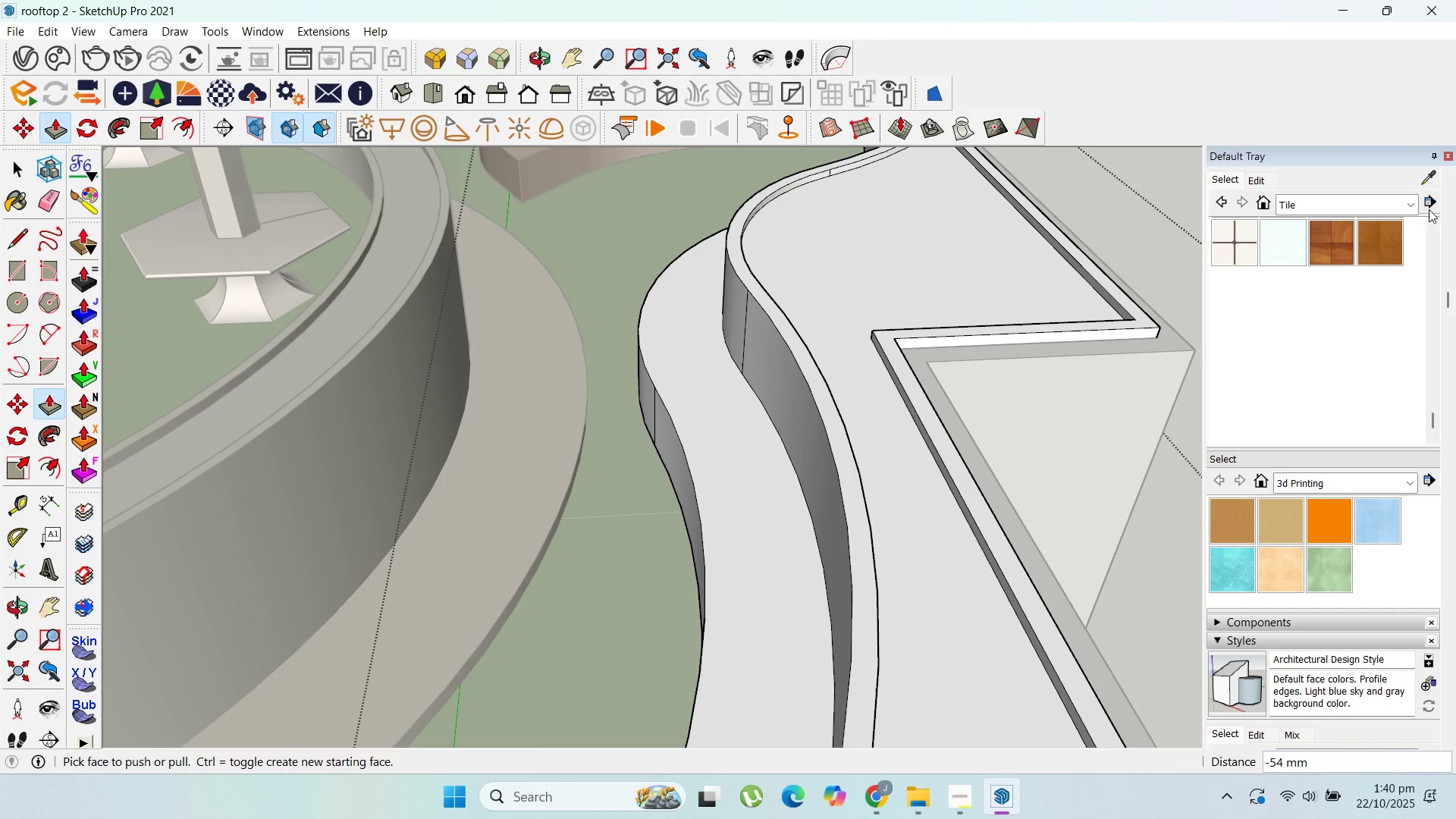 
left_click([1427, 175])
 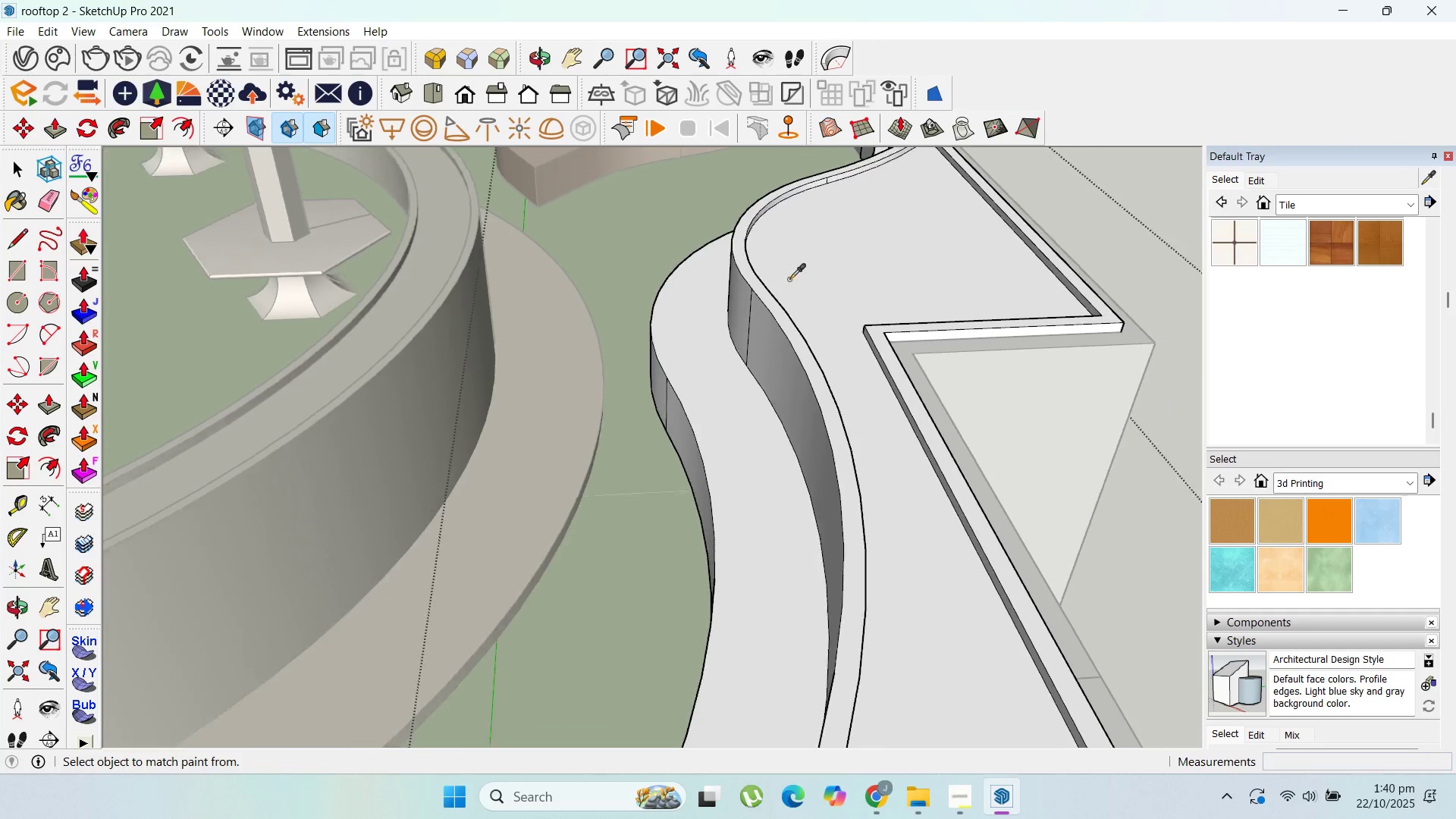 
scroll: coordinate [708, 349], scroll_direction: down, amount: 23.0
 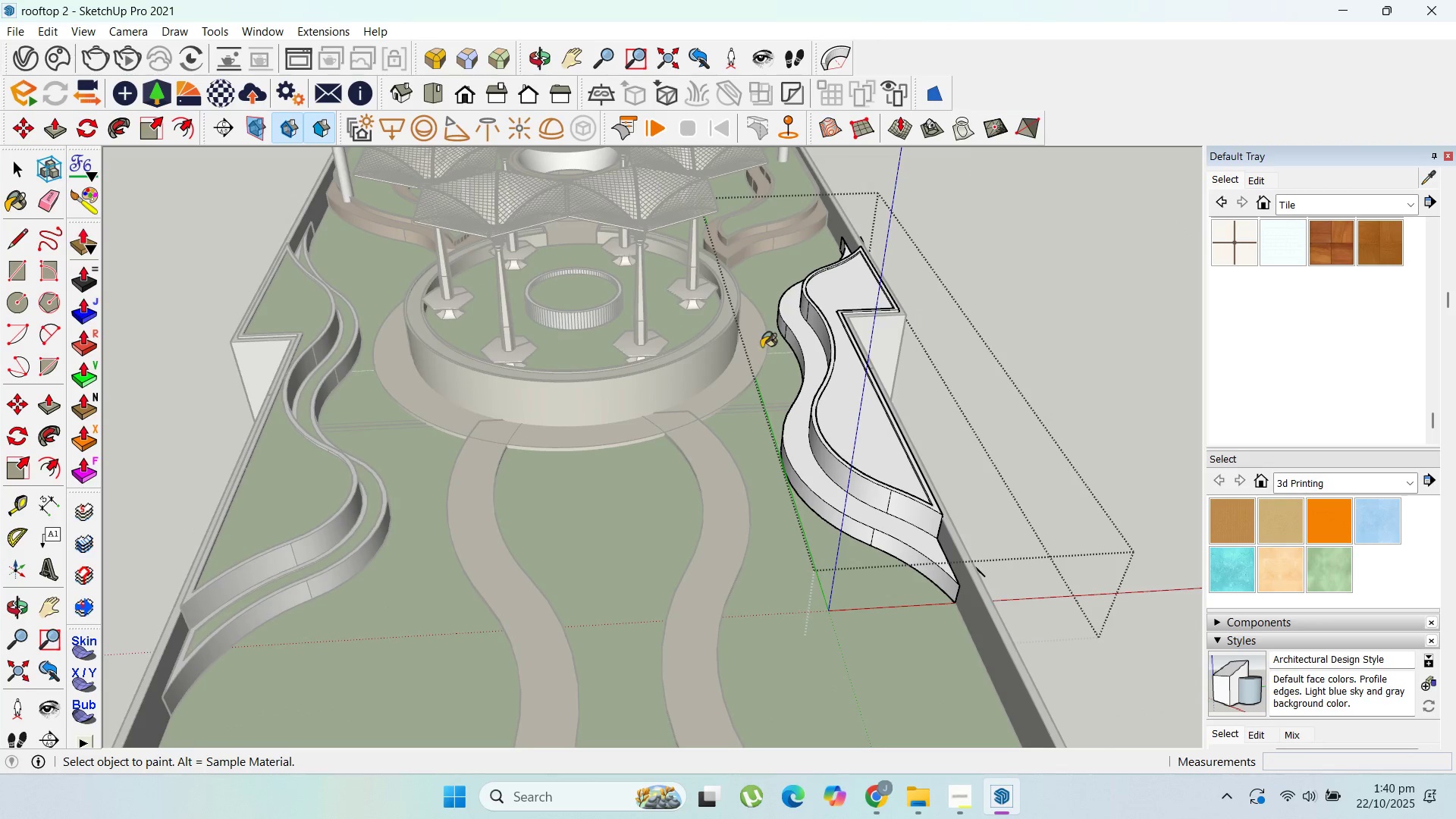 
scroll: coordinate [853, 362], scroll_direction: up, amount: 5.0
 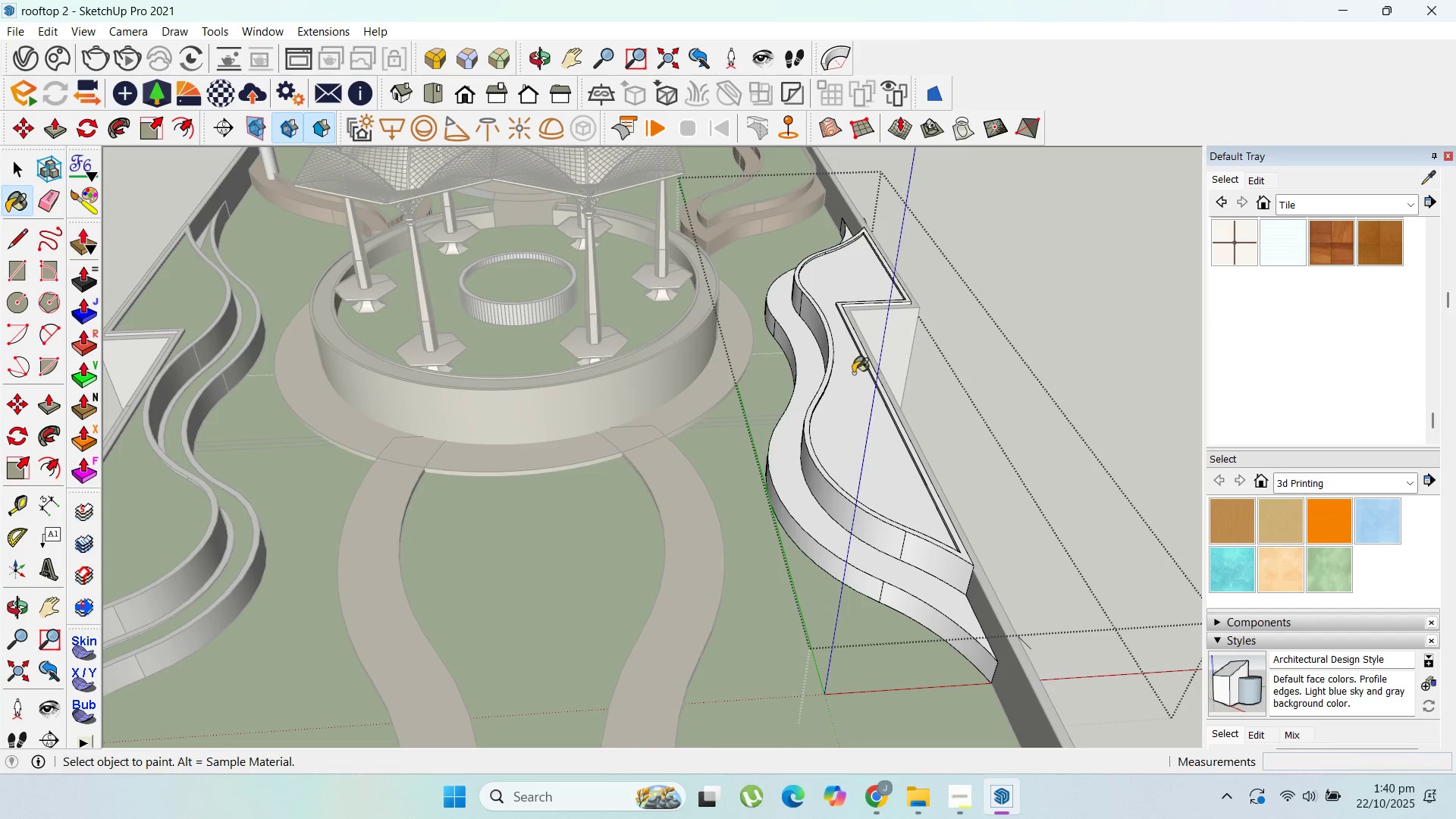 
left_click([853, 373])
 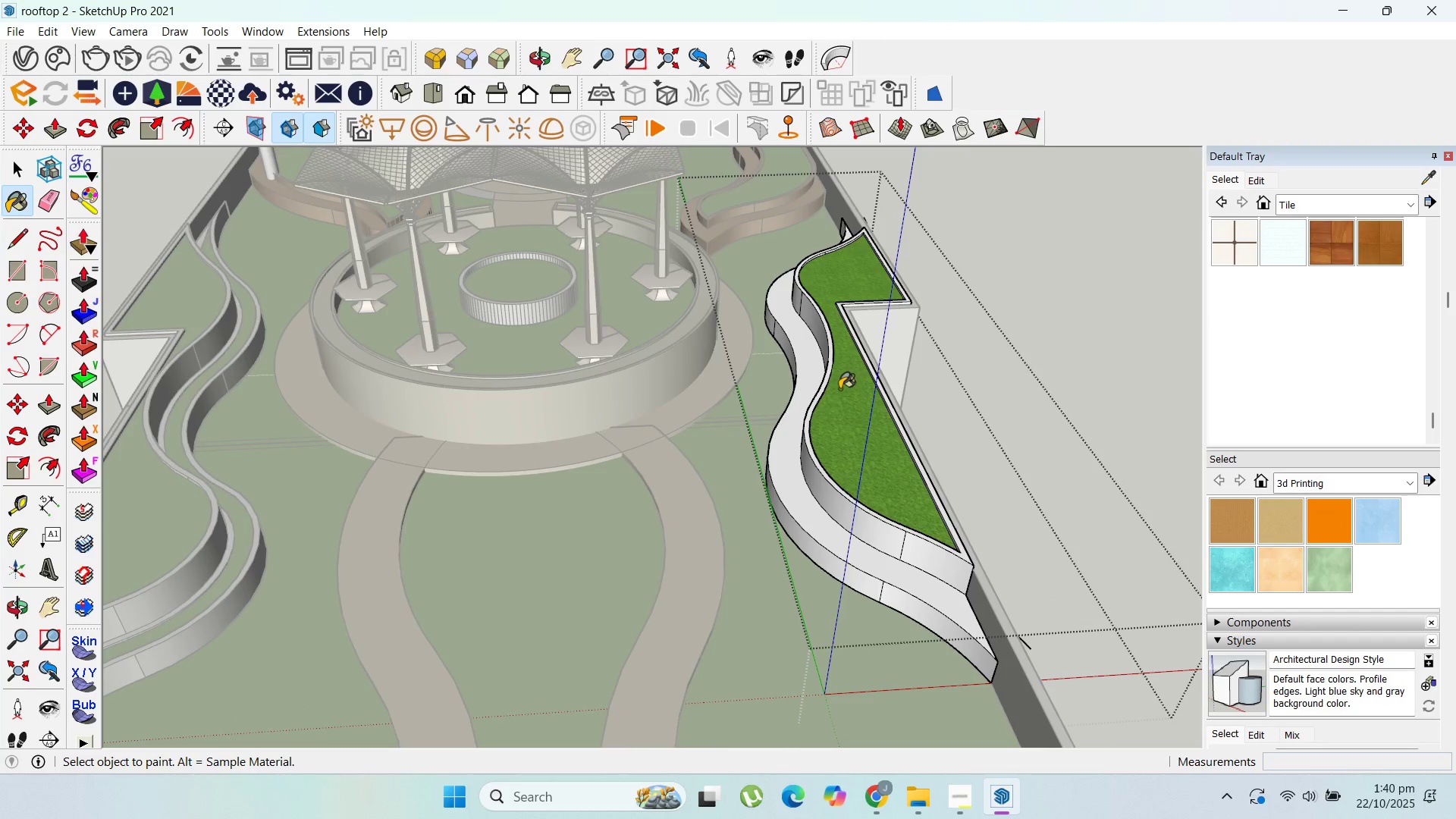 
scroll: coordinate [786, 427], scroll_direction: up, amount: 8.0
 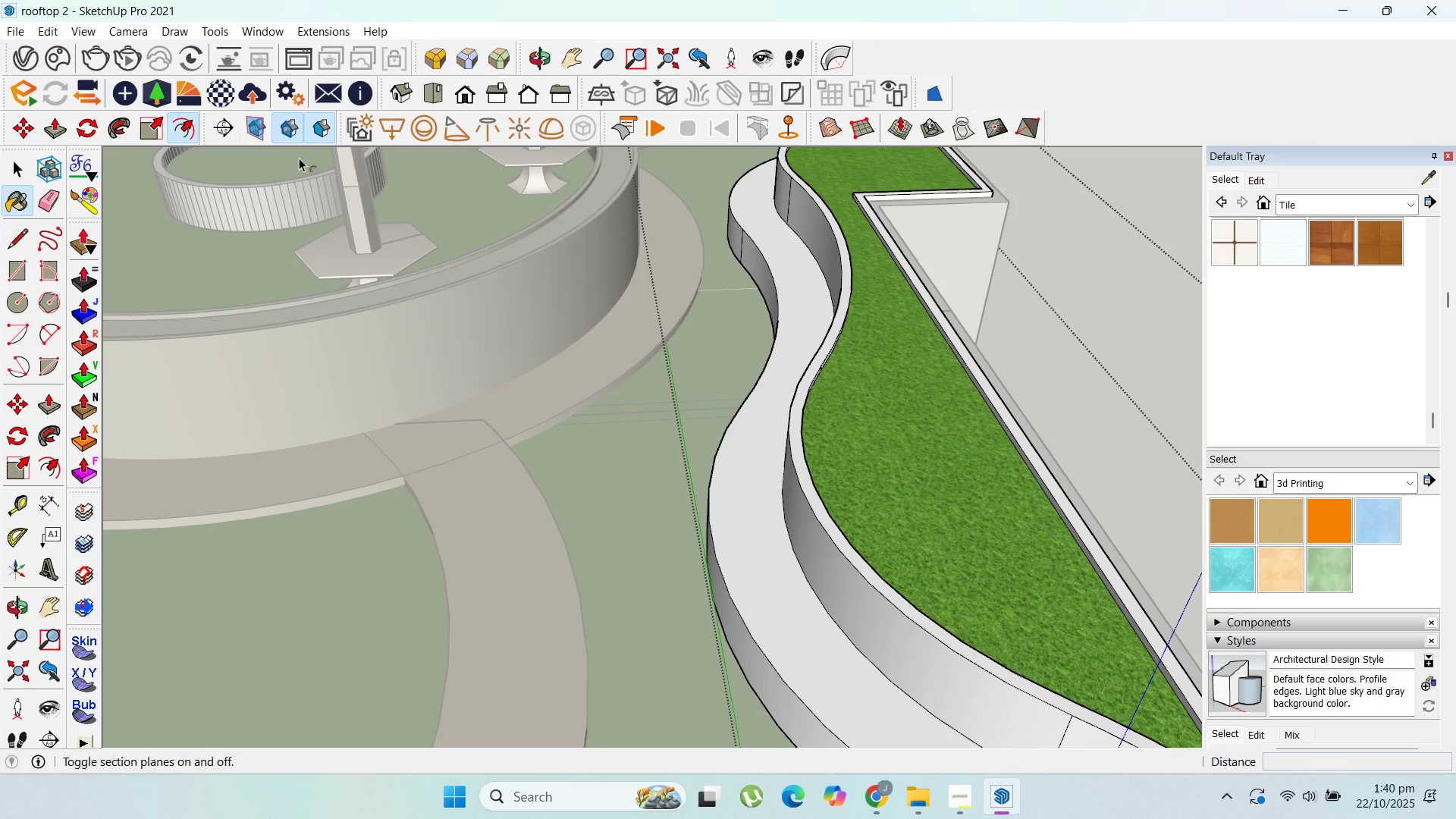 
key(Escape)
type(100)
 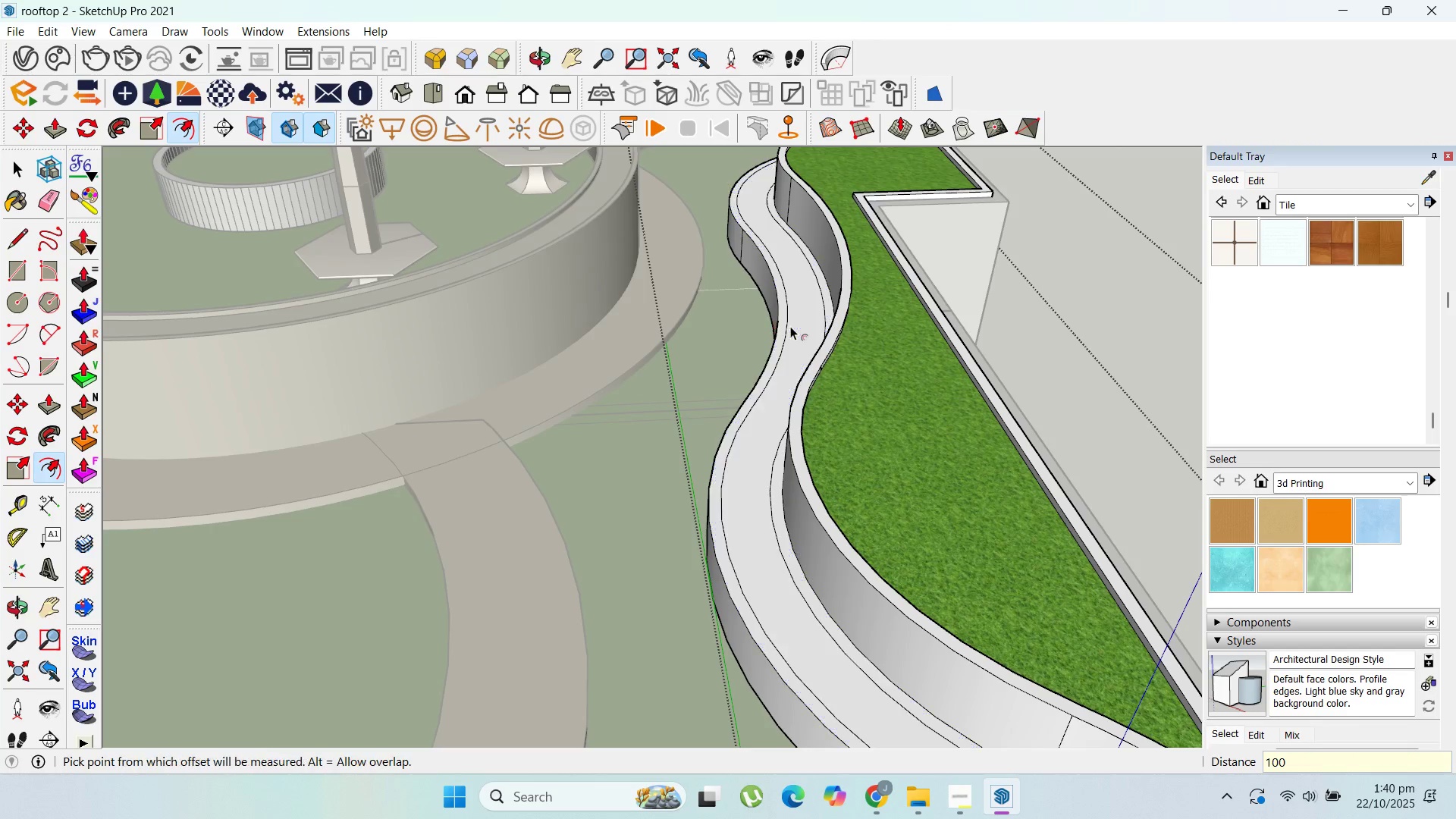 
key(Enter)
 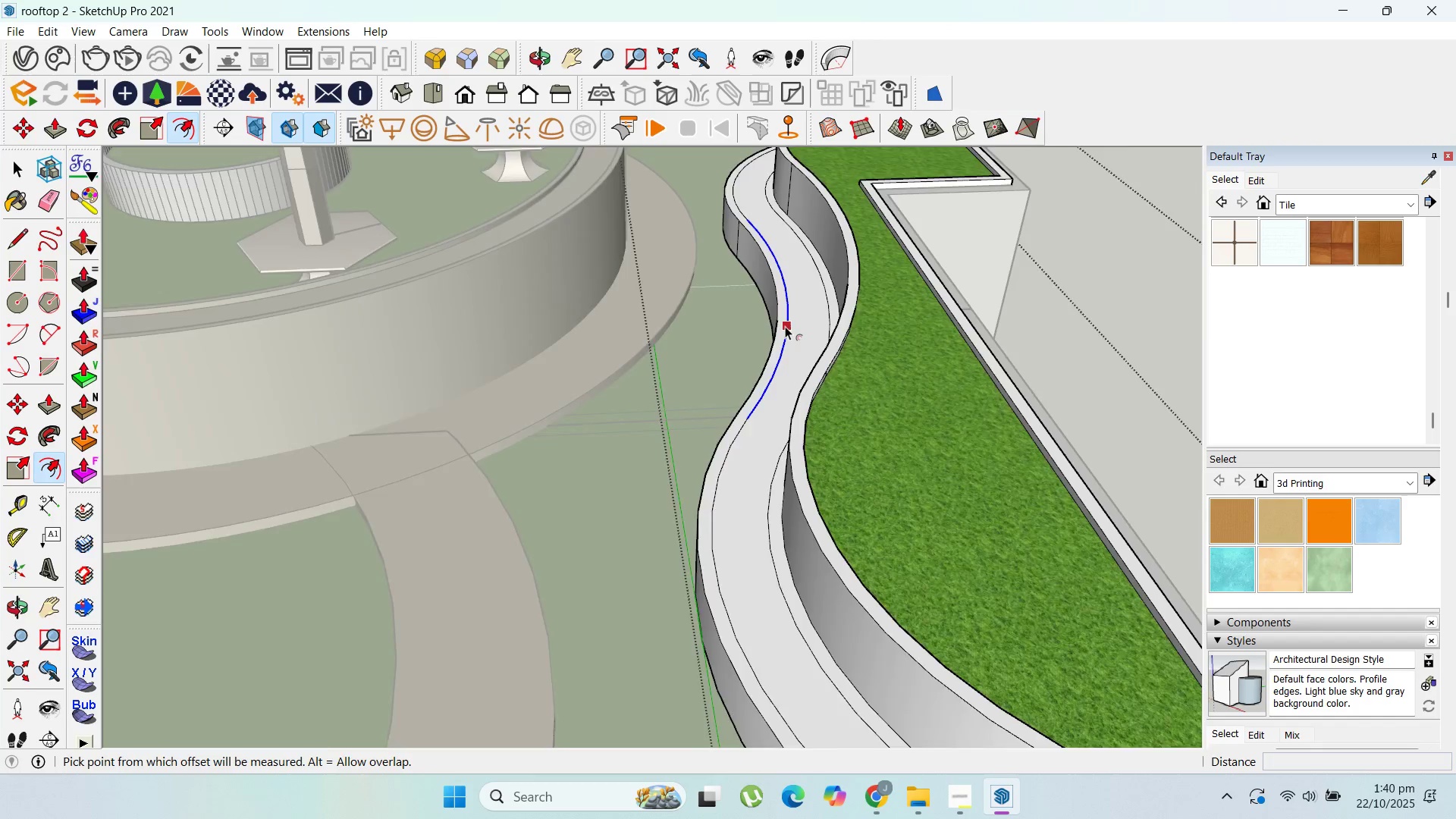 
scroll: coordinate [786, 332], scroll_direction: up, amount: 8.0
 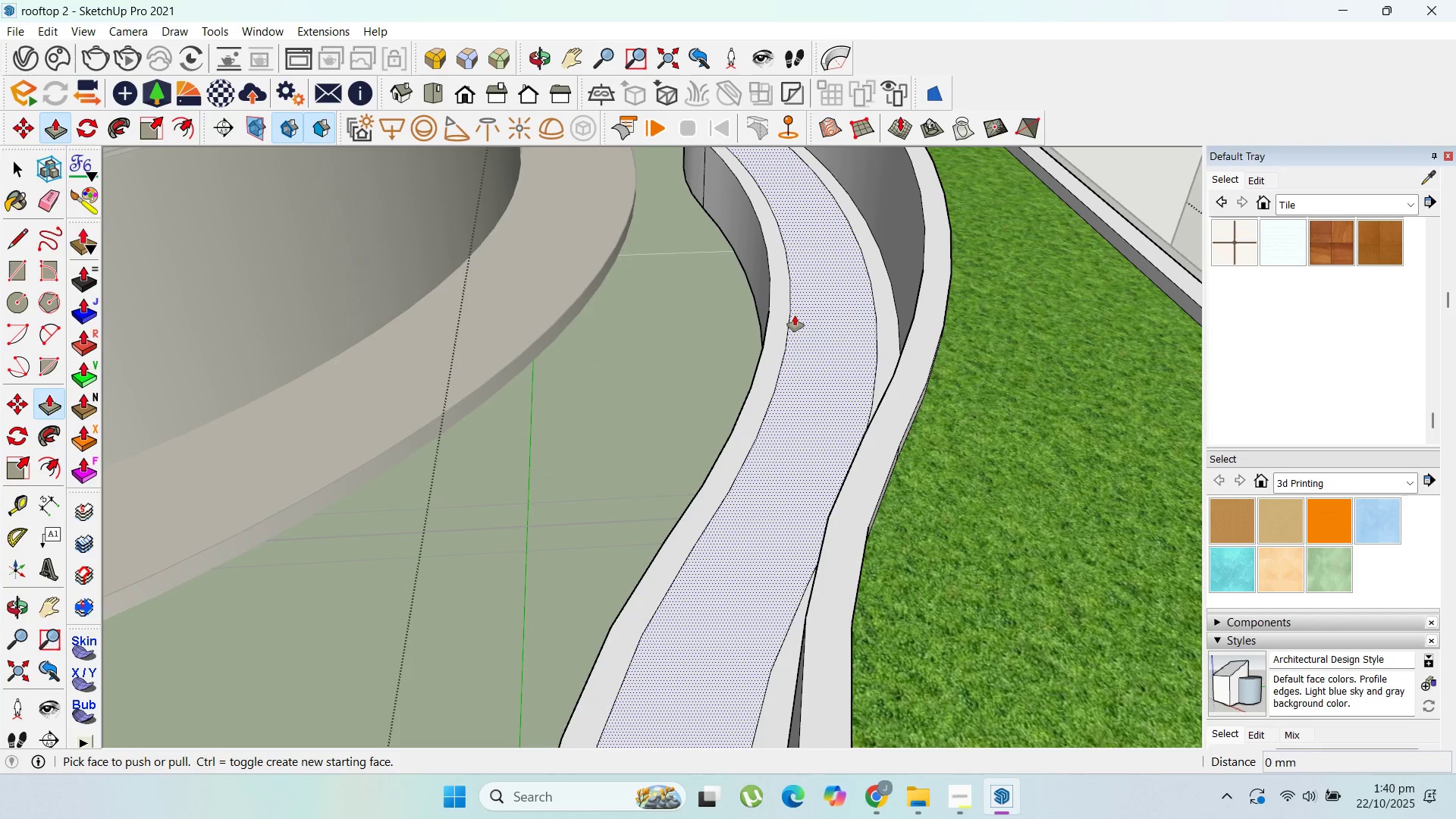 
key(P)
 